 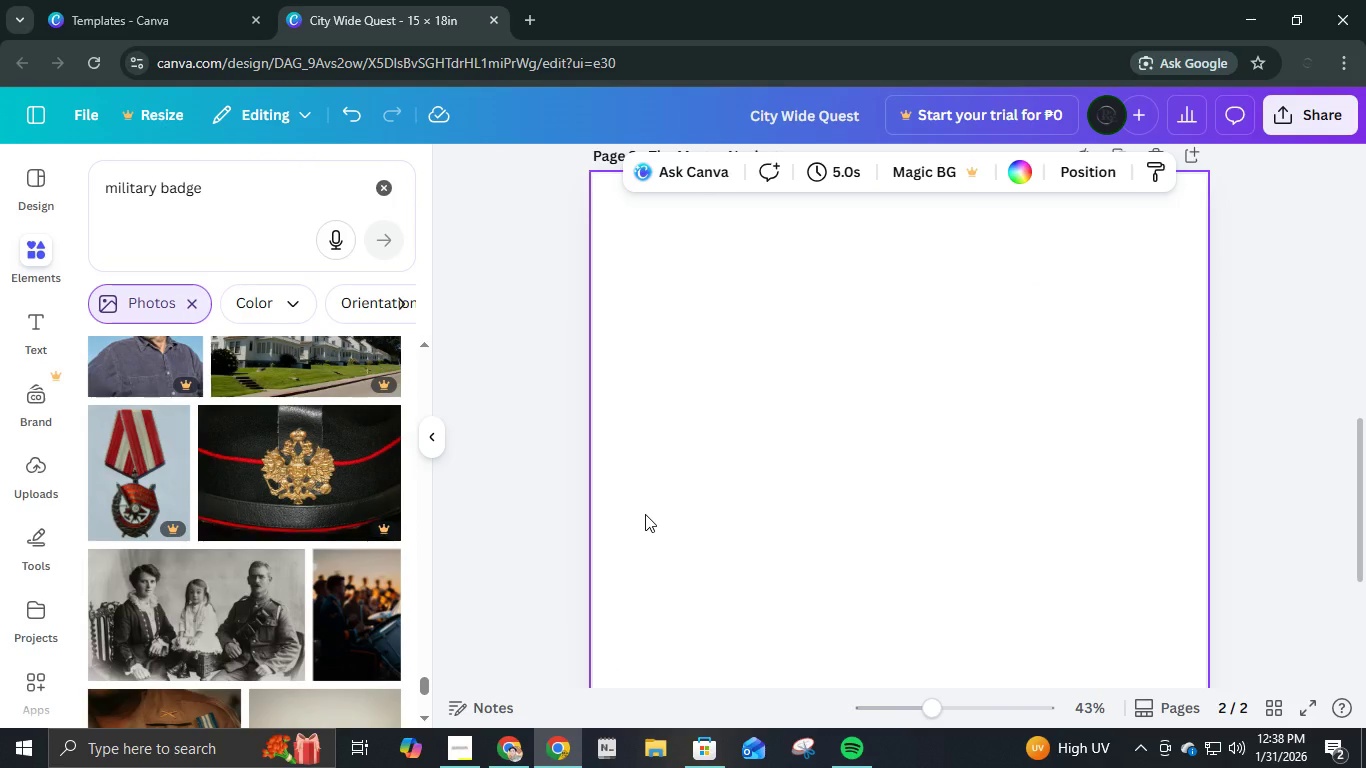 
scroll: coordinate [647, 514], scroll_direction: up, amount: 5.0
 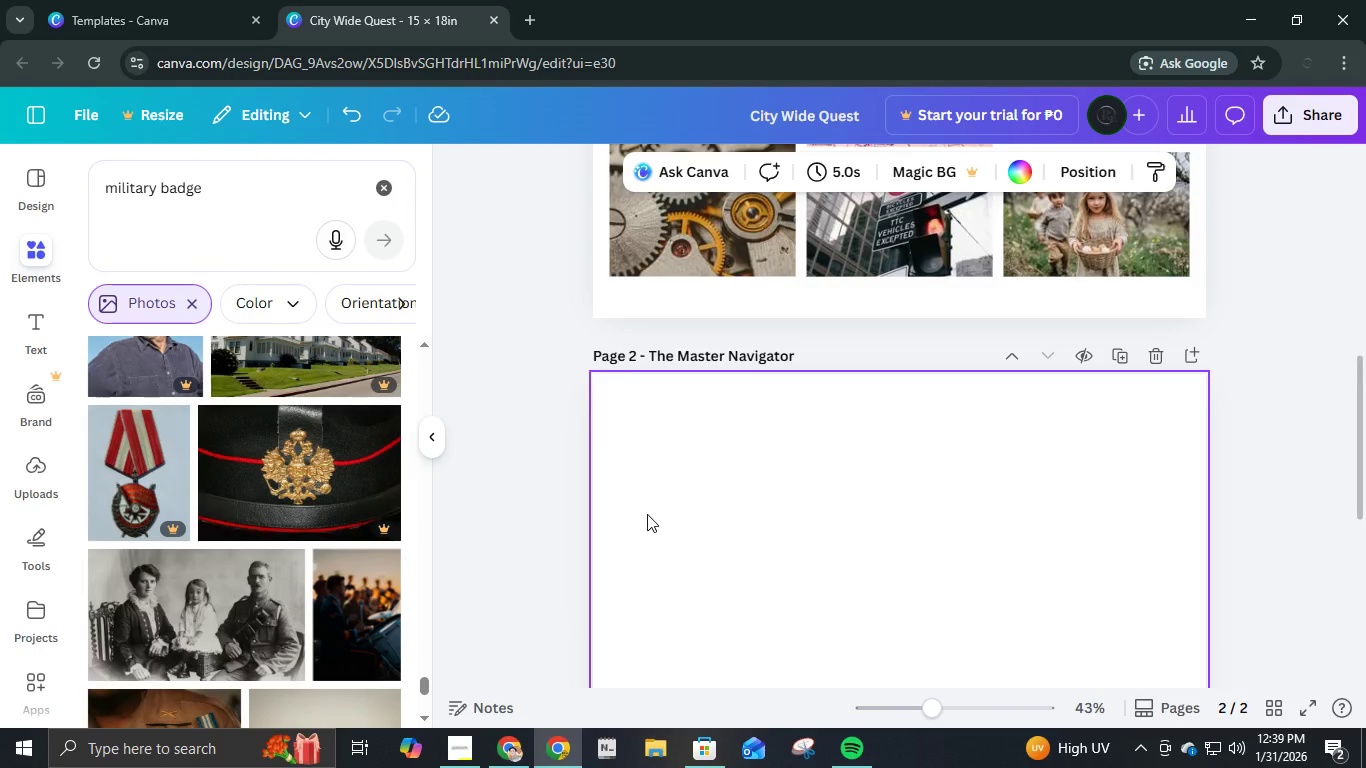 
scroll: coordinate [647, 514], scroll_direction: down, amount: 5.0
 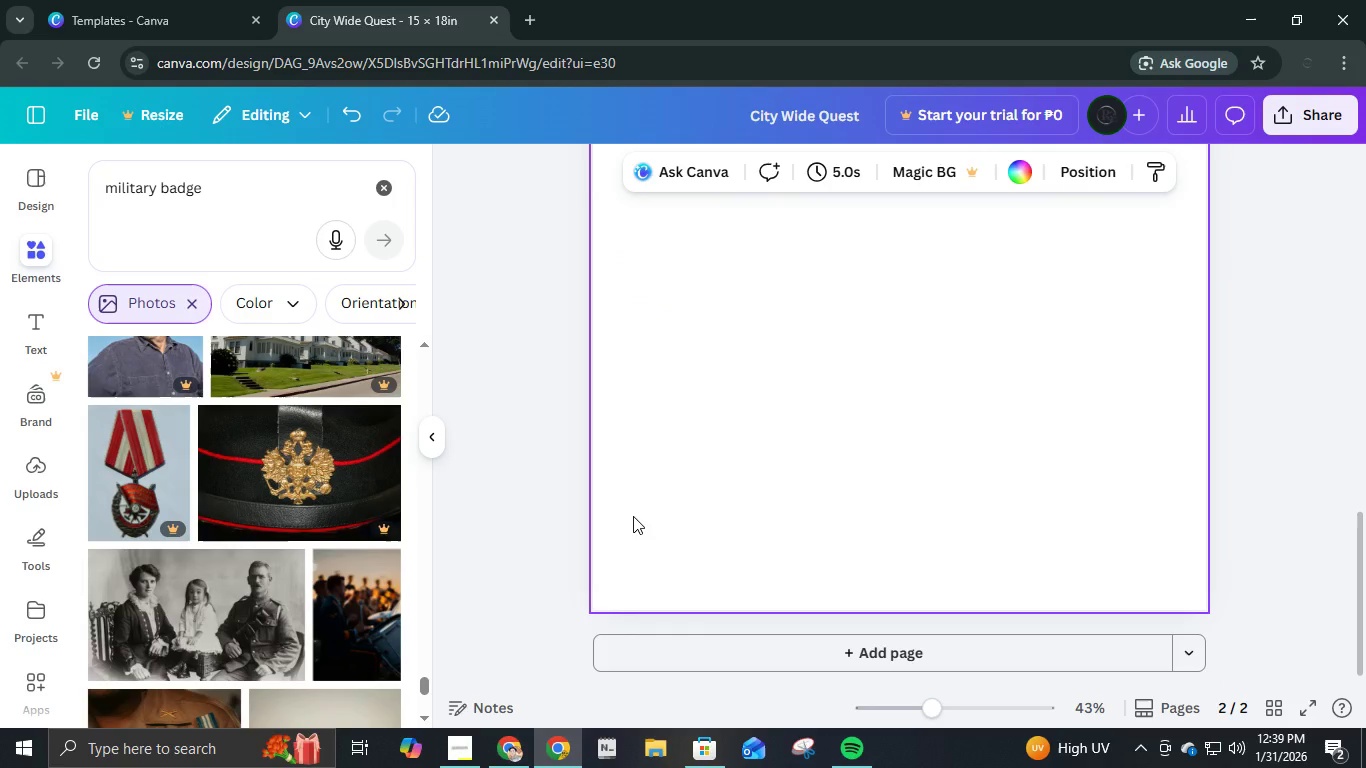 
wait(9.23)
 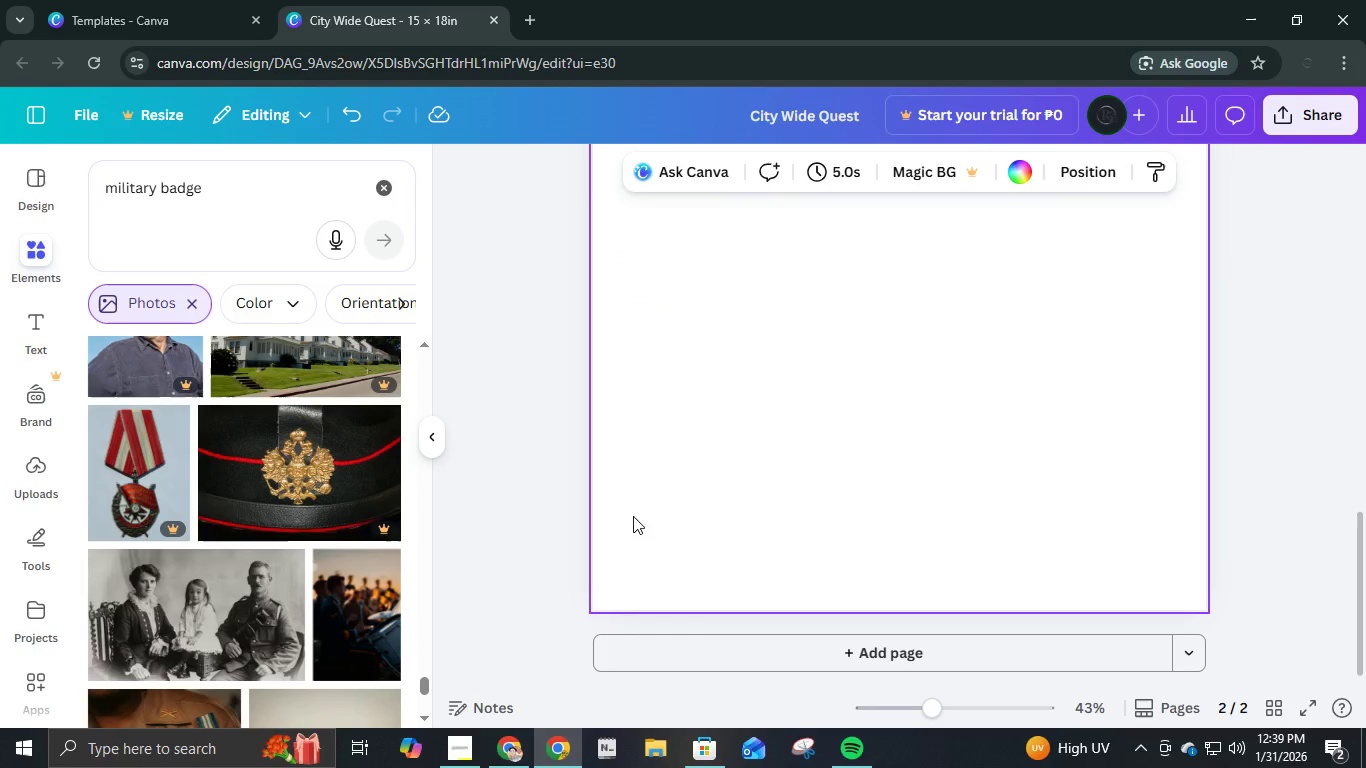 
scroll: coordinate [871, 402], scroll_direction: up, amount: 3.0
 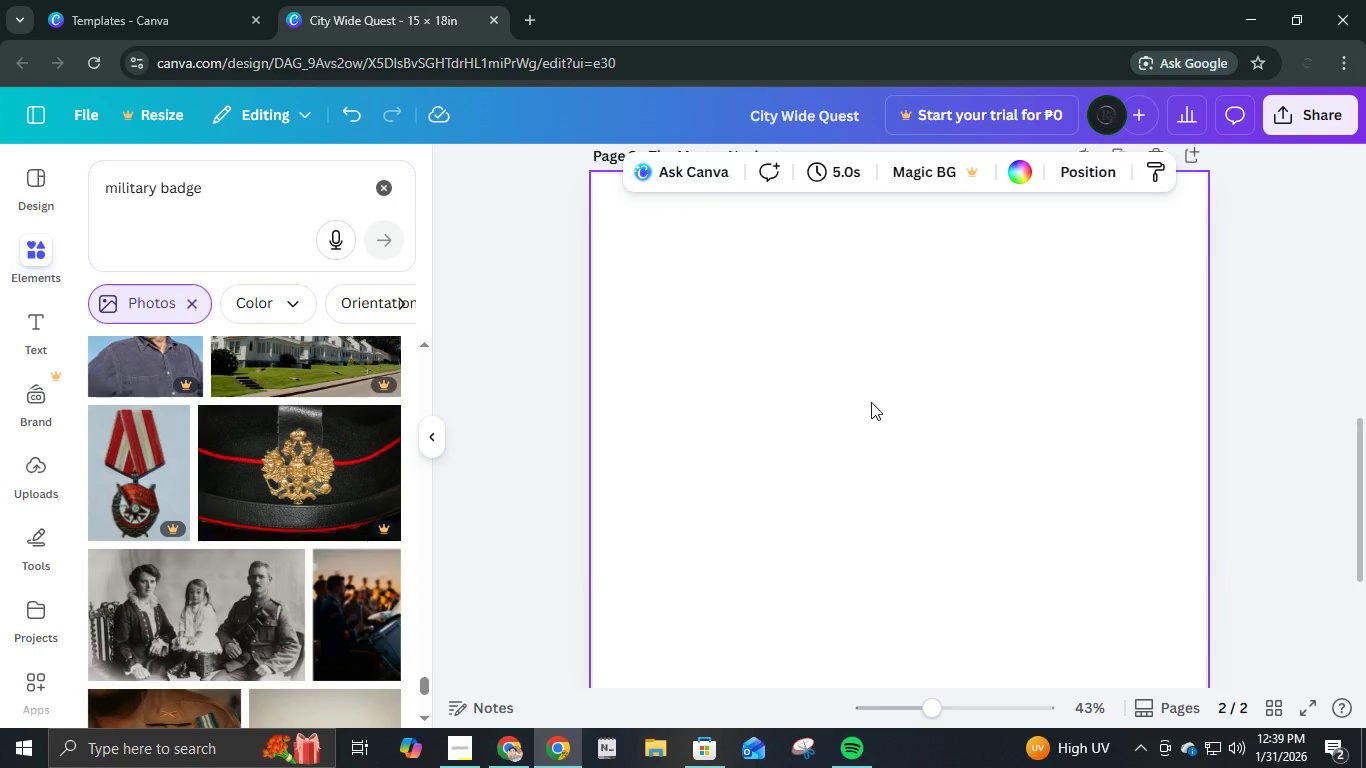 
scroll: coordinate [871, 402], scroll_direction: down, amount: 1.0
 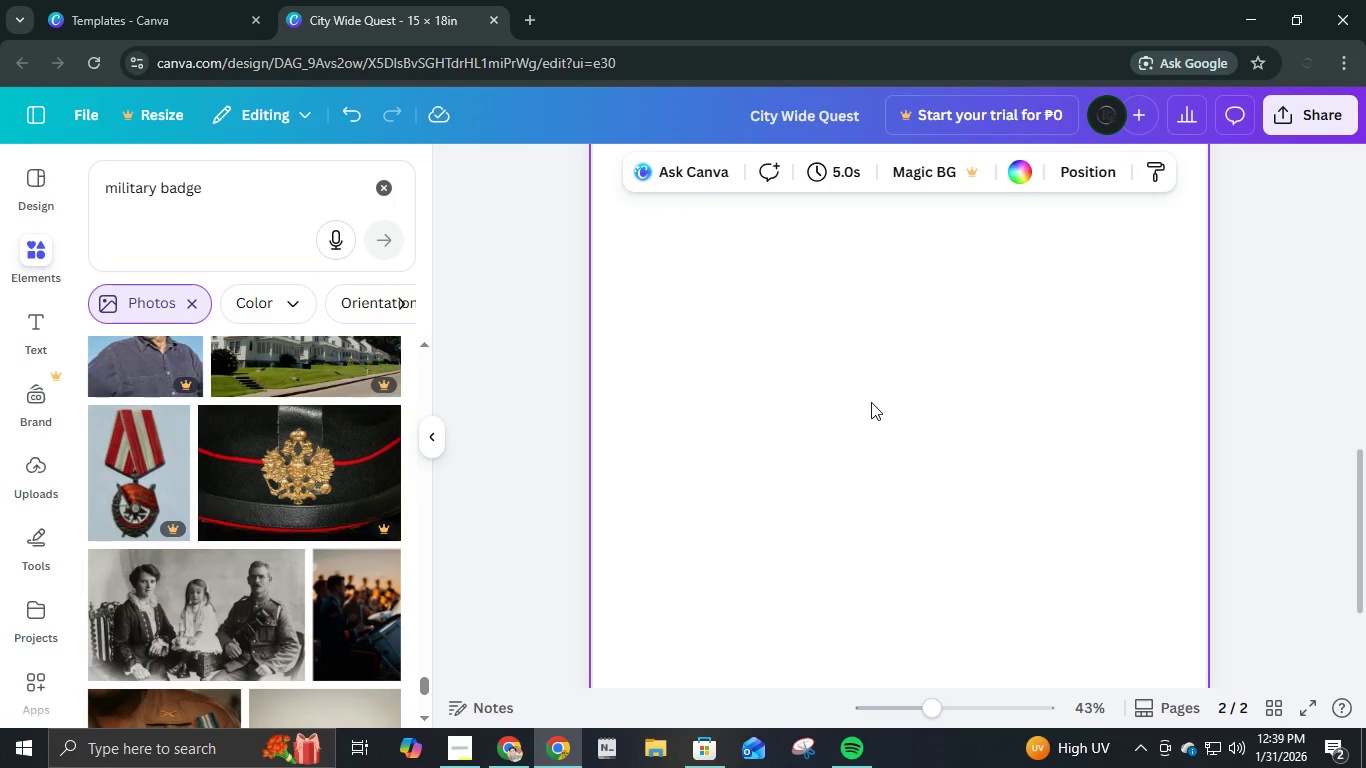 
scroll: coordinate [870, 404], scroll_direction: none, amount: 0.0
 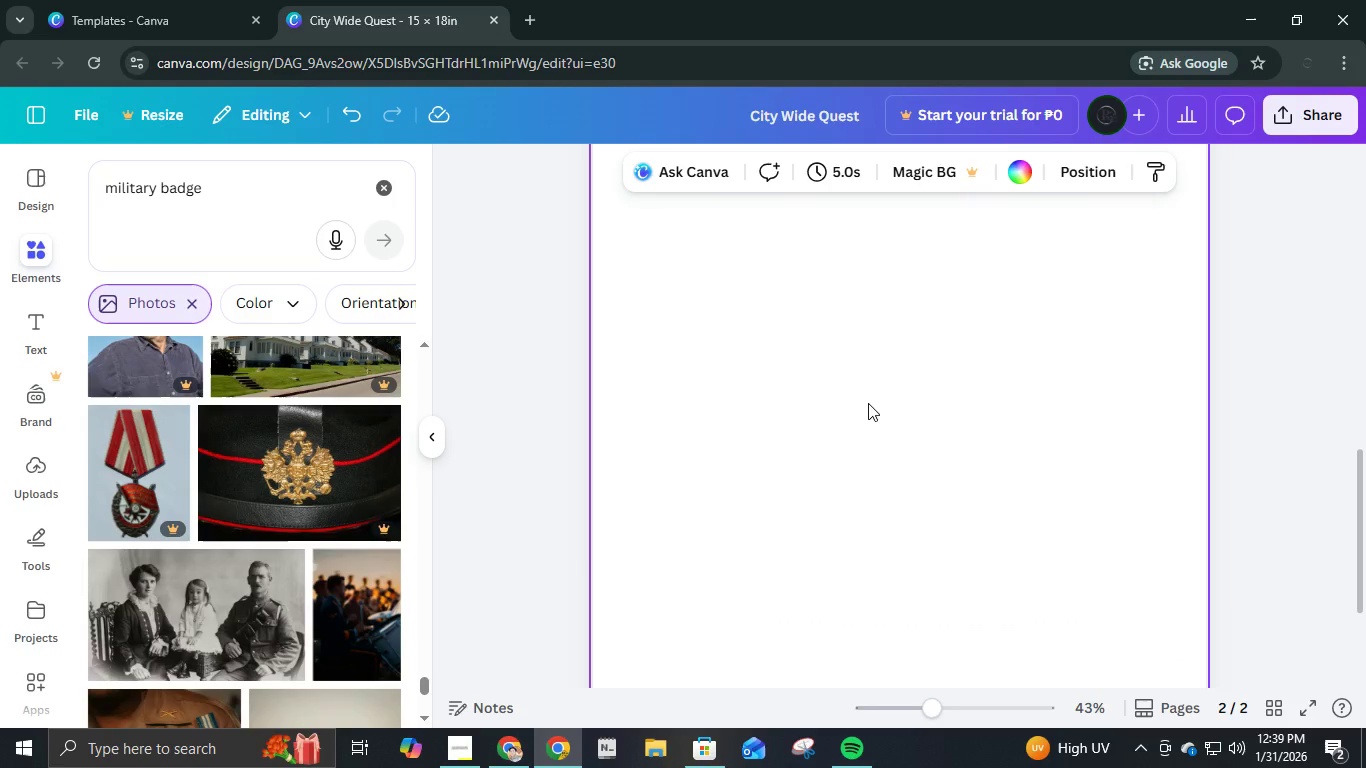 
scroll: coordinate [869, 403], scroll_direction: up, amount: 2.0
 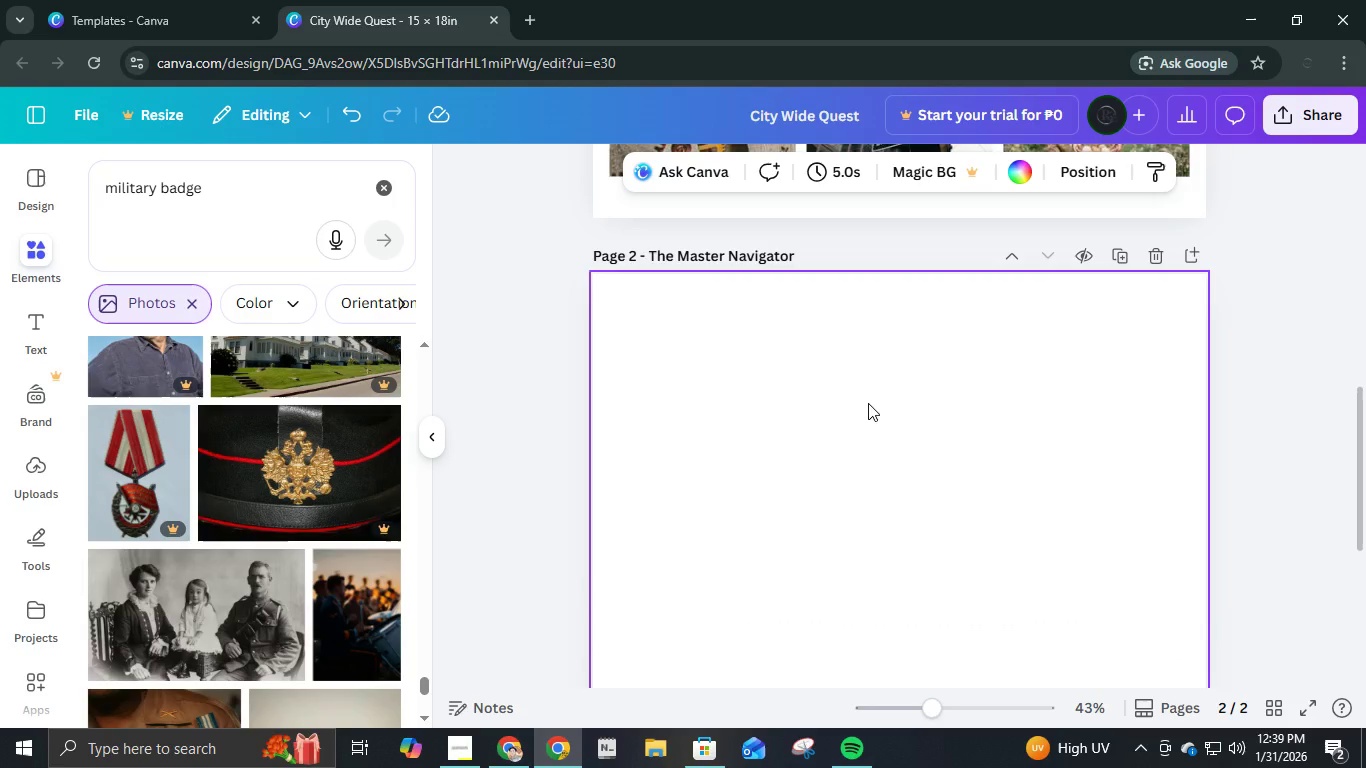 
scroll: coordinate [869, 403], scroll_direction: down, amount: 2.0
 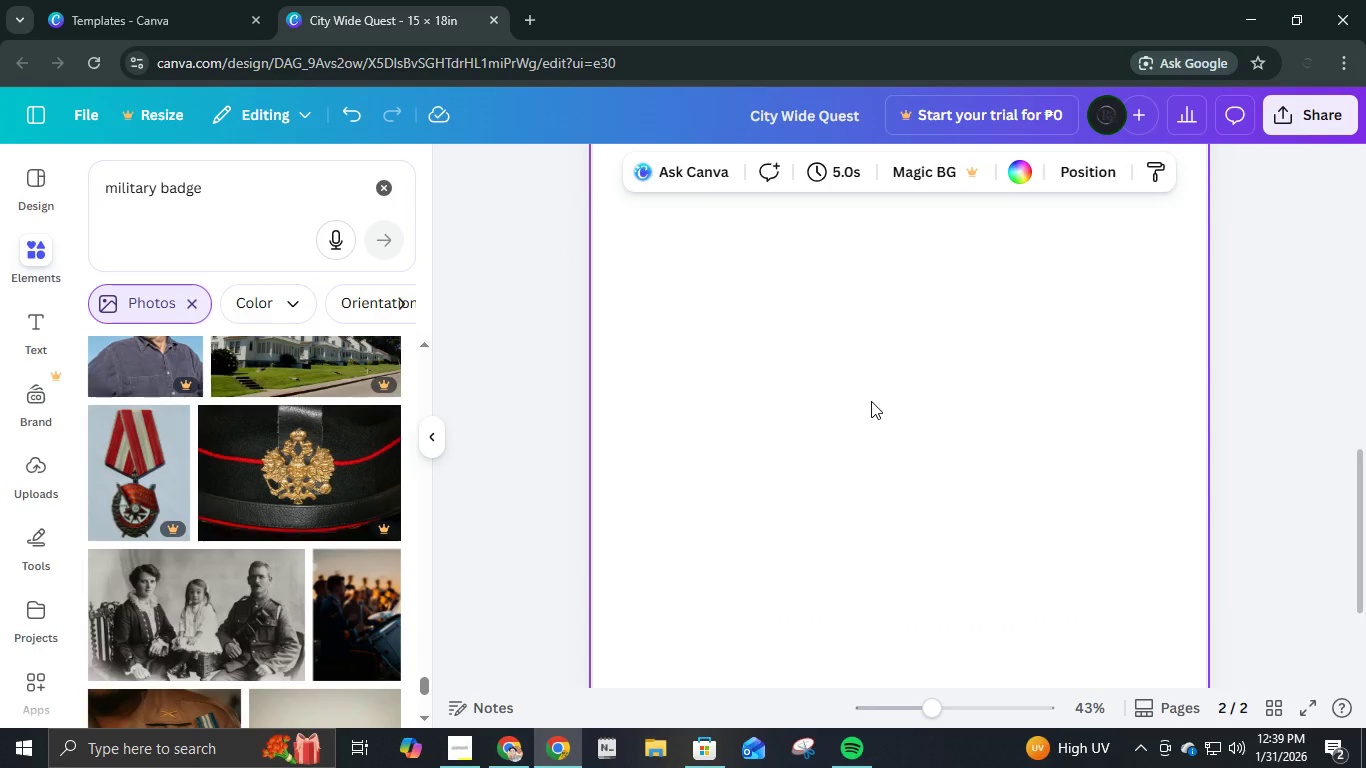 
scroll: coordinate [872, 401], scroll_direction: up, amount: 3.0
 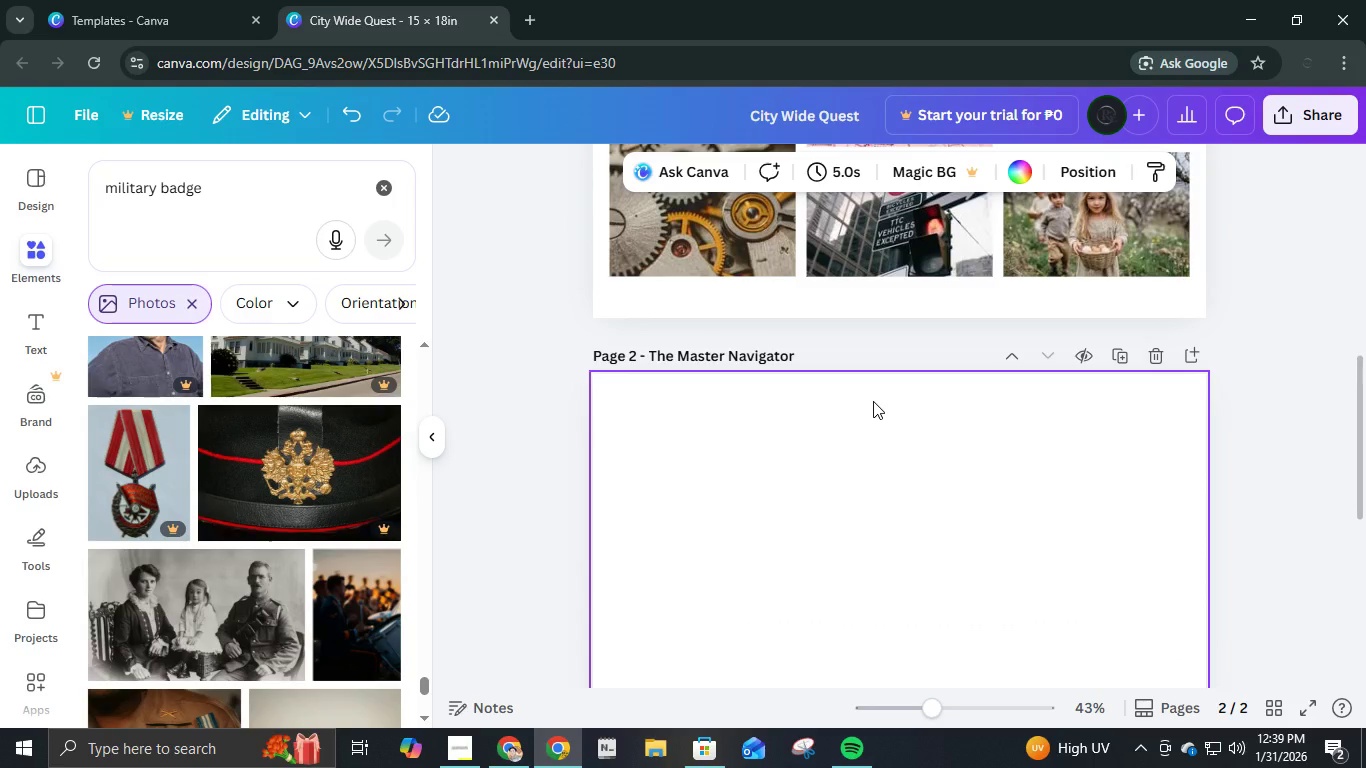 
scroll: coordinate [873, 401], scroll_direction: down, amount: 3.0
 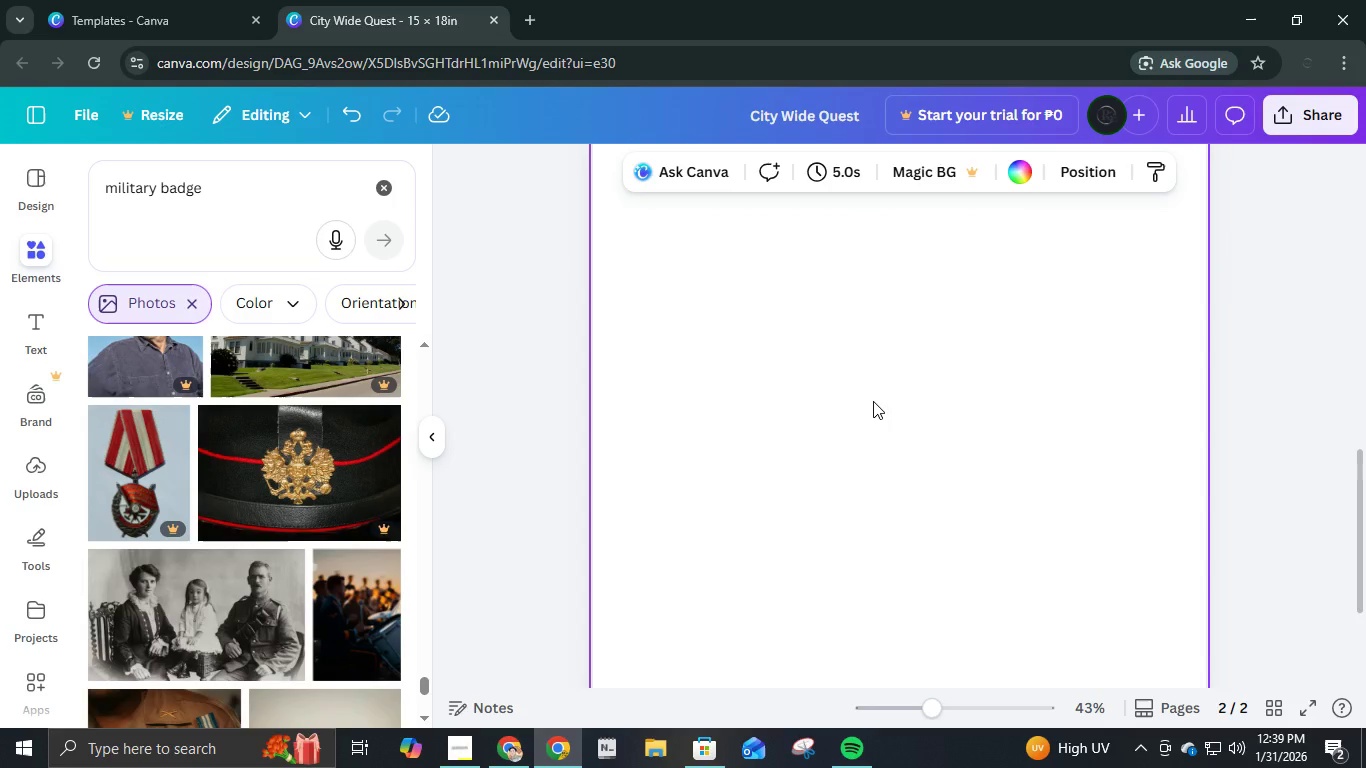 
scroll: coordinate [873, 401], scroll_direction: up, amount: 3.0
 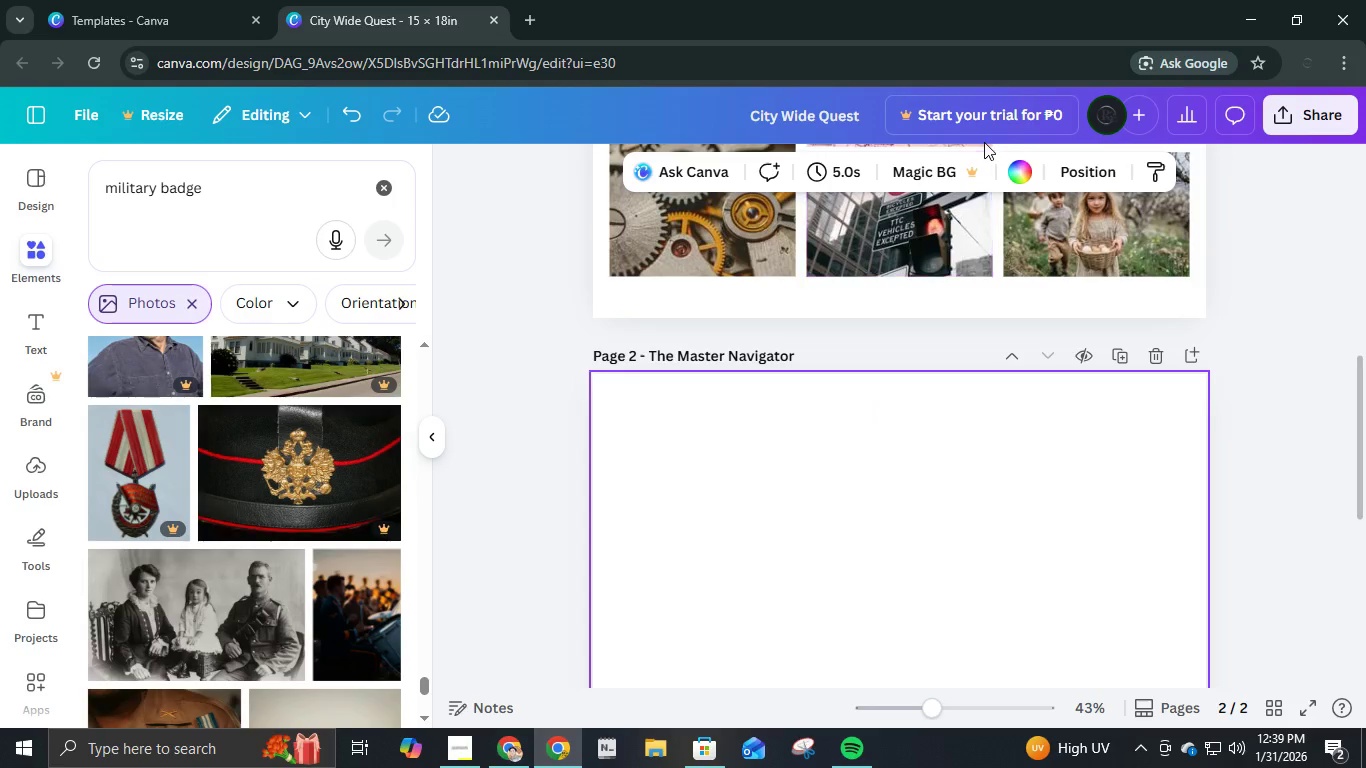 
left_click([1006, 170])
 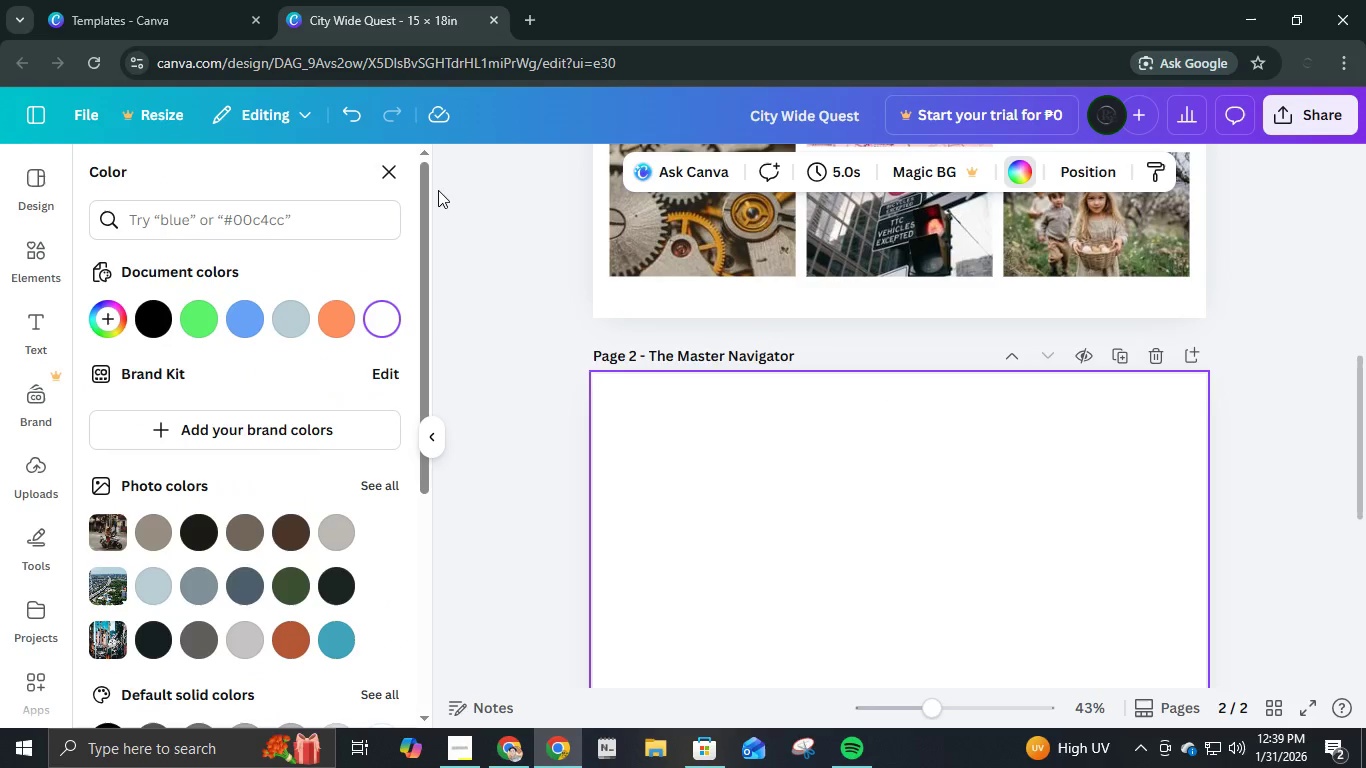 
wait(5.14)
 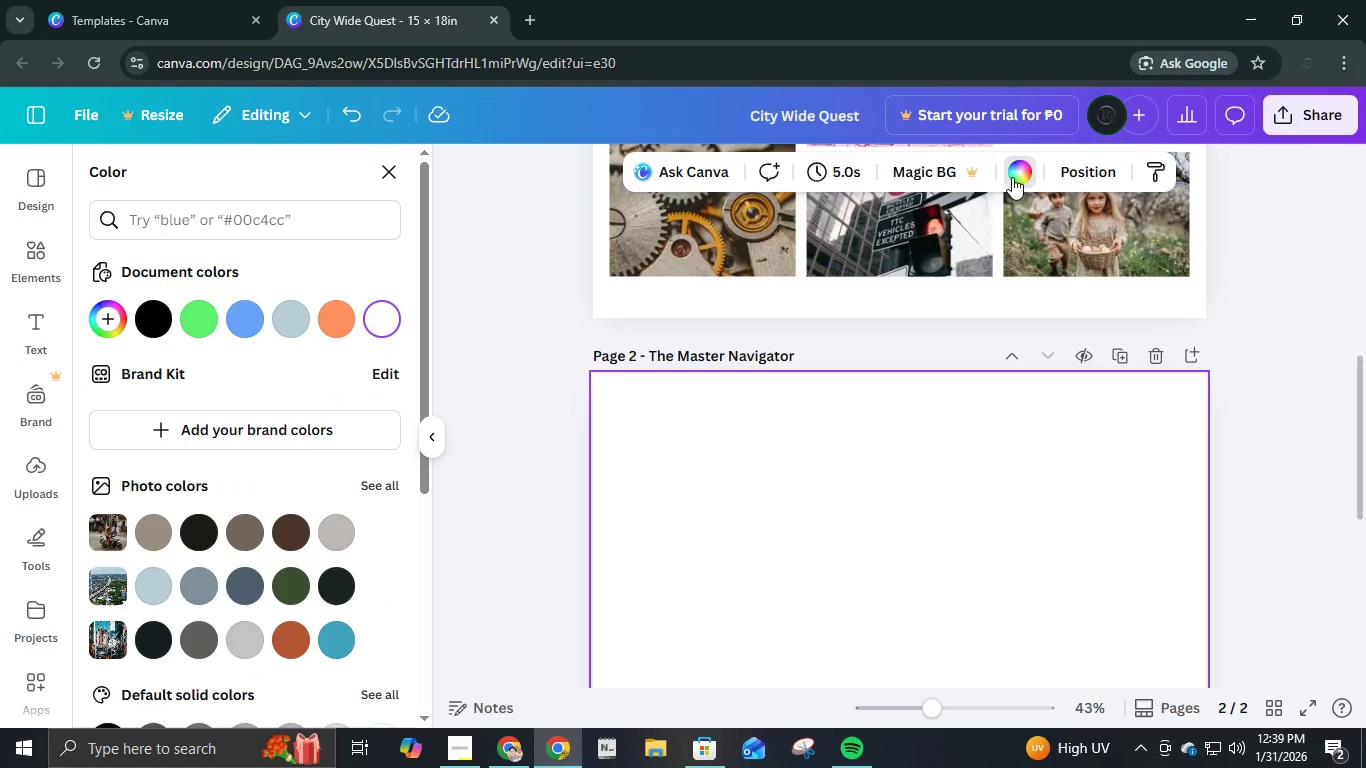 
left_click([353, 221])
 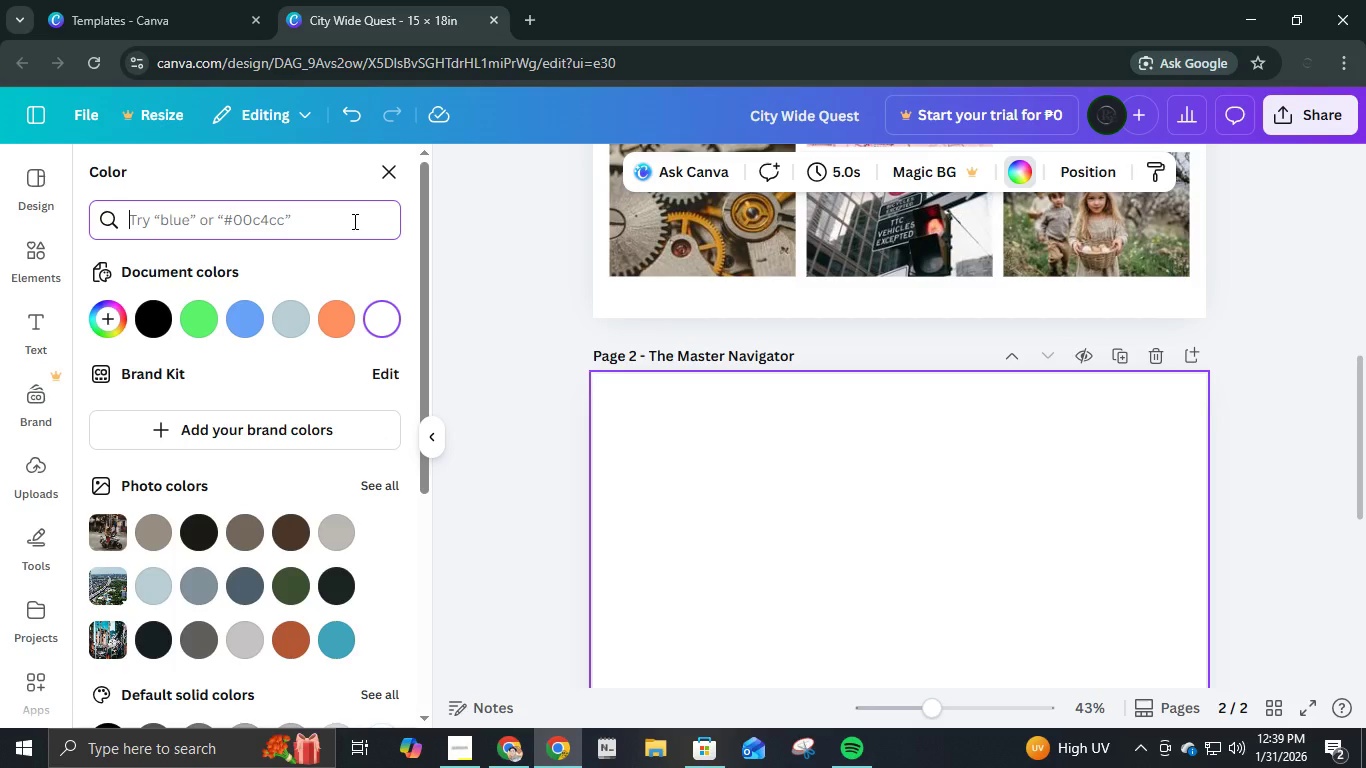 
wait(5.53)
 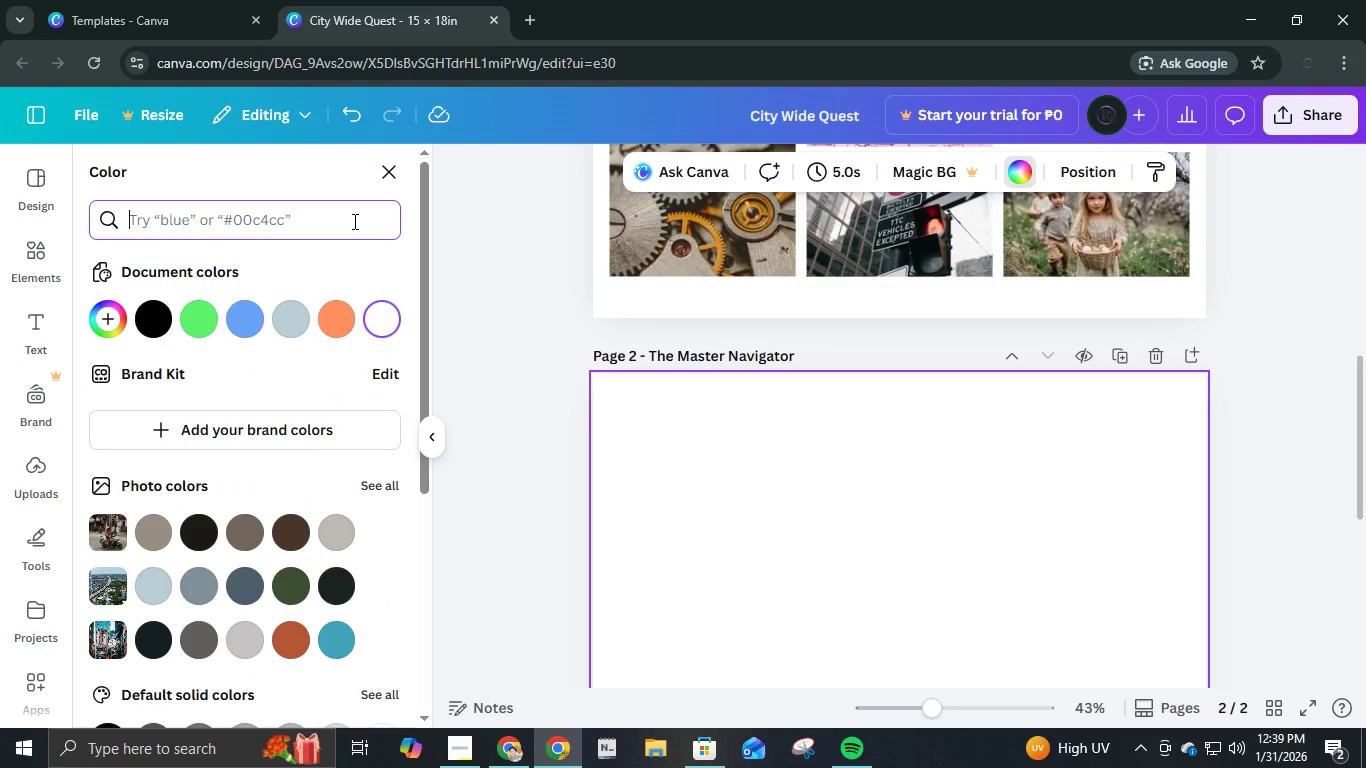 
type(safw)
key(Backspace)
type(etr)
key(Backspace)
type(y )
 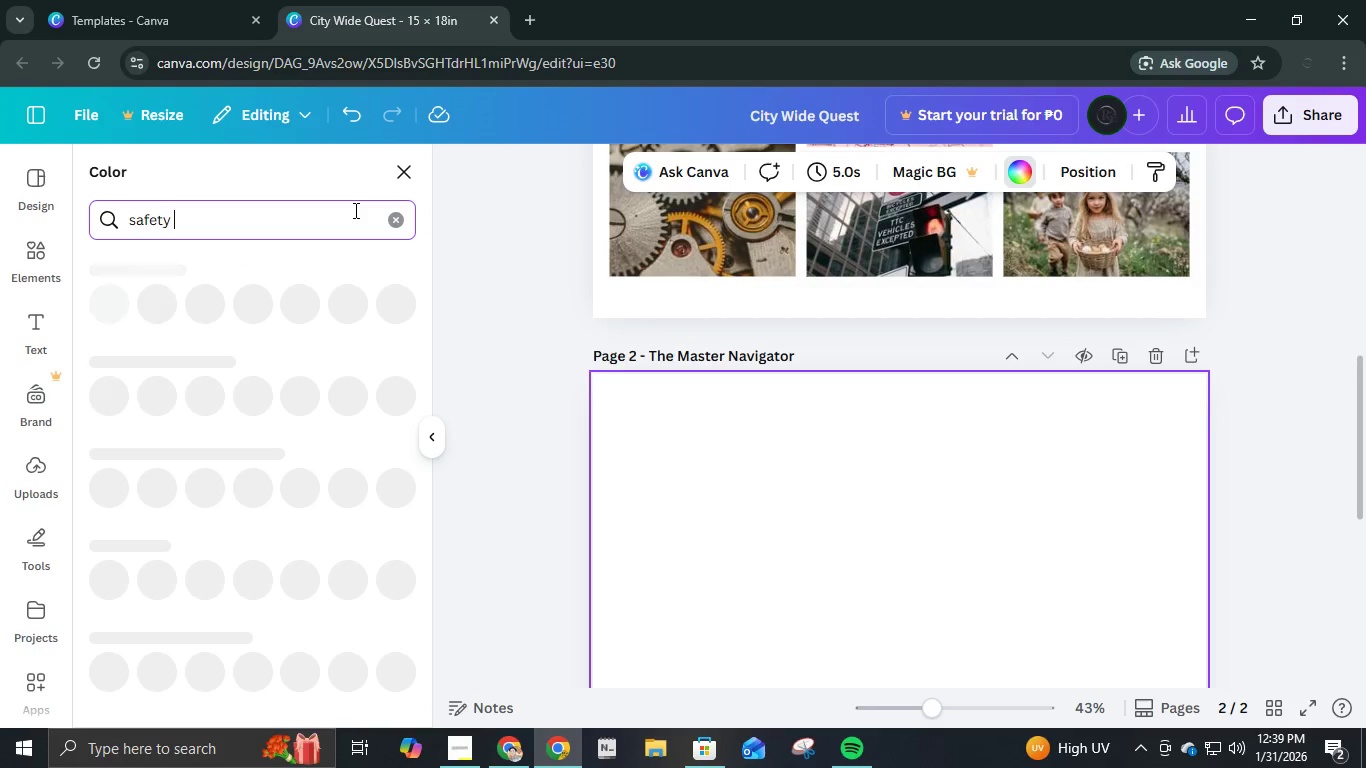 
hold_key(key=Backspace, duration=0.83)
 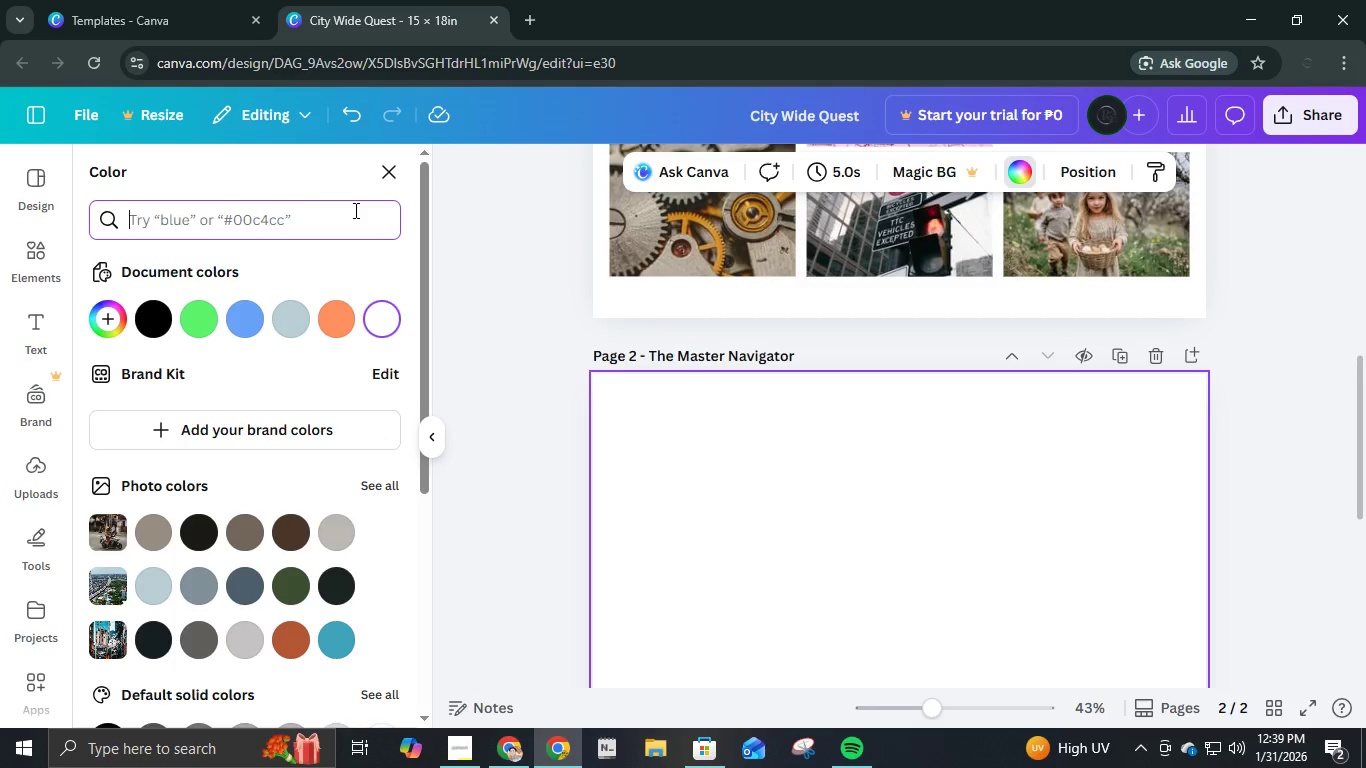 
type(o)
key(Backspace)
key(Backspace)
key(Backspace)
key(Backspace)
key(Backspace)
type(blue)
 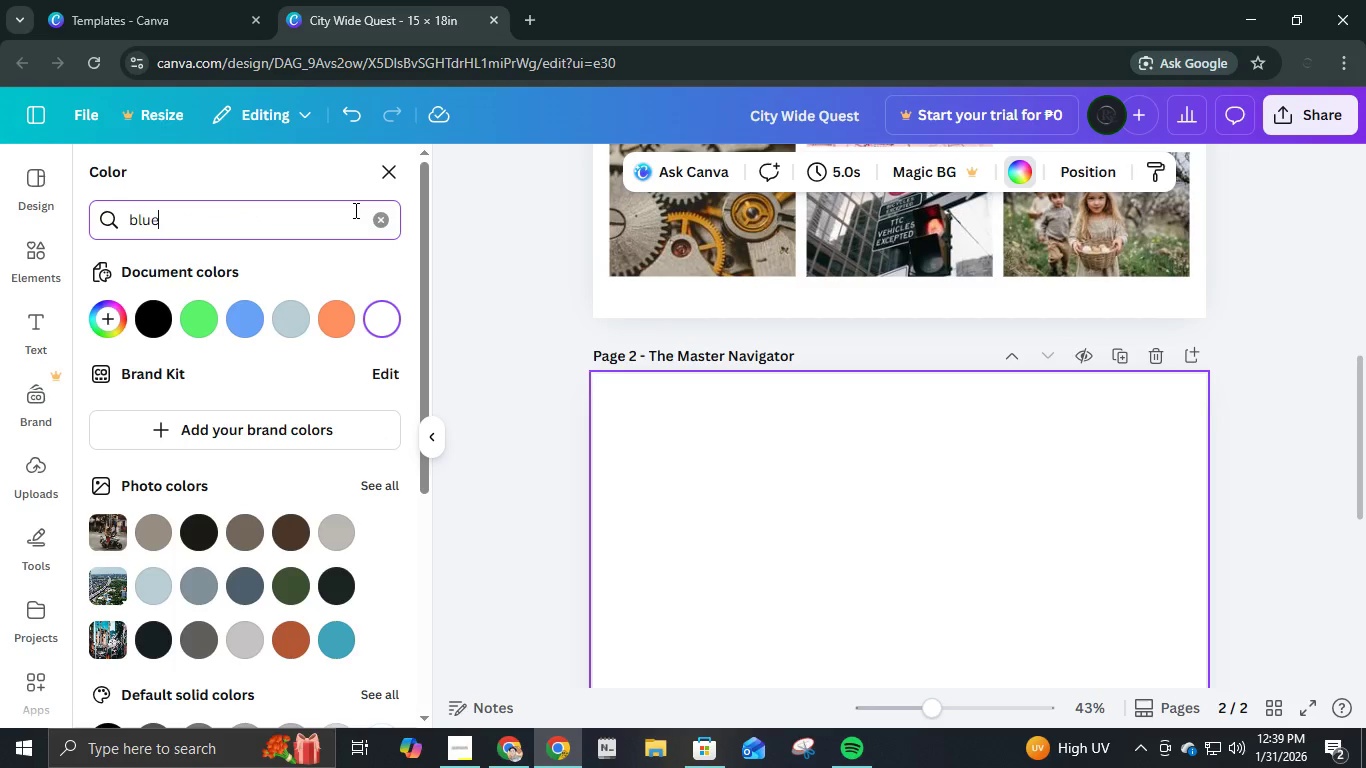 
key(Enter)
 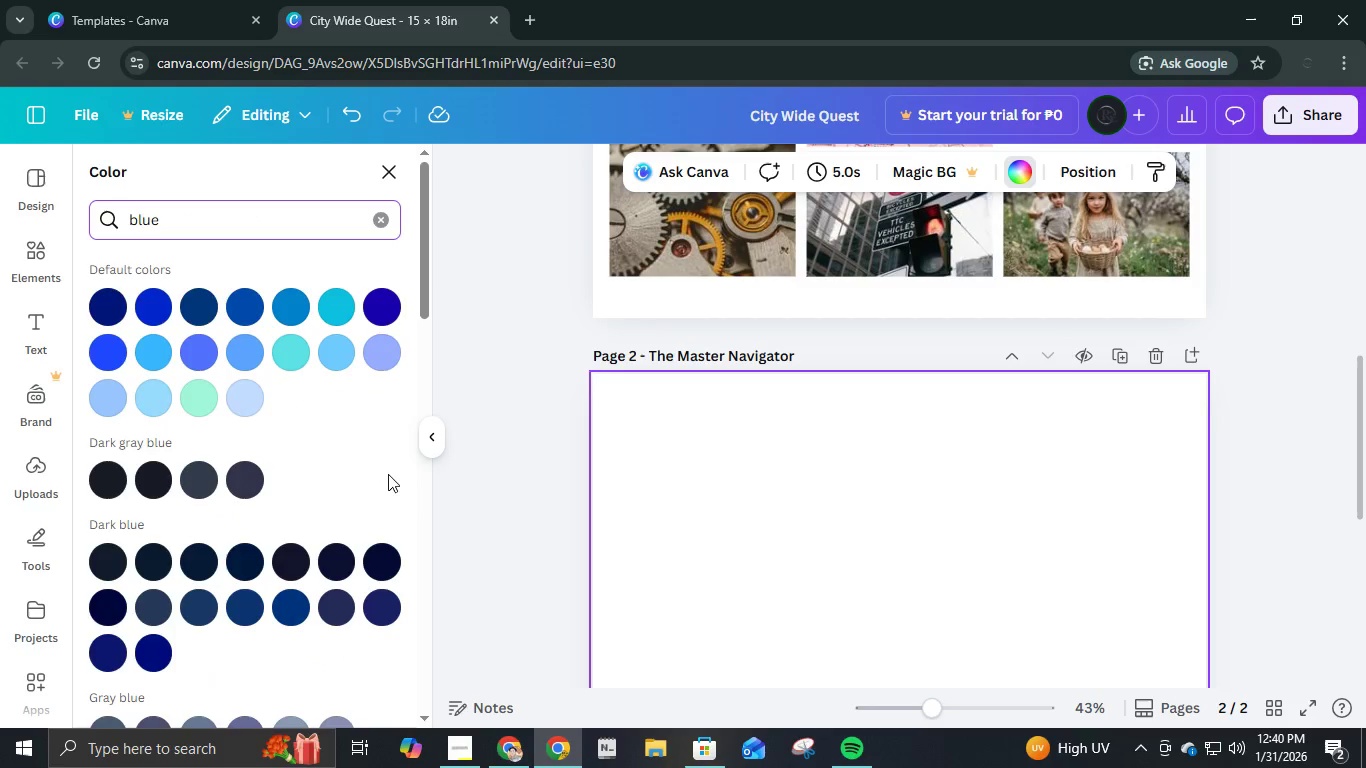 
scroll: coordinate [802, 504], scroll_direction: up, amount: 4.0
 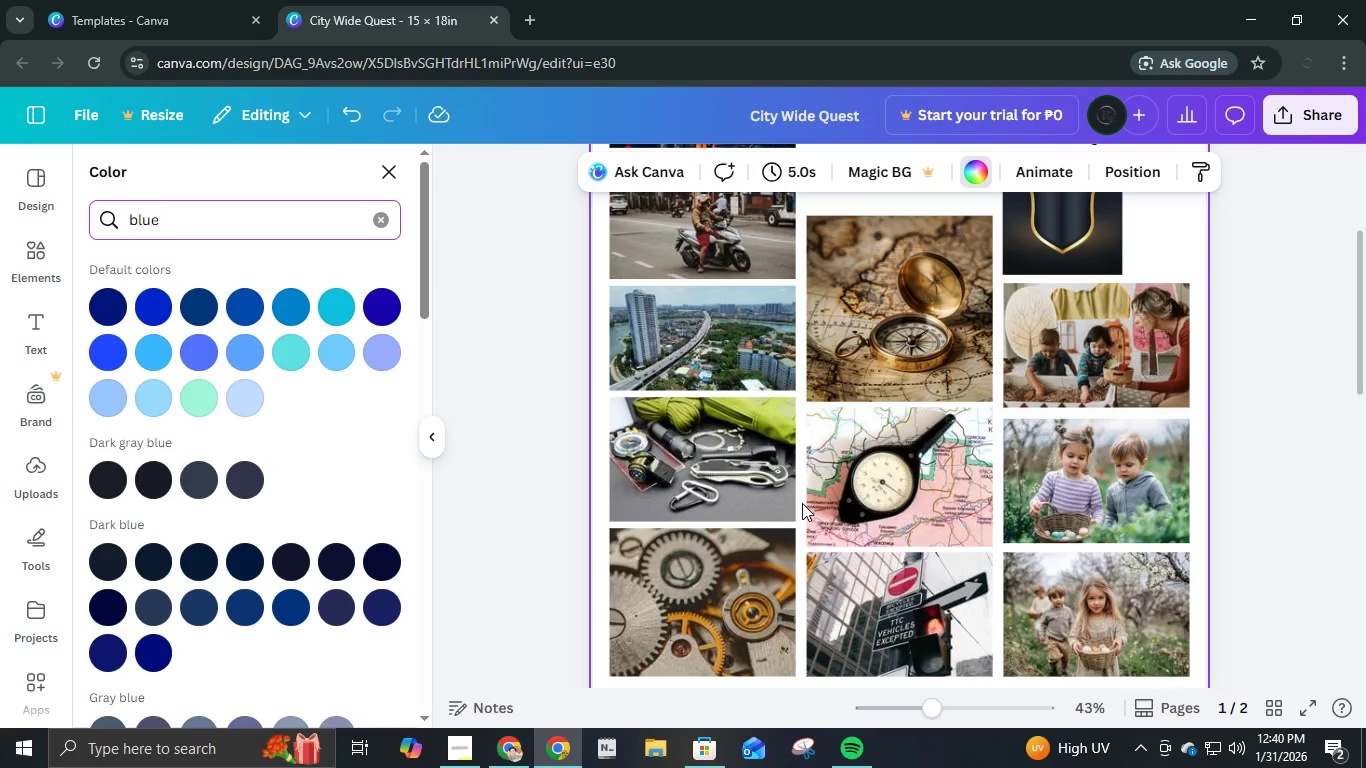 
scroll: coordinate [802, 503], scroll_direction: down, amount: 6.0
 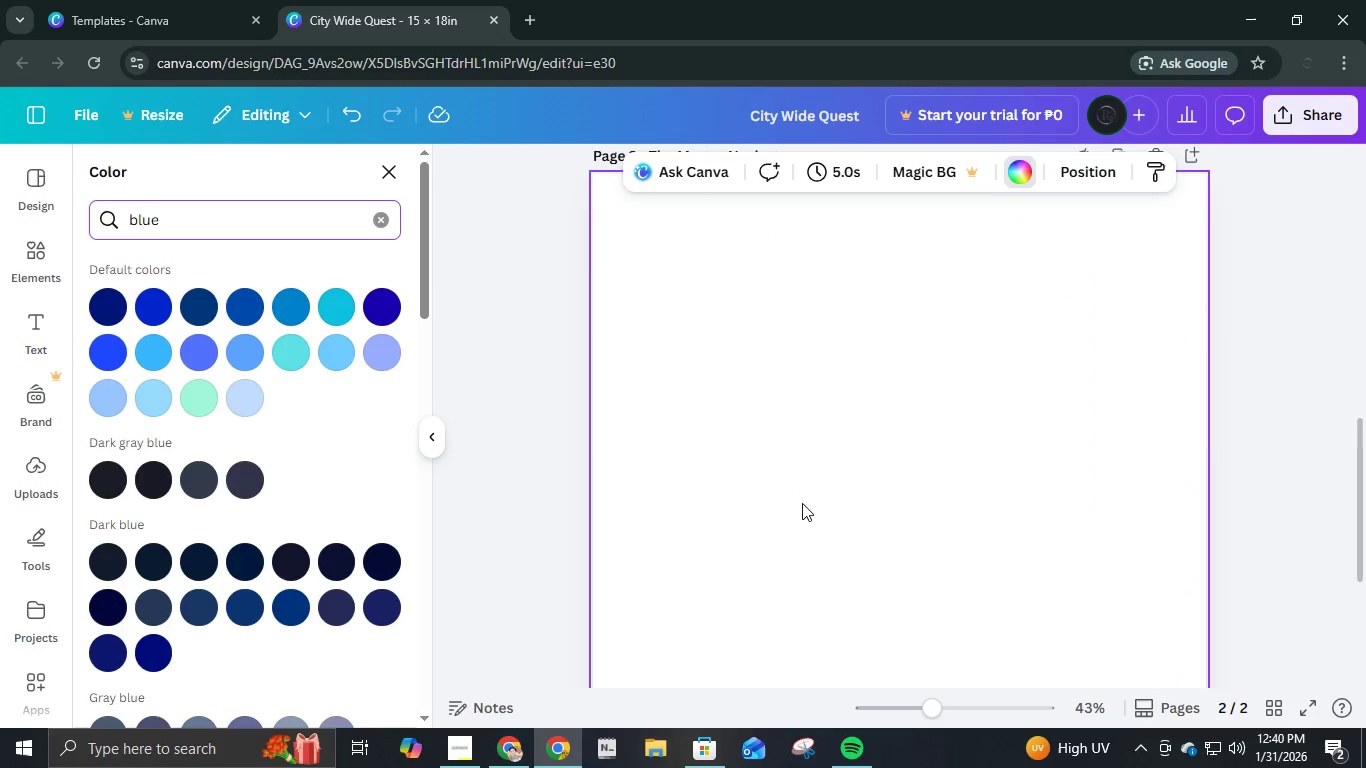 
scroll: coordinate [802, 503], scroll_direction: up, amount: 3.0
 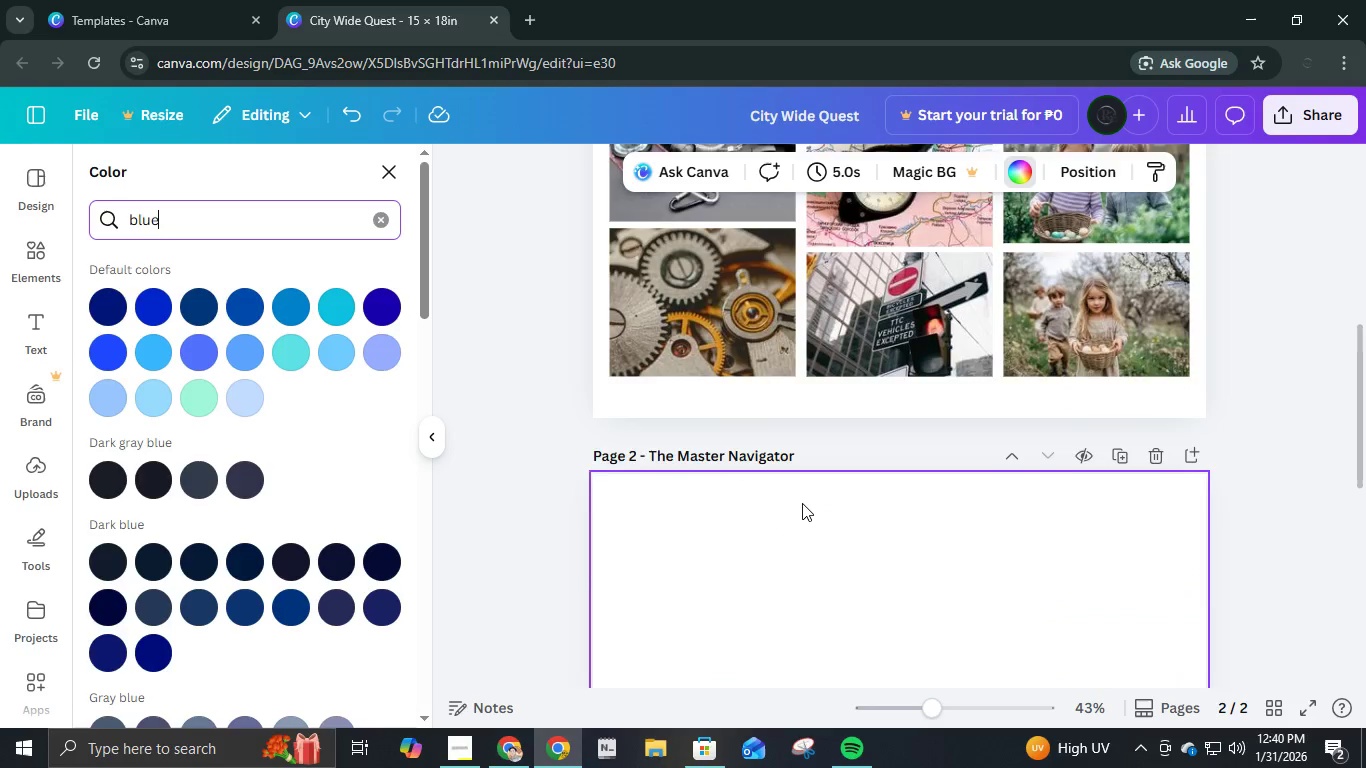 
scroll: coordinate [802, 503], scroll_direction: down, amount: 2.0
 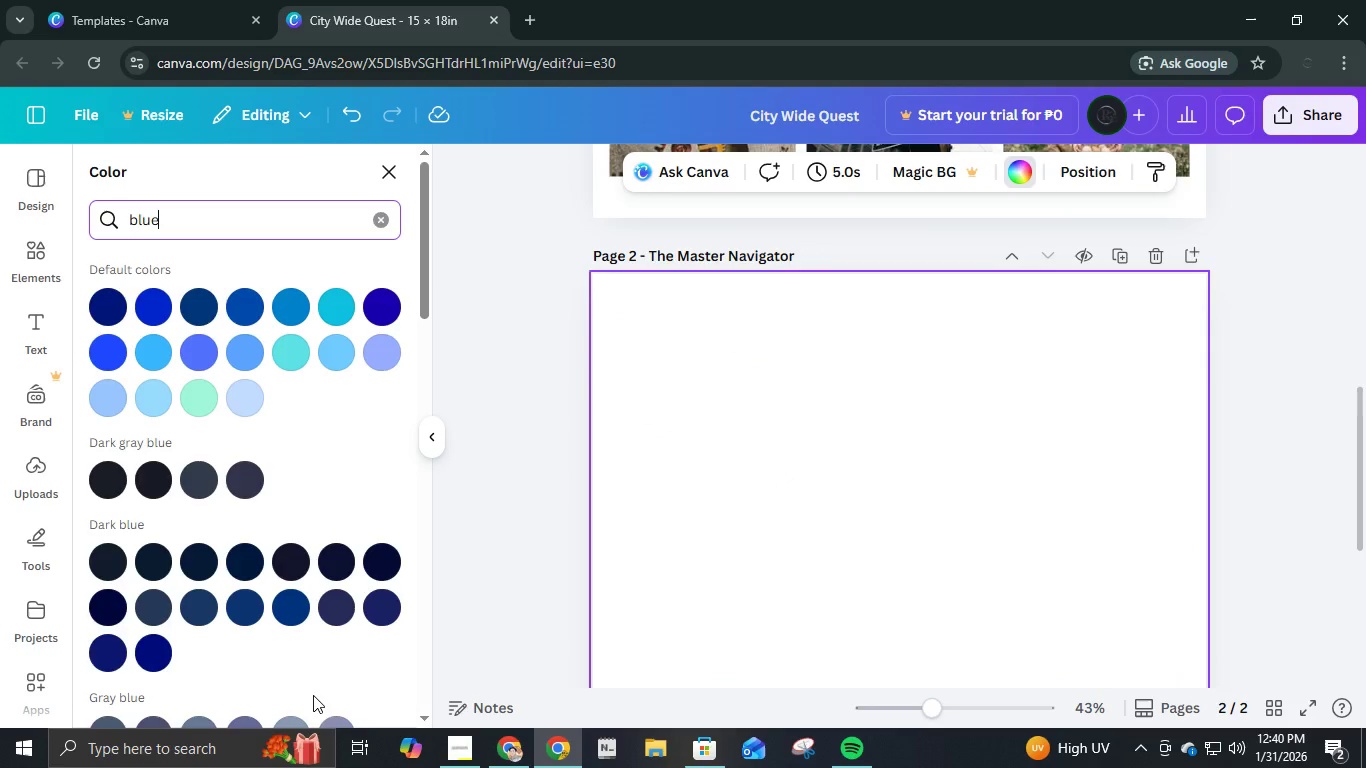 
wait(5.06)
 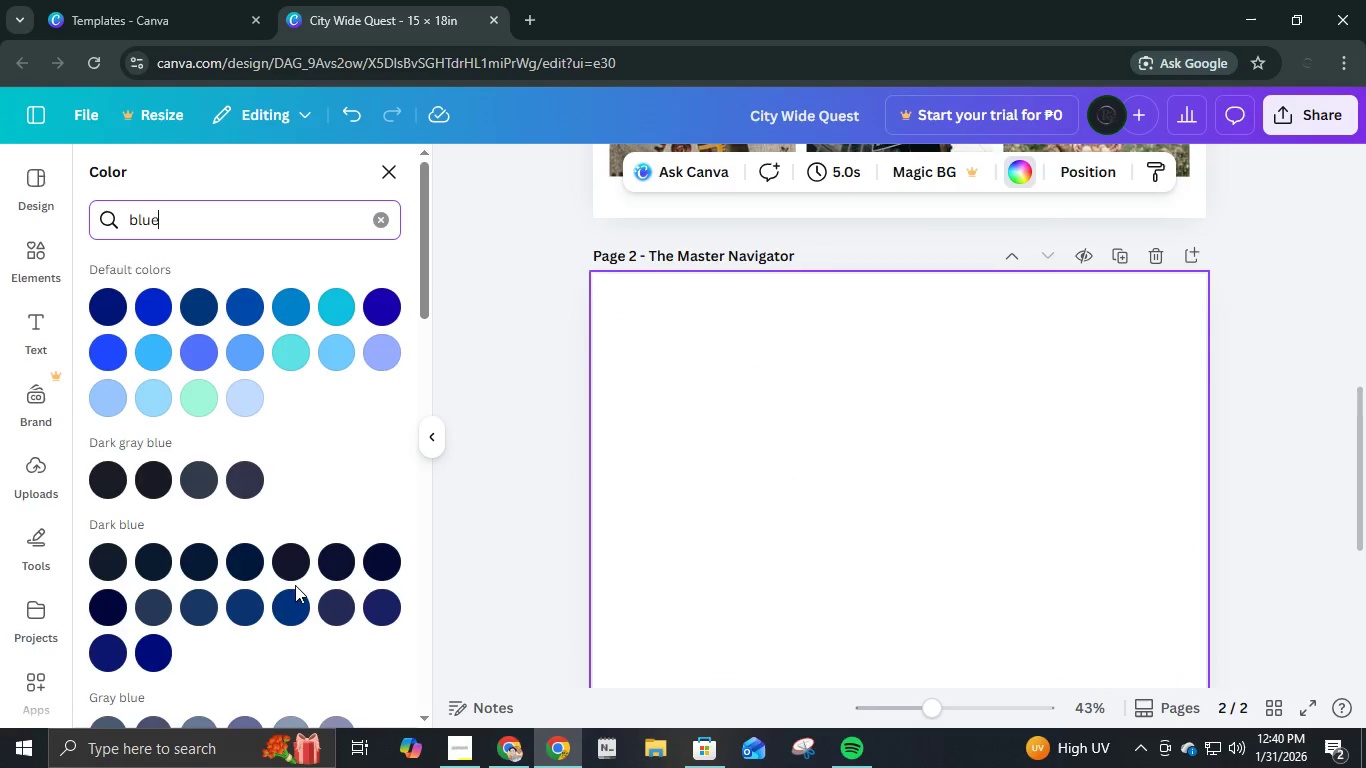 
scroll: coordinate [308, 665], scroll_direction: down, amount: 1.0
 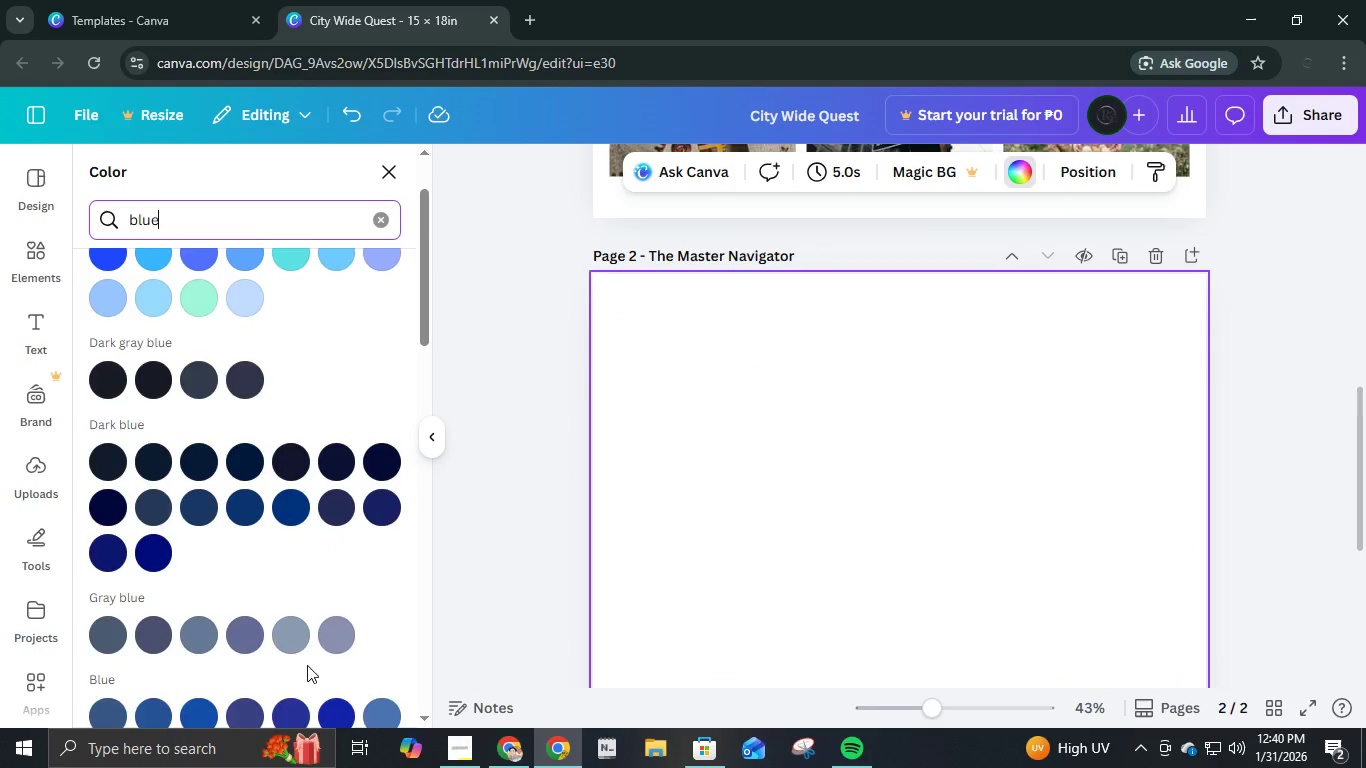 
scroll: coordinate [307, 665], scroll_direction: up, amount: 1.0
 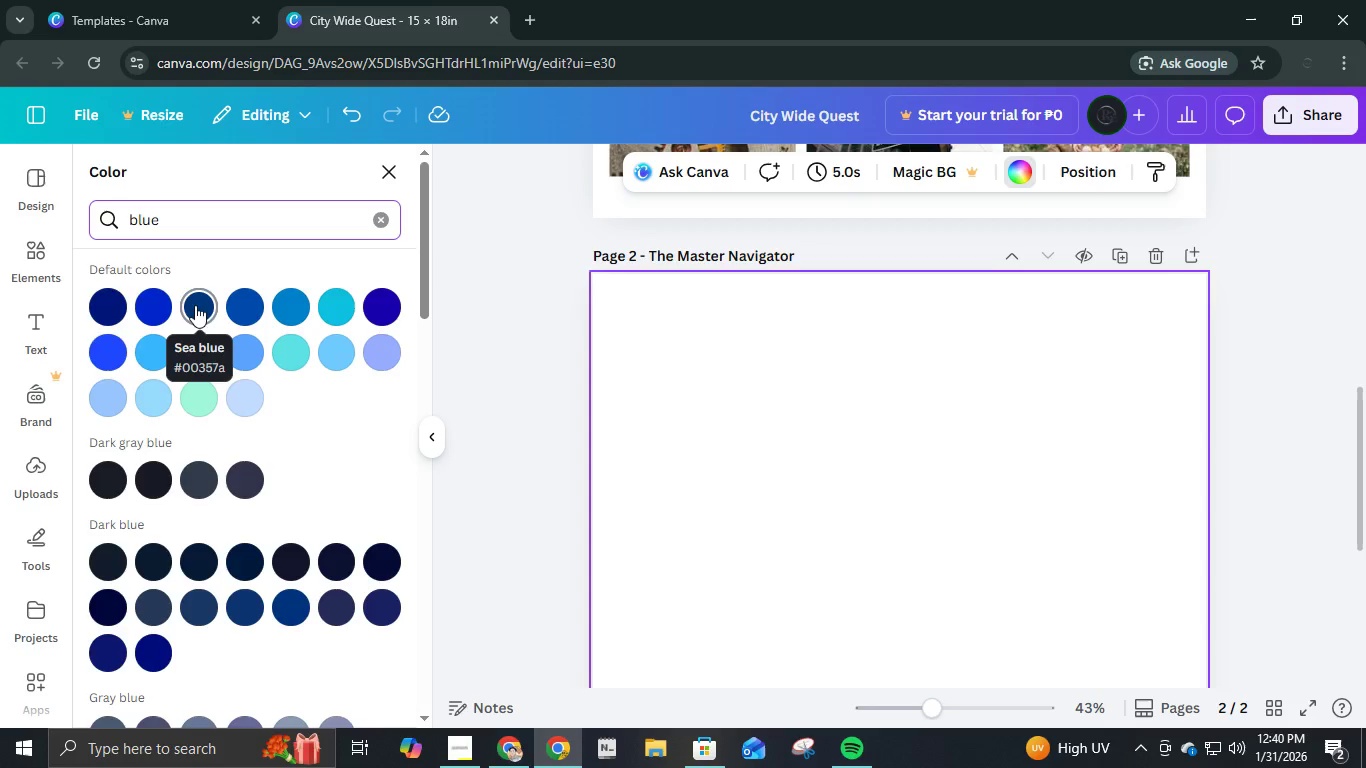 
wait(7.22)
 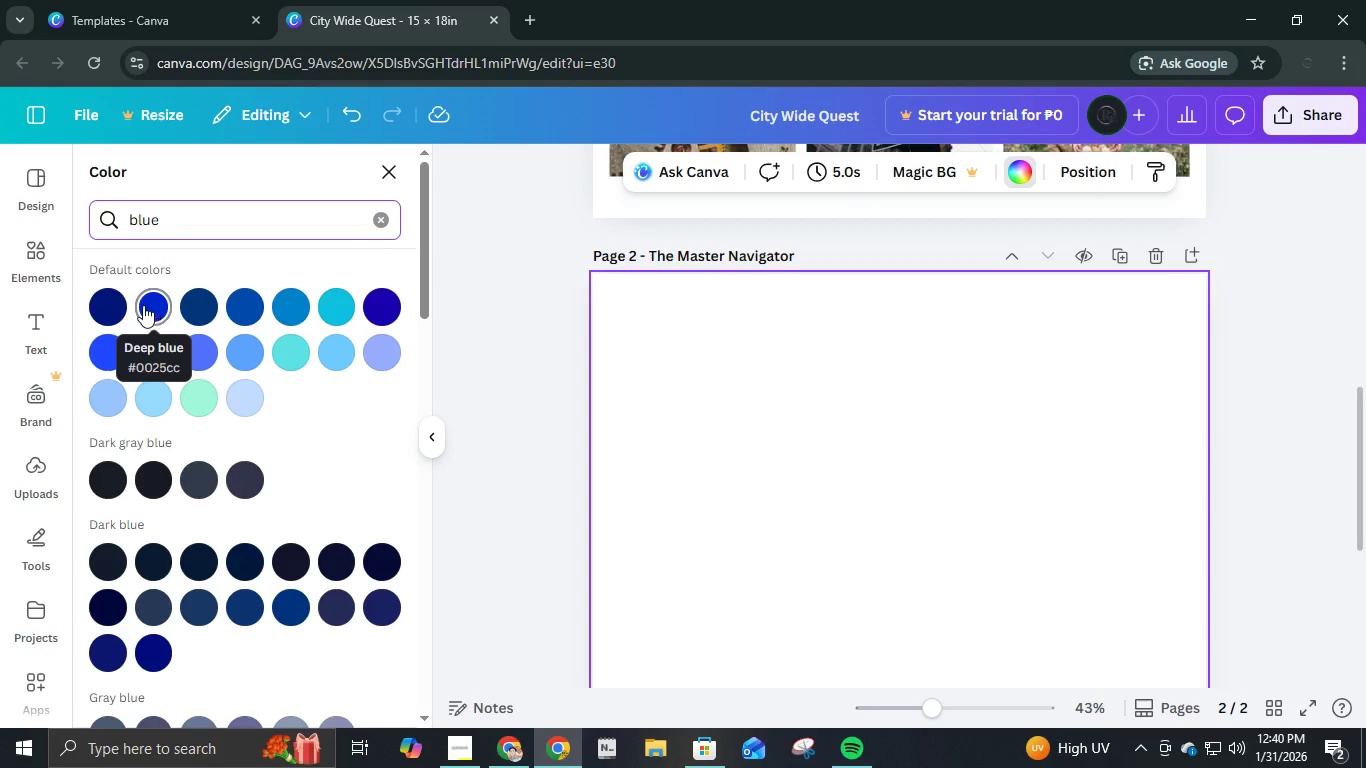 
left_click([241, 317])
 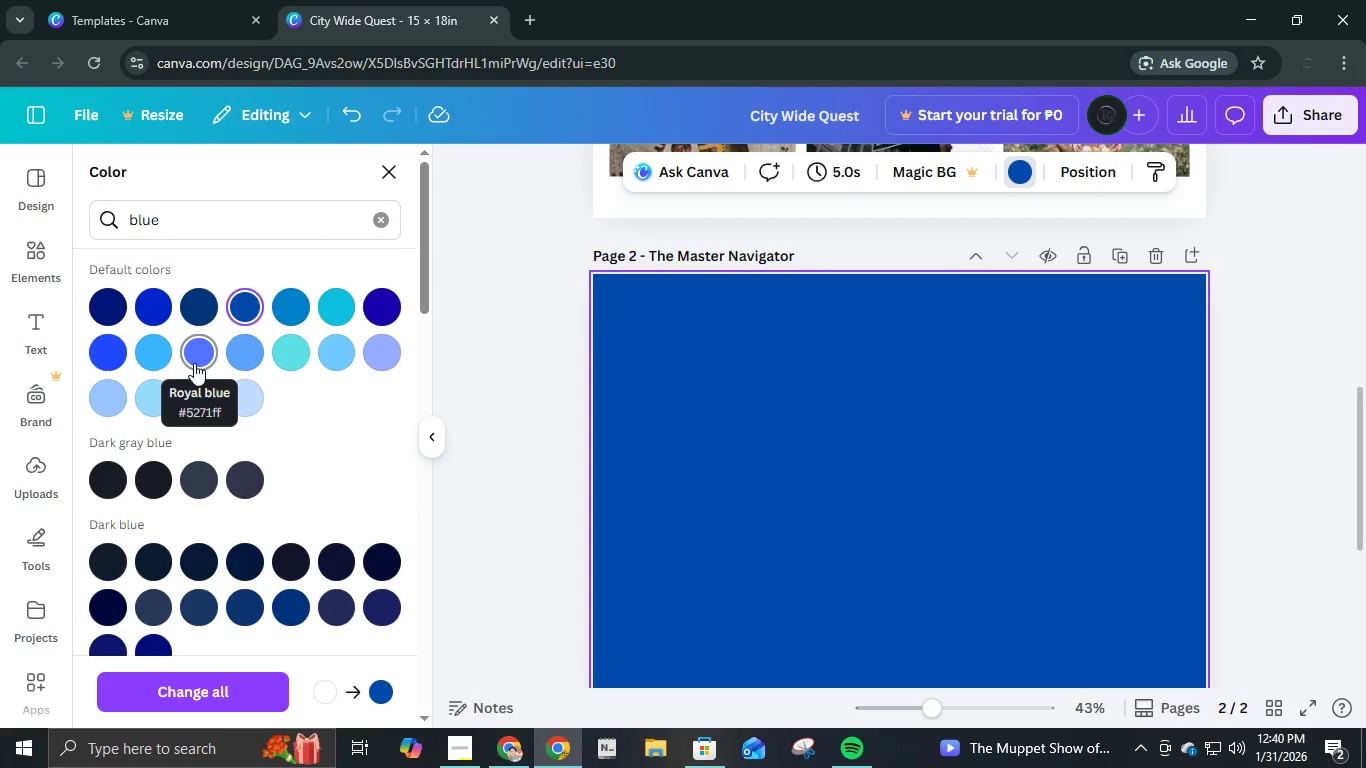 
wait(18.53)
 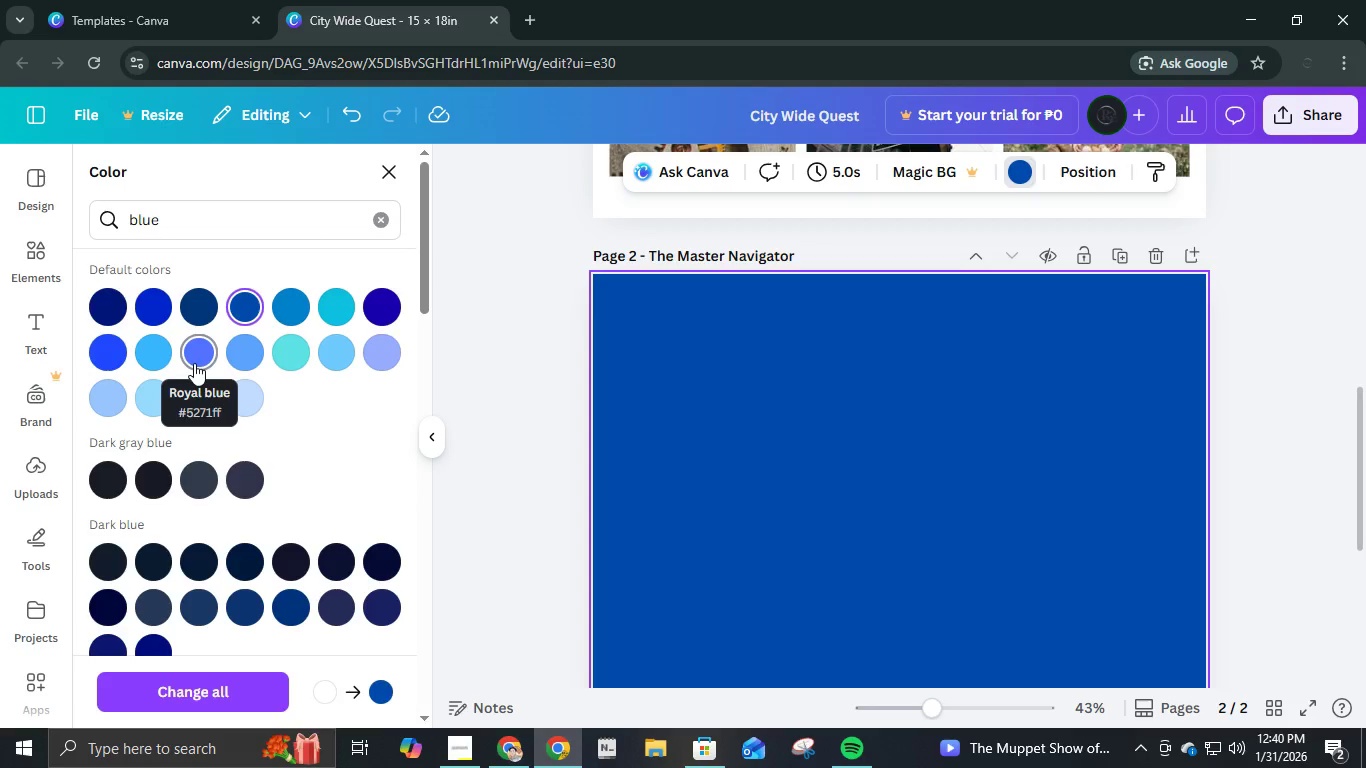 
left_click([114, 365])
 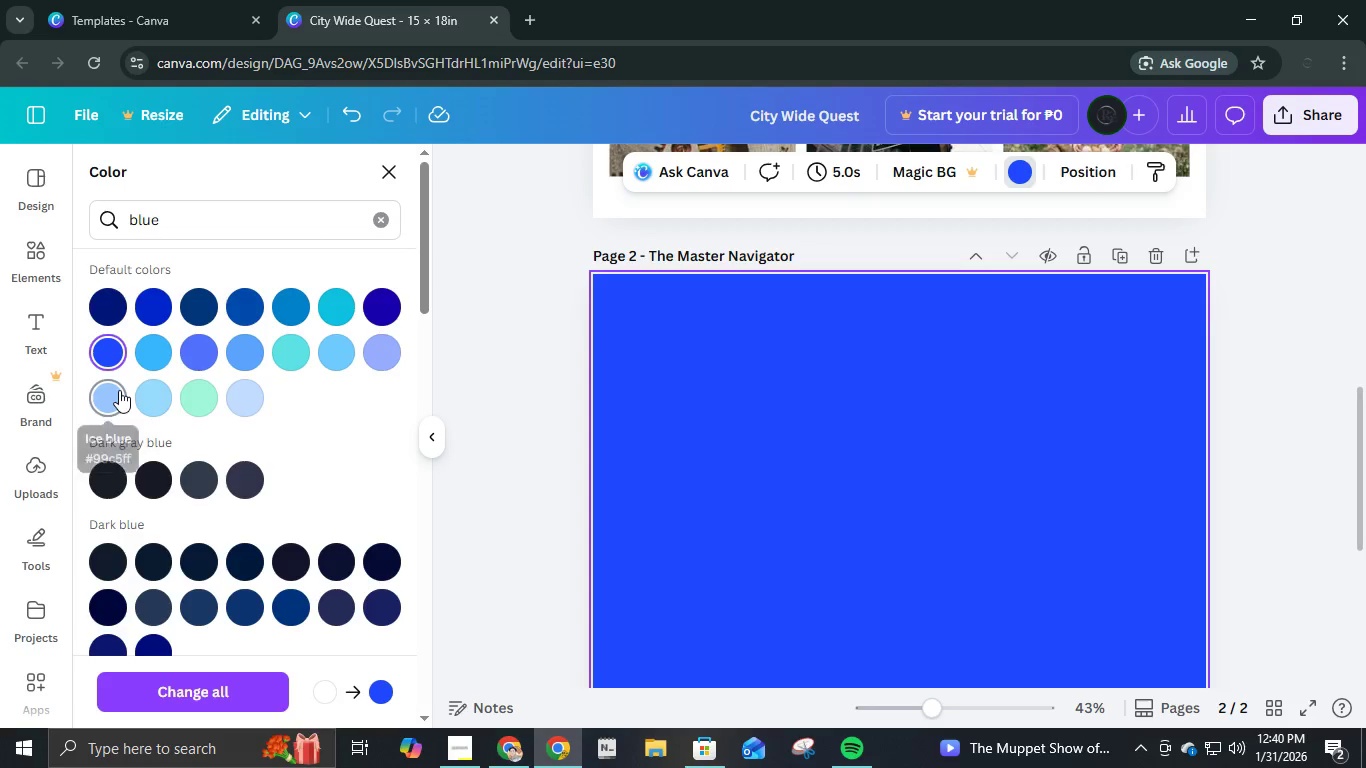 
left_click([119, 390])
 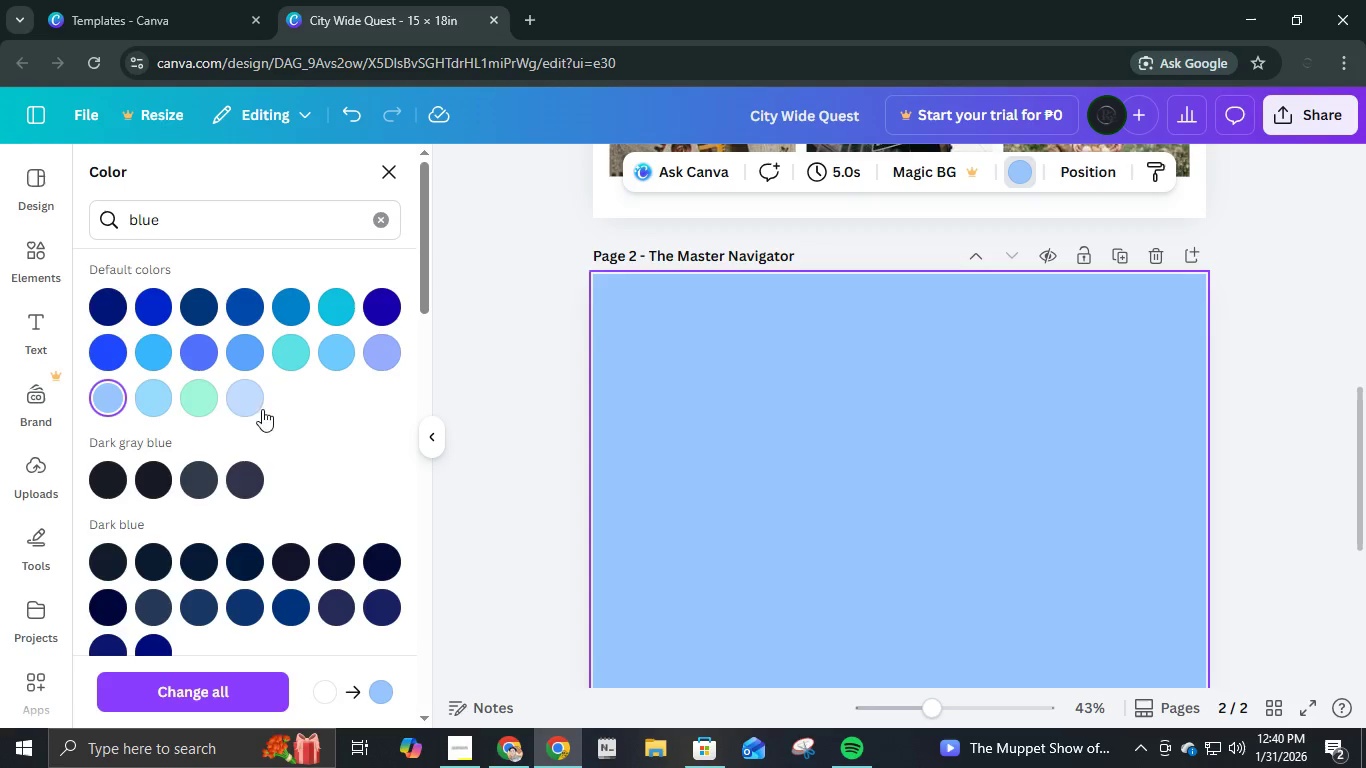 
mouse_move([275, 400])
 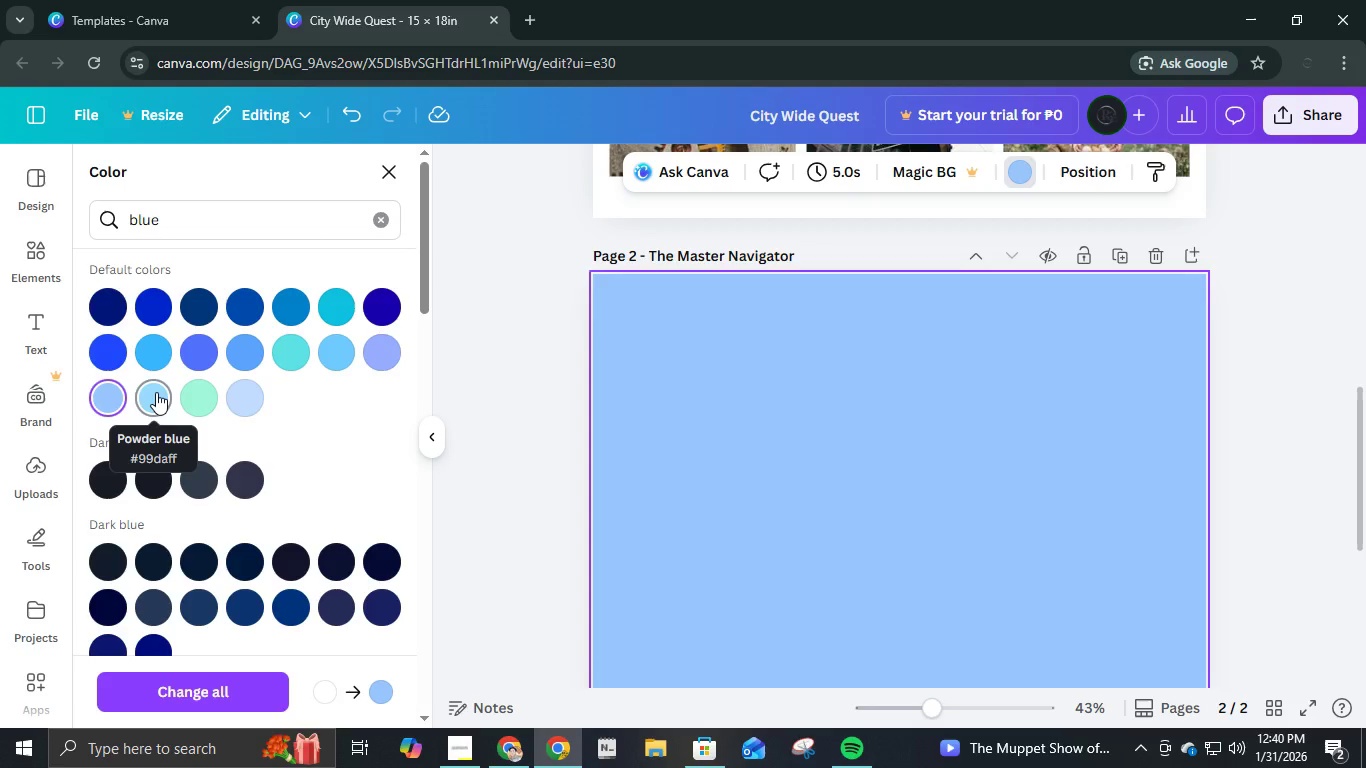 
left_click([156, 392])
 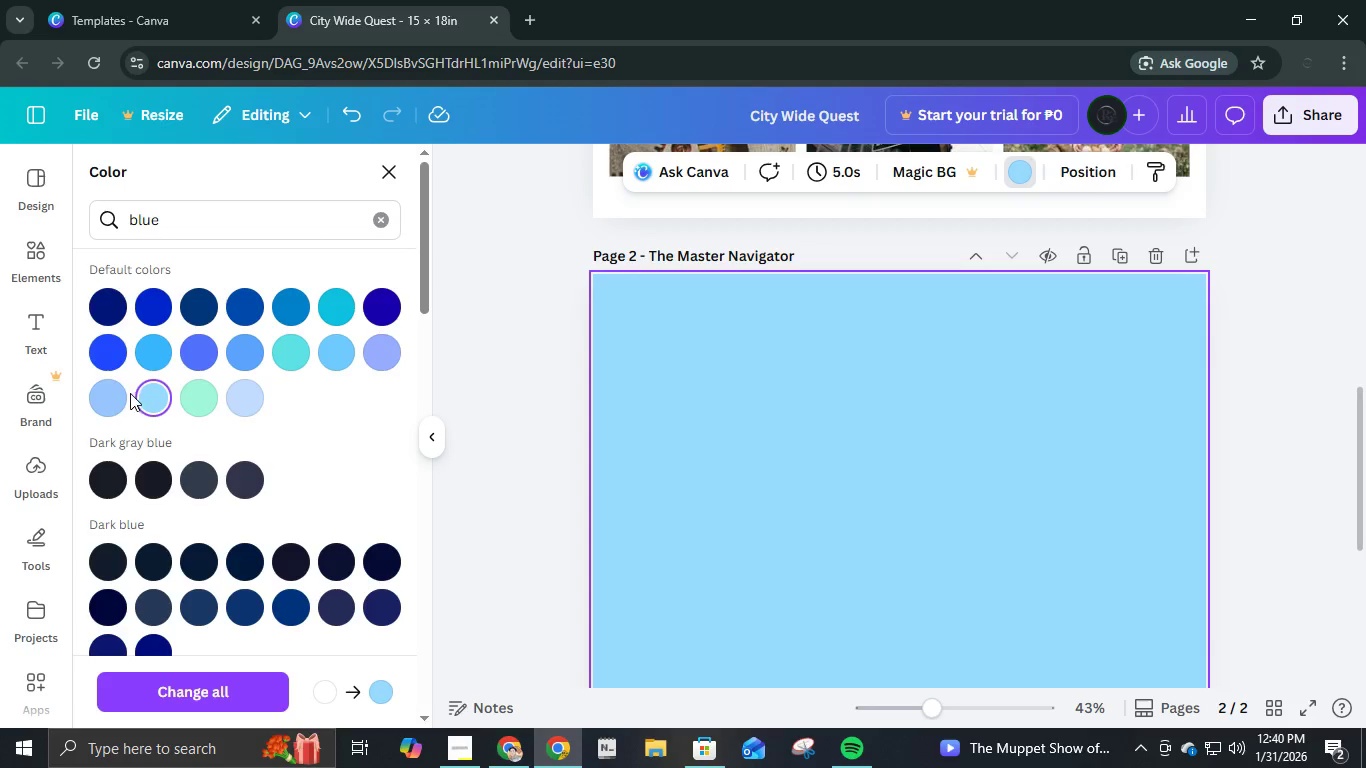 
left_click([115, 395])
 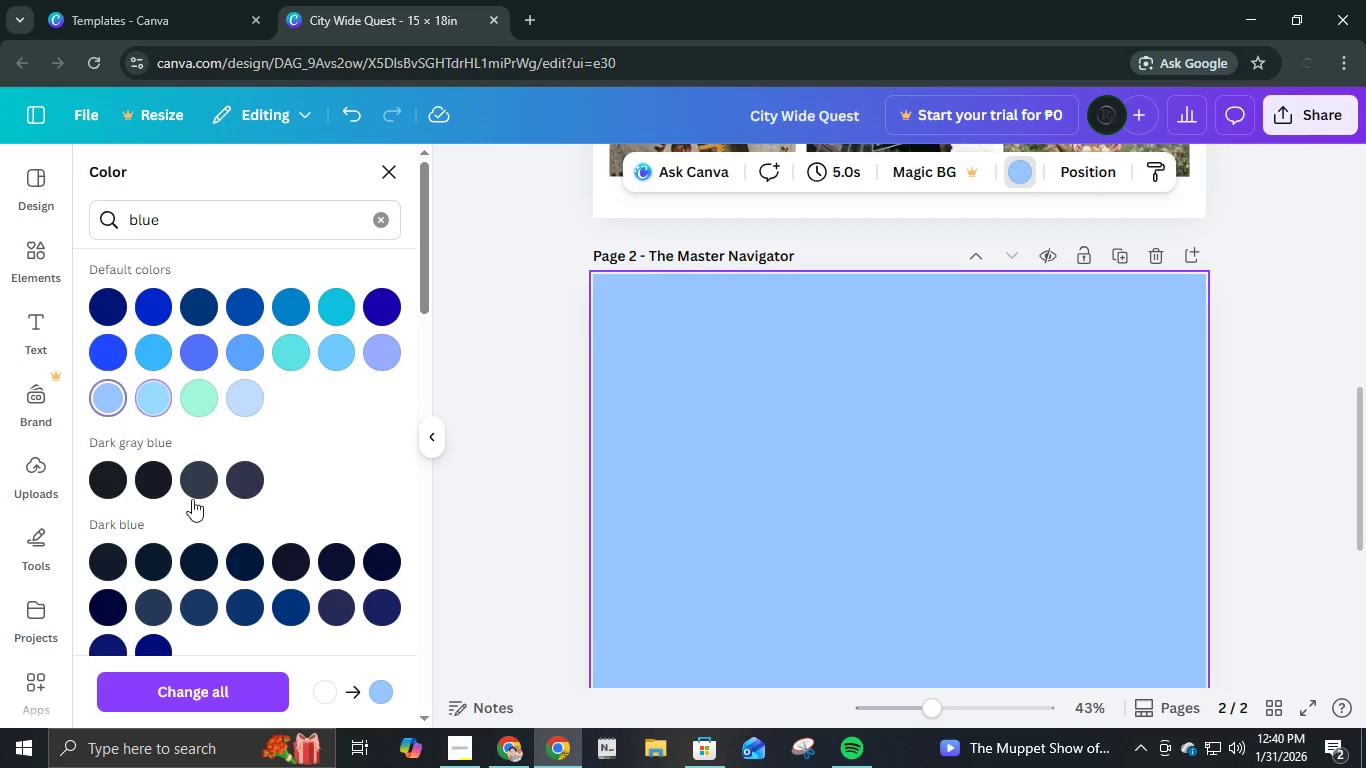 
scroll: coordinate [210, 530], scroll_direction: down, amount: 6.0
 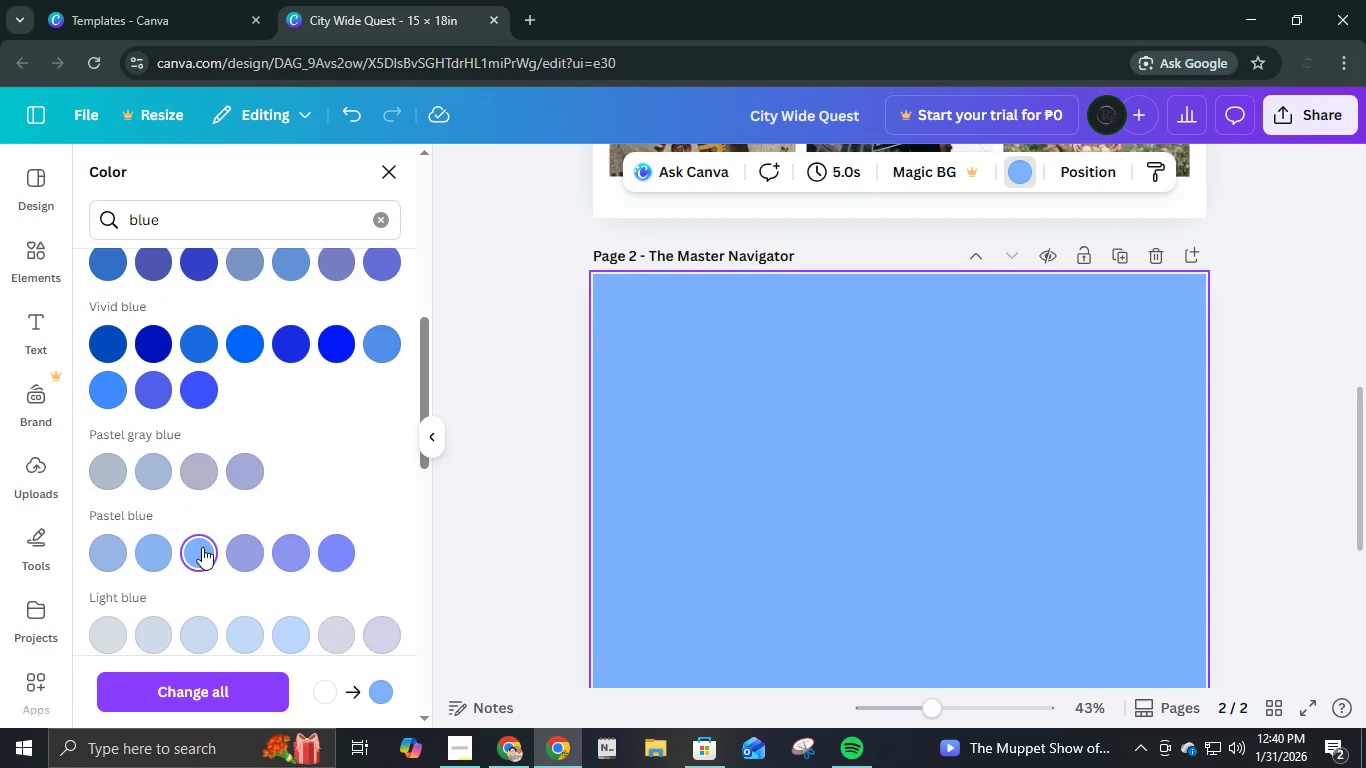 
key(Control+ControlLeft)
 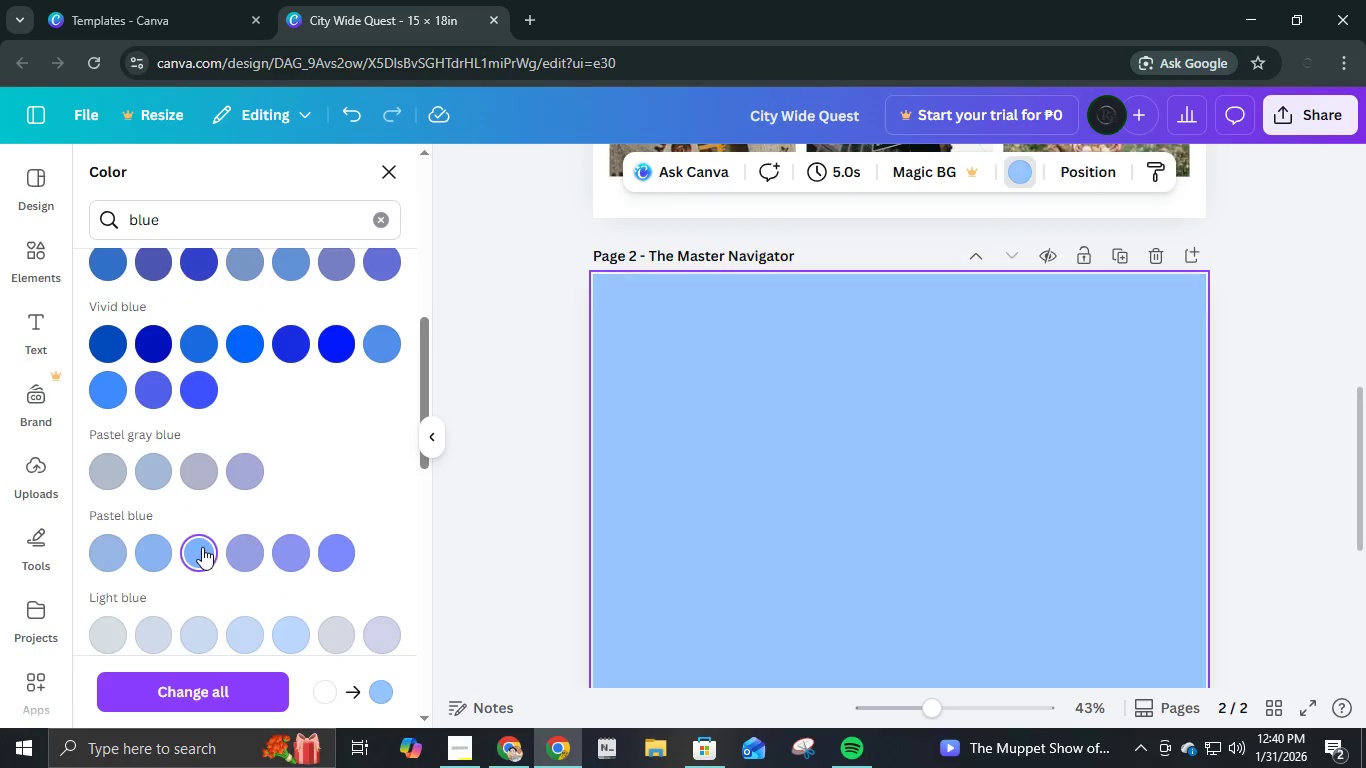 
key(Control+Z)
 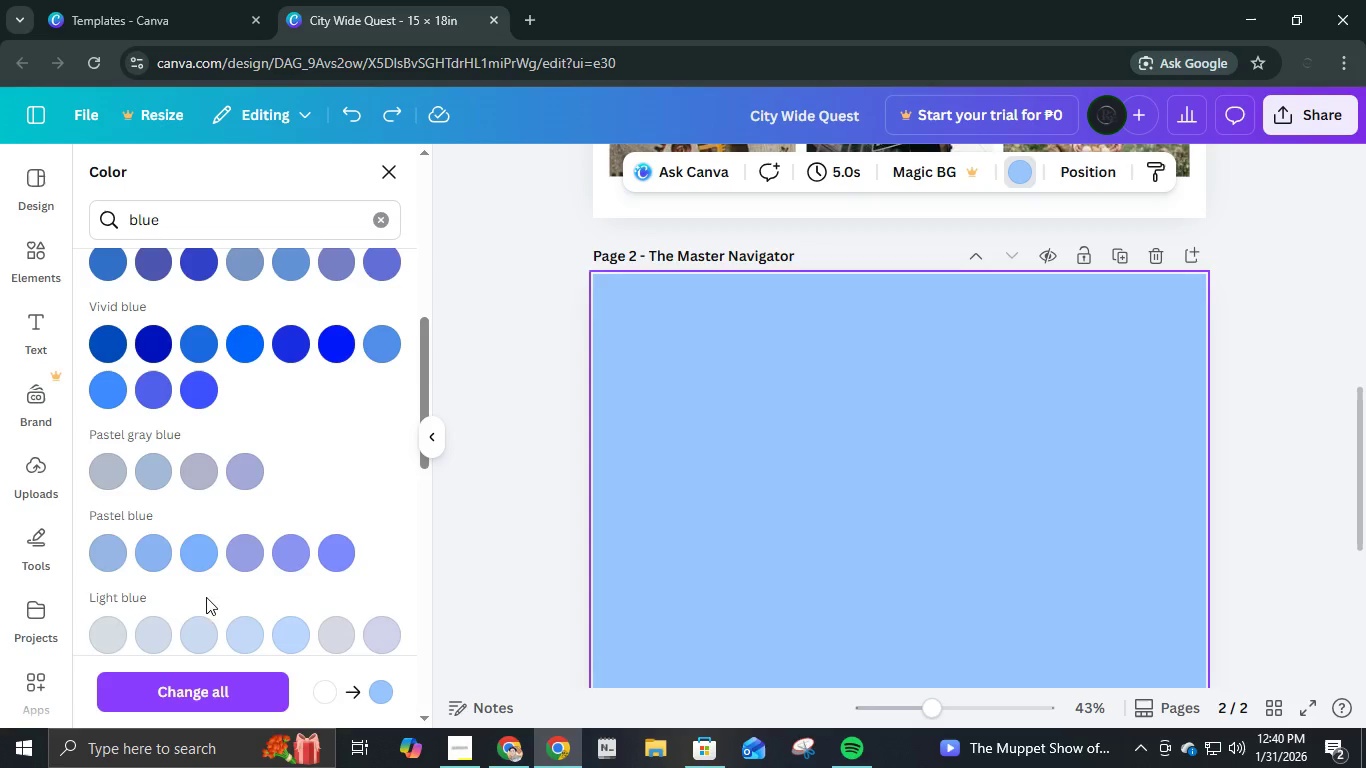 
scroll: coordinate [233, 595], scroll_direction: down, amount: 2.0
 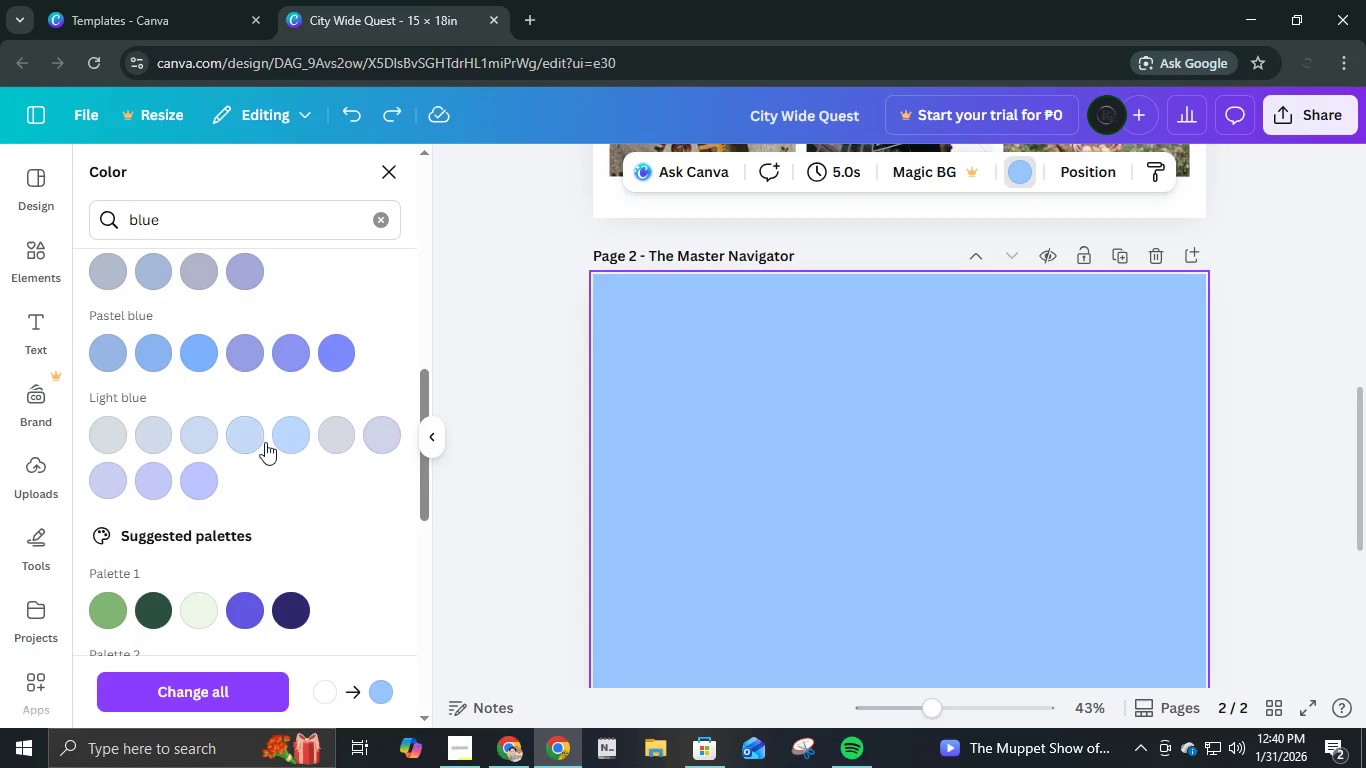 
left_click([286, 443])
 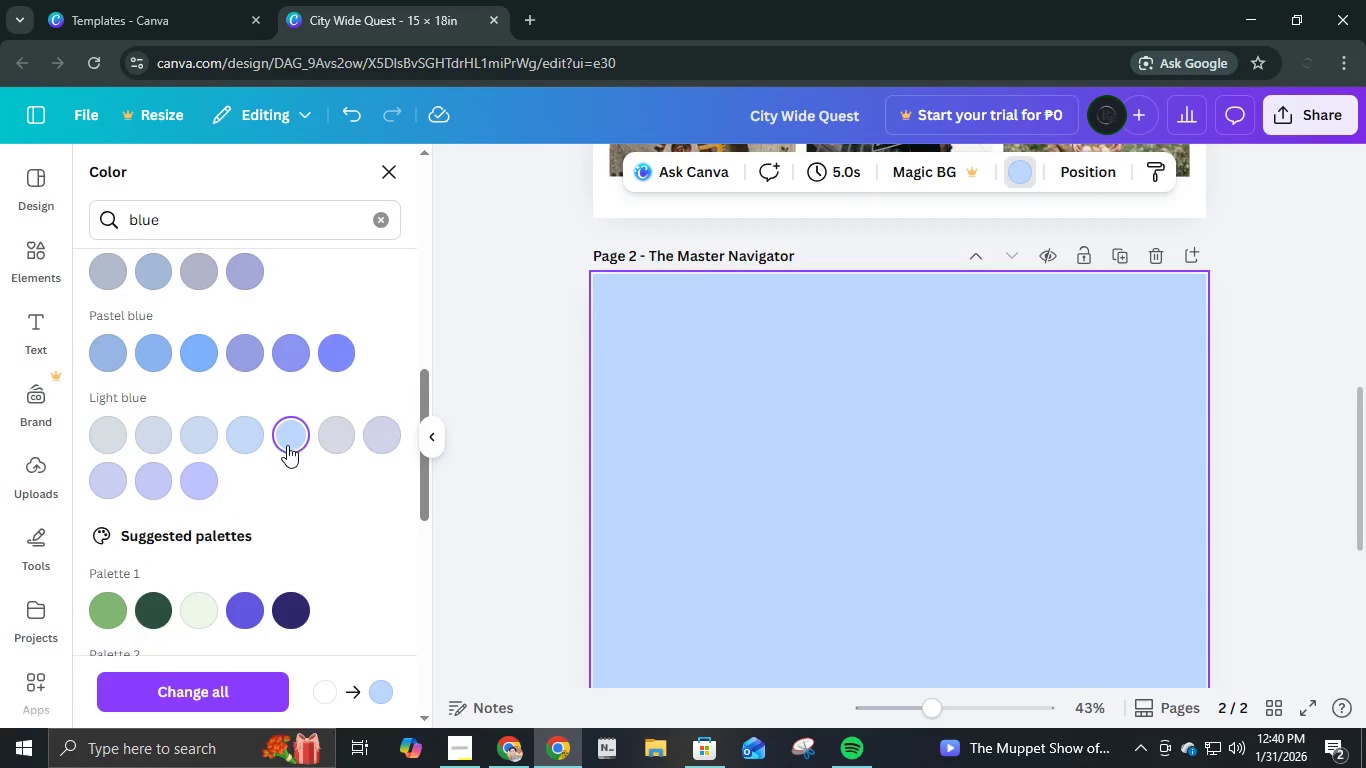 
key(Control+Z)
 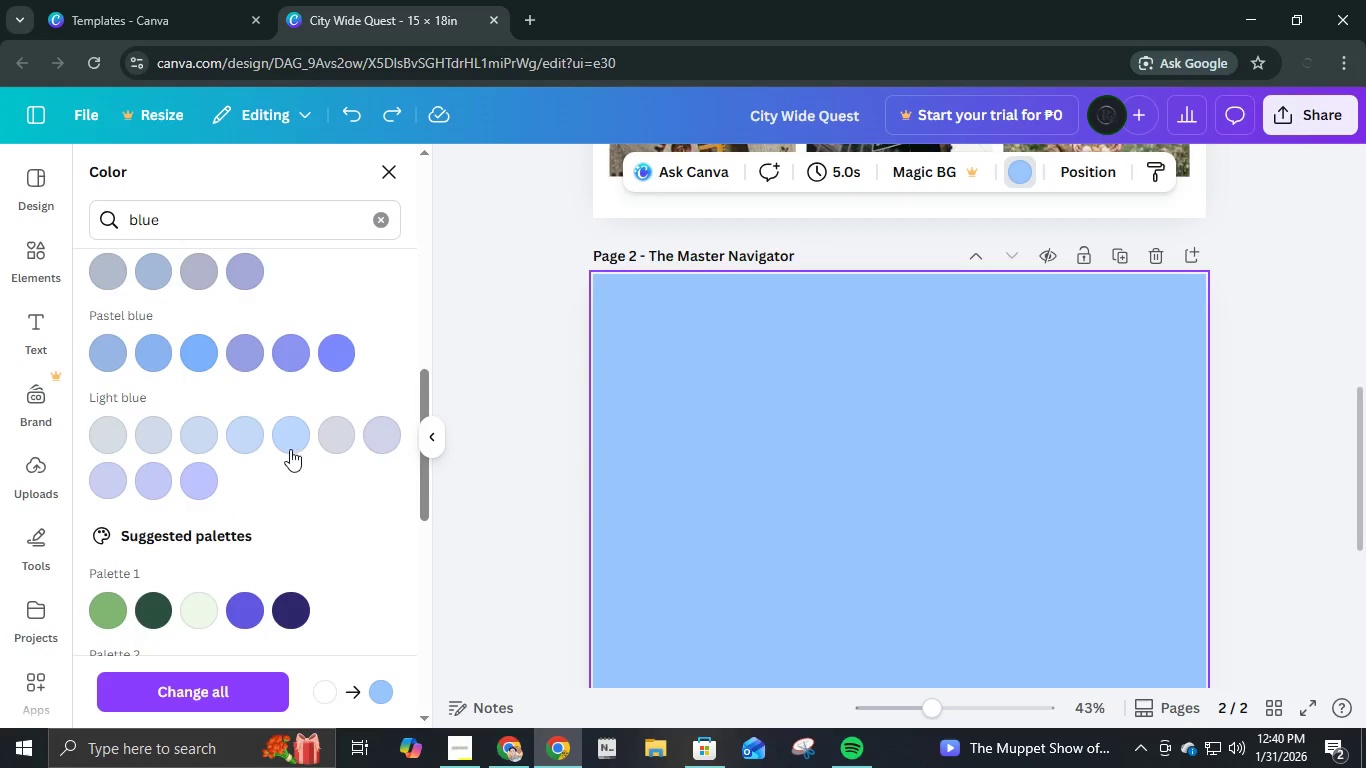 
left_click([290, 447])
 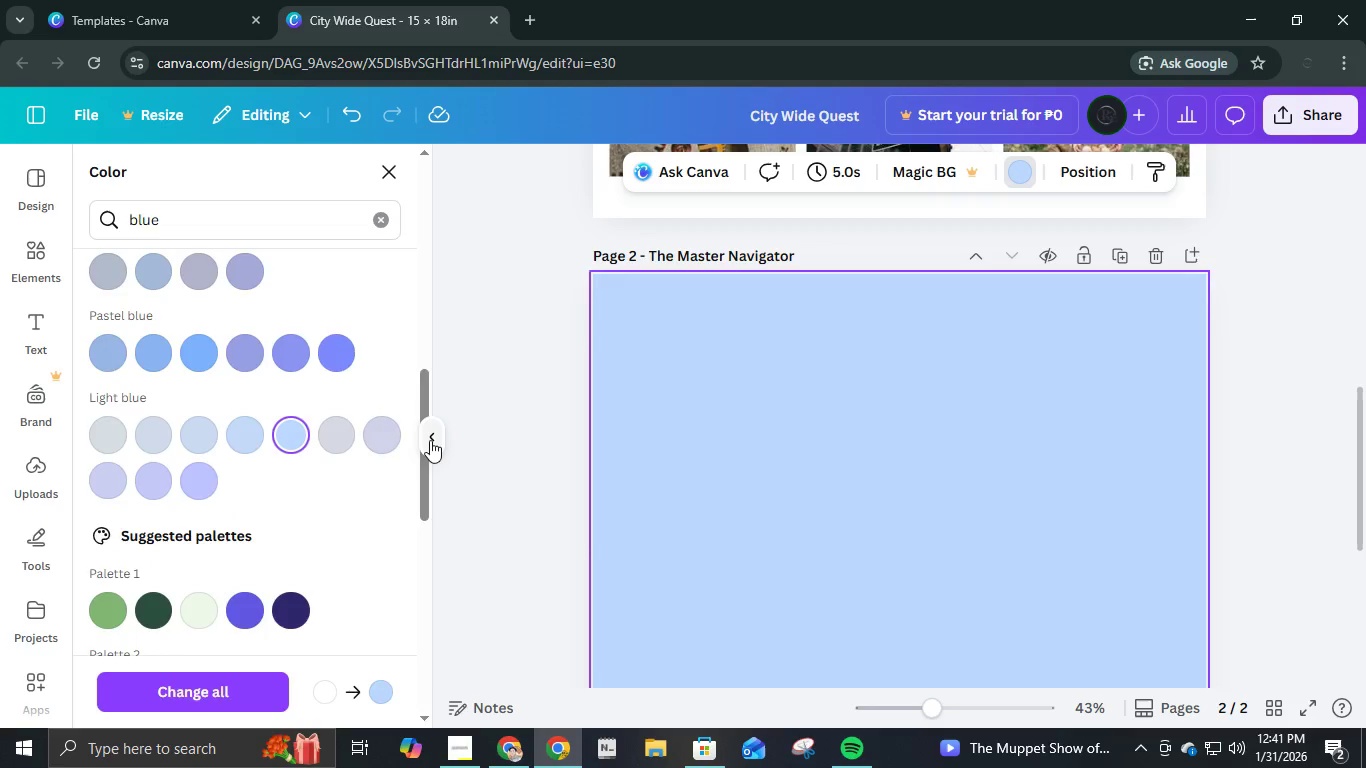 
left_click([435, 440])
 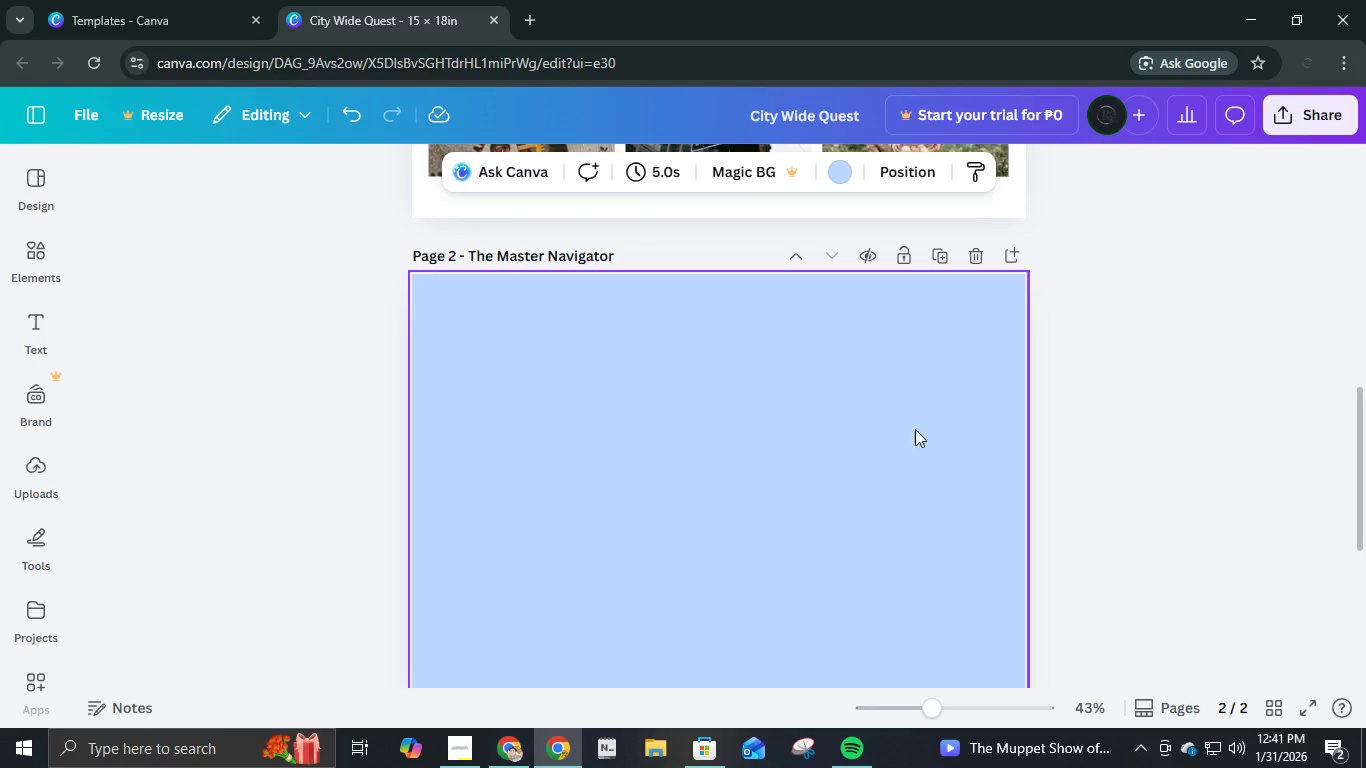 
left_click([1055, 395])
 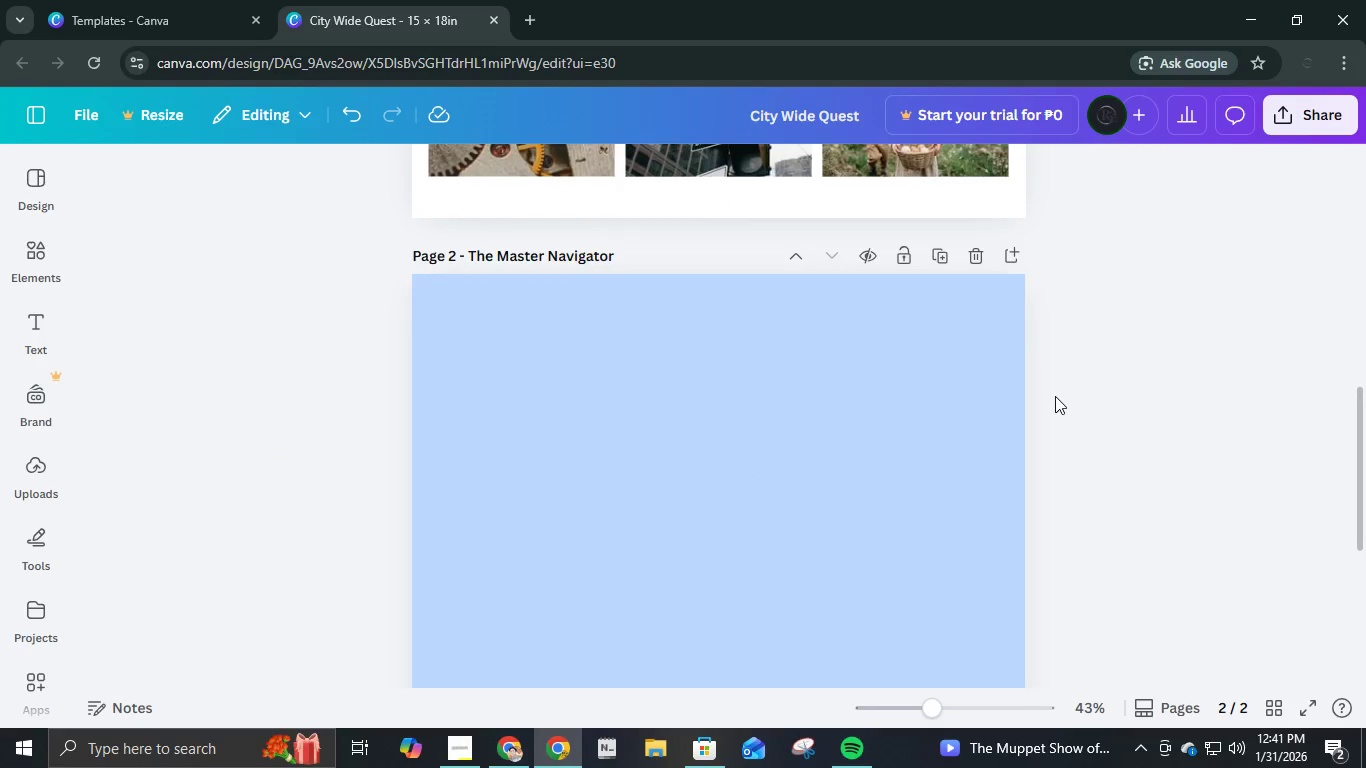 
hold_key(key=ControlLeft, duration=0.78)
 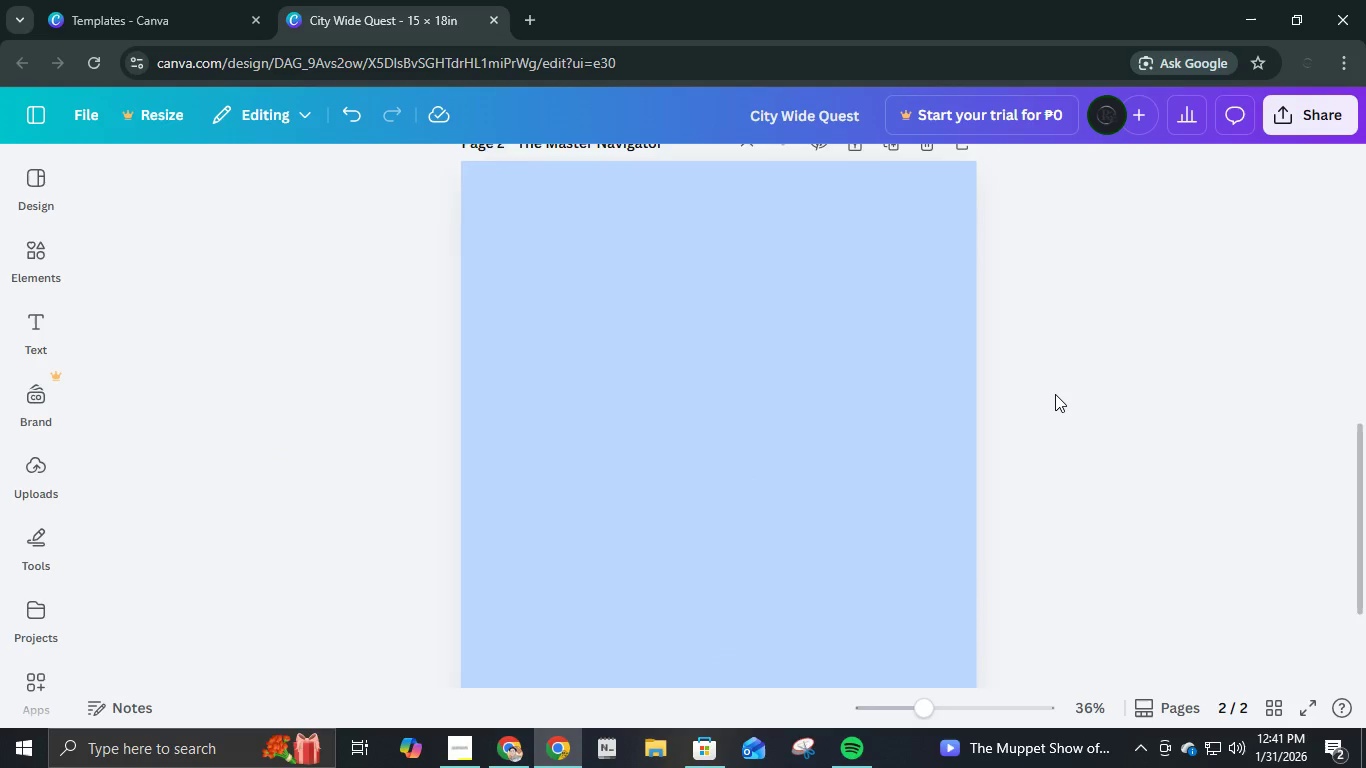 
scroll: coordinate [1055, 396], scroll_direction: down, amount: 7.0
 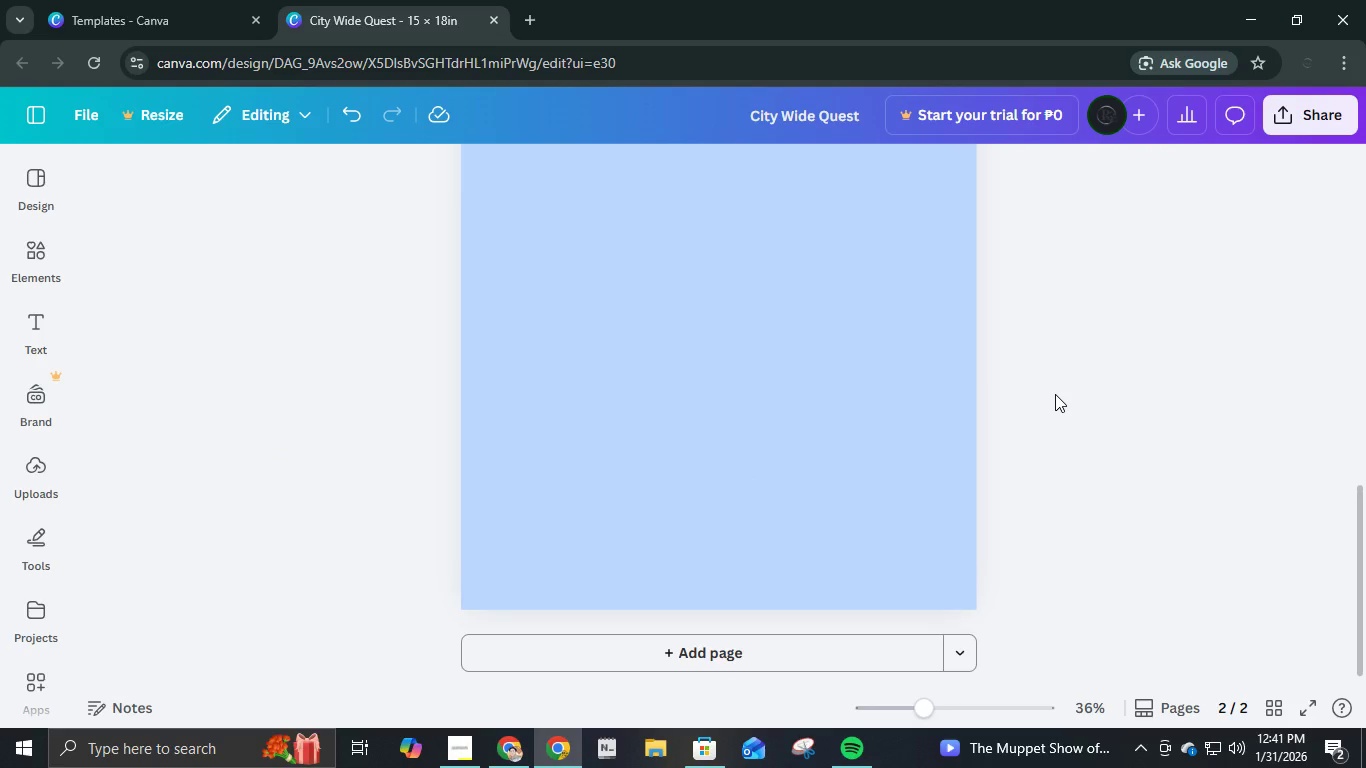 
hold_key(key=ControlLeft, duration=0.72)
 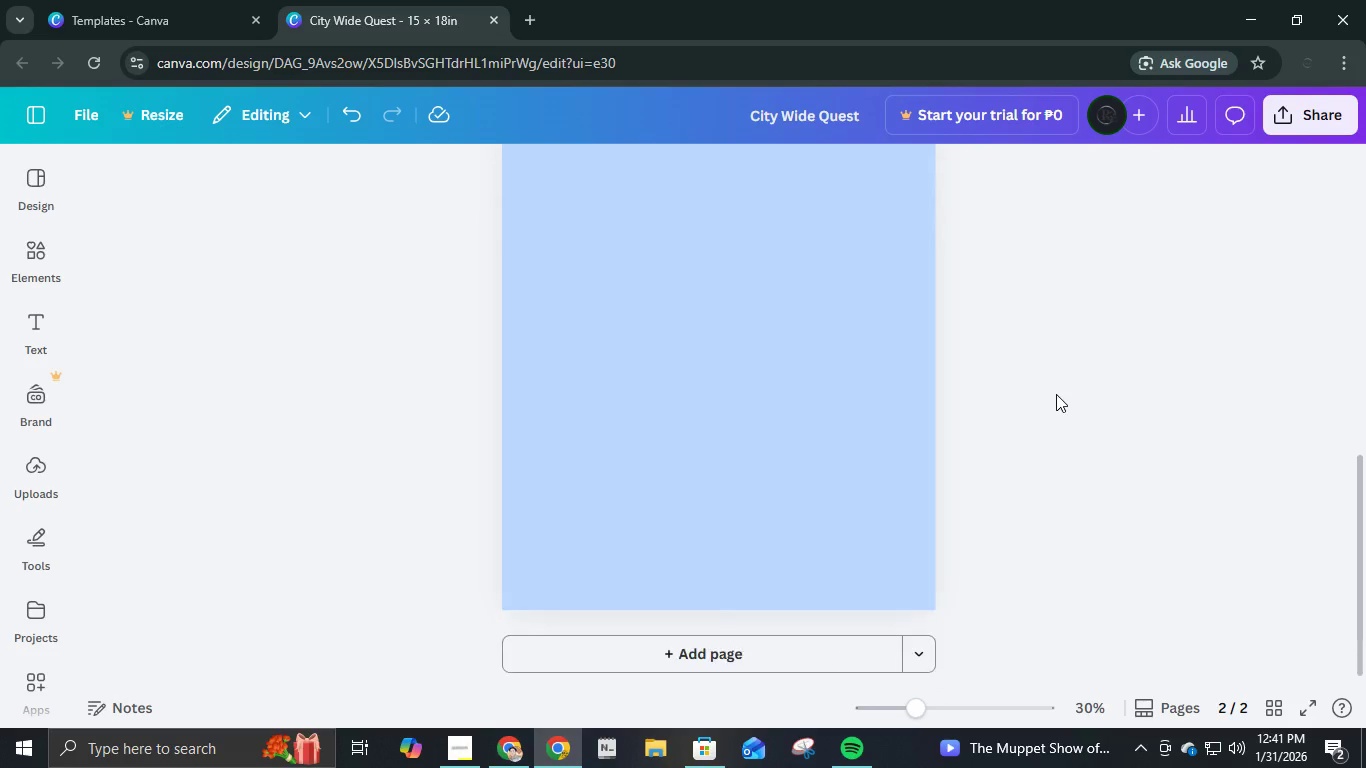 
scroll: coordinate [1055, 394], scroll_direction: up, amount: 2.0
 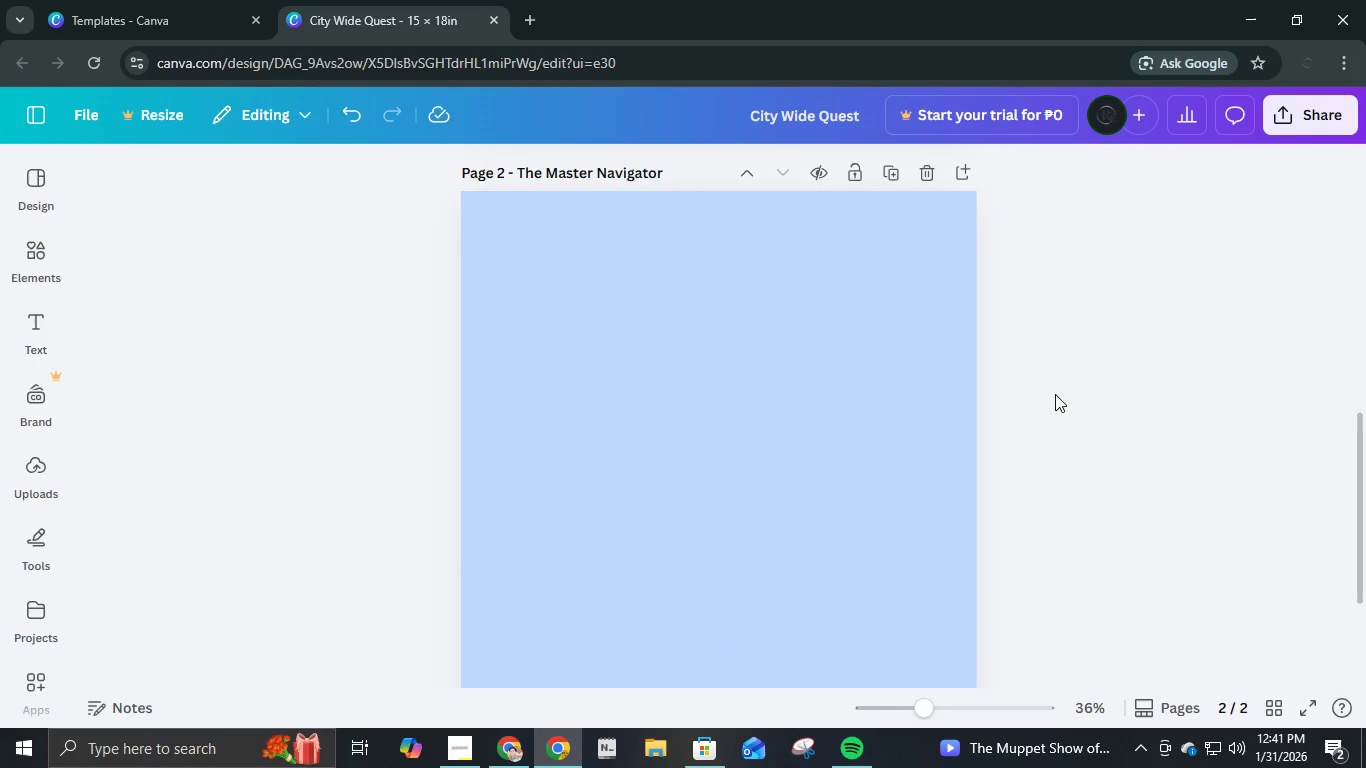 
scroll: coordinate [1056, 394], scroll_direction: down, amount: 1.0
 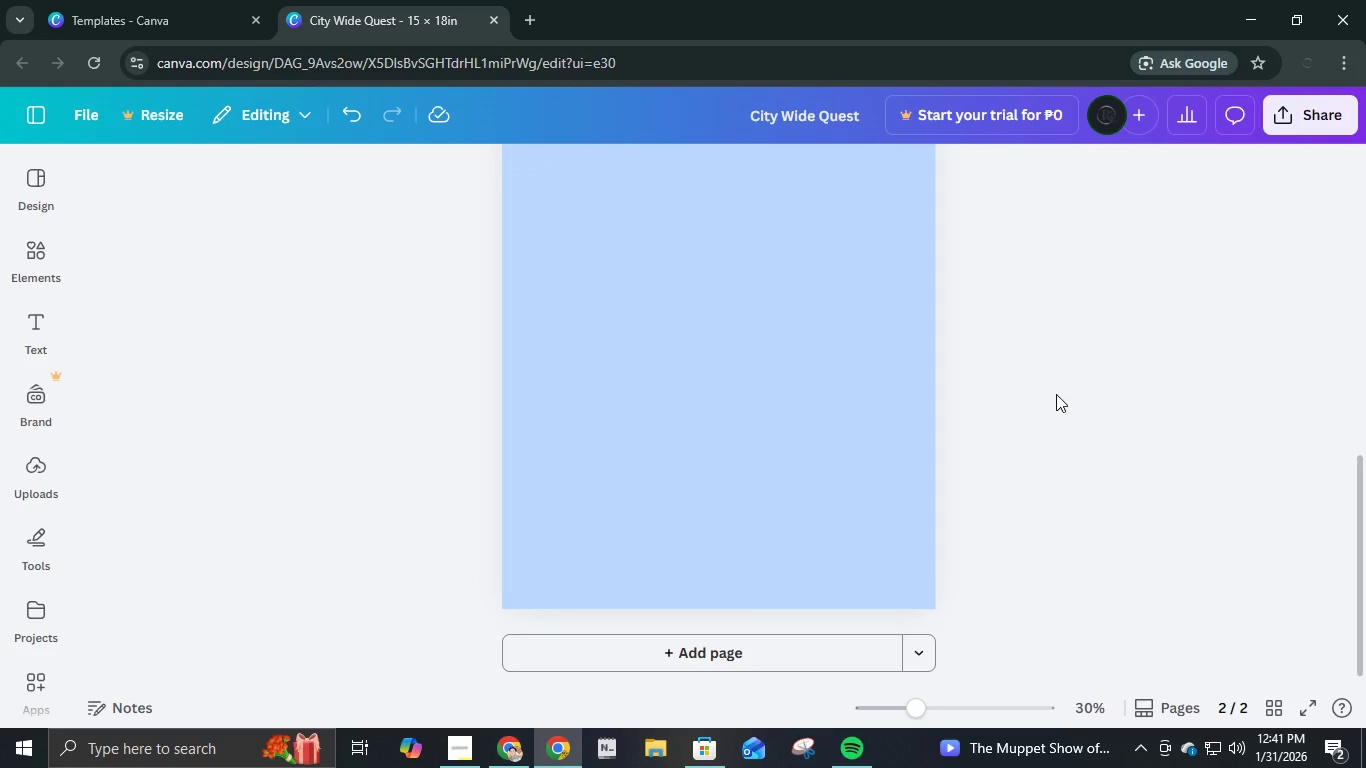 
scroll: coordinate [1056, 394], scroll_direction: up, amount: 1.0
 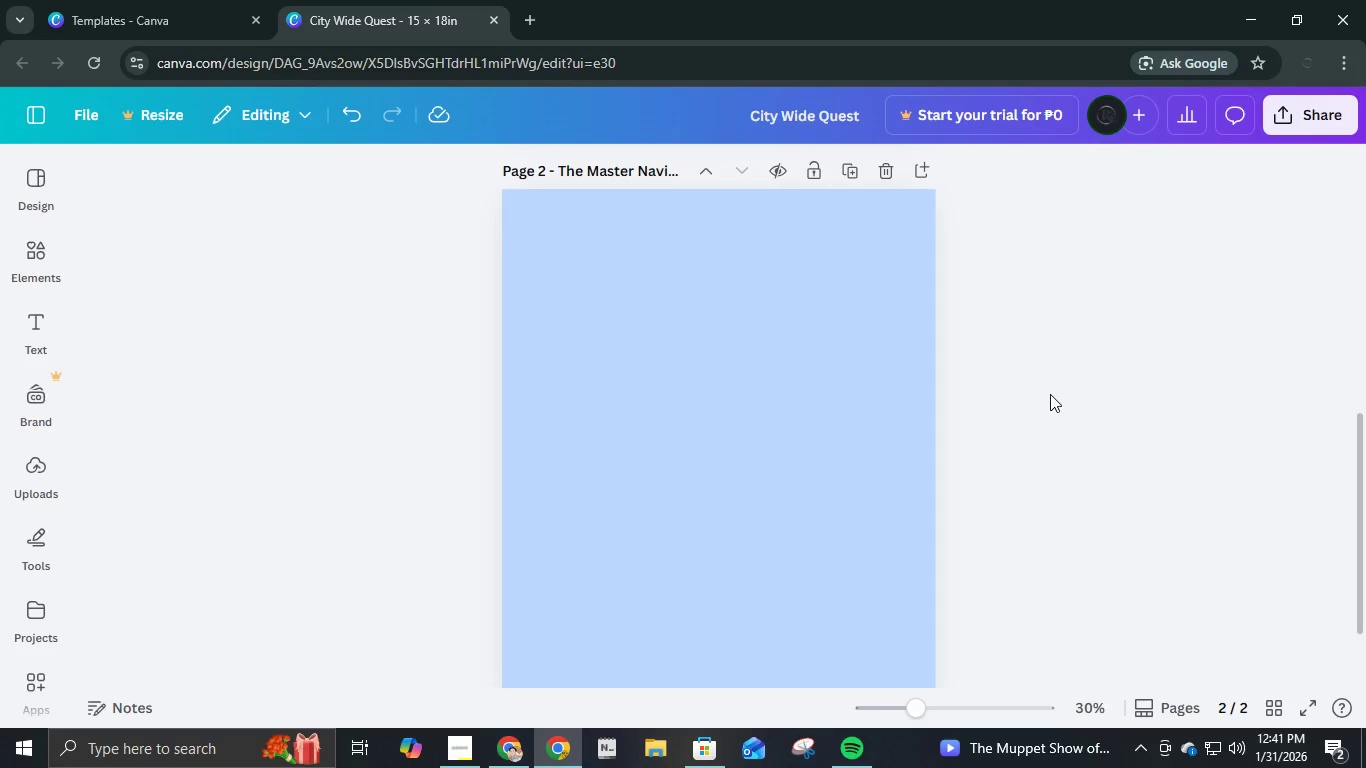 
left_click([45, 264])
 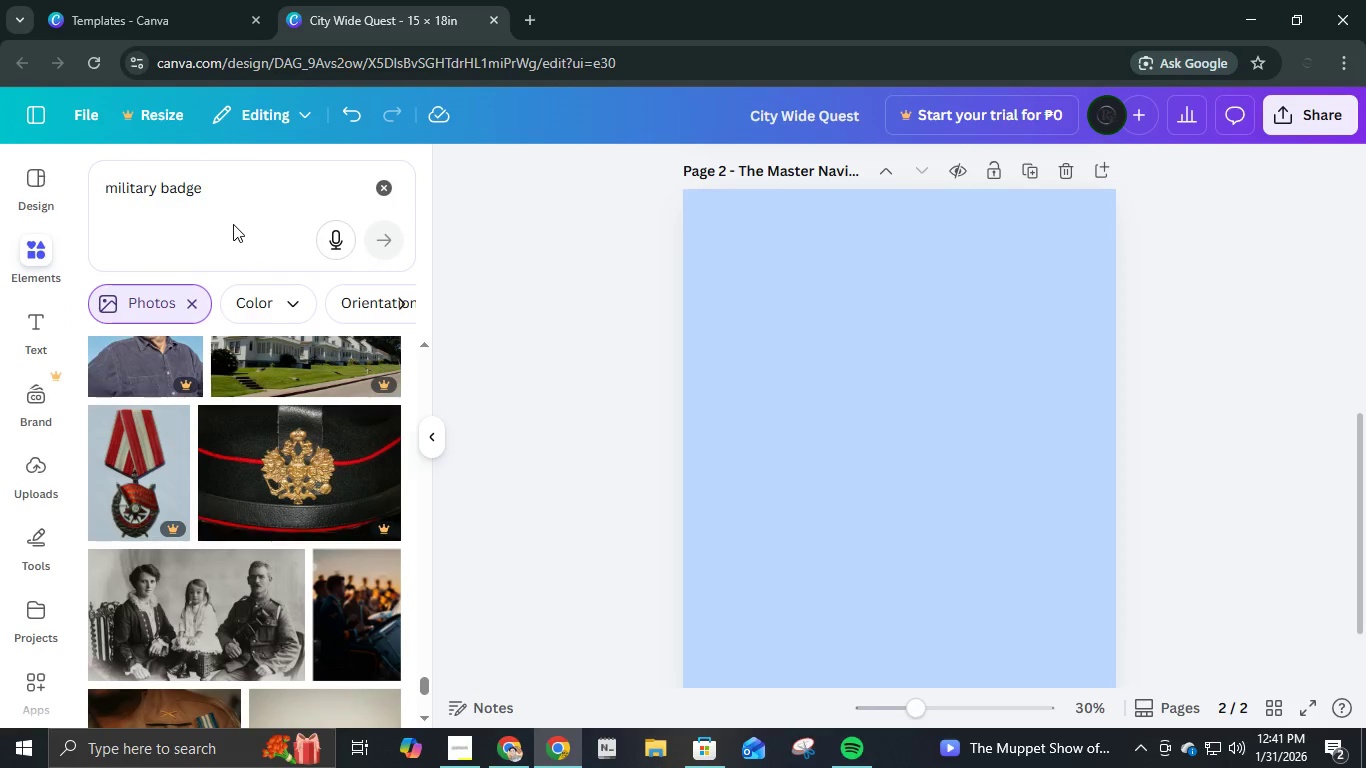 
left_click([230, 200])
 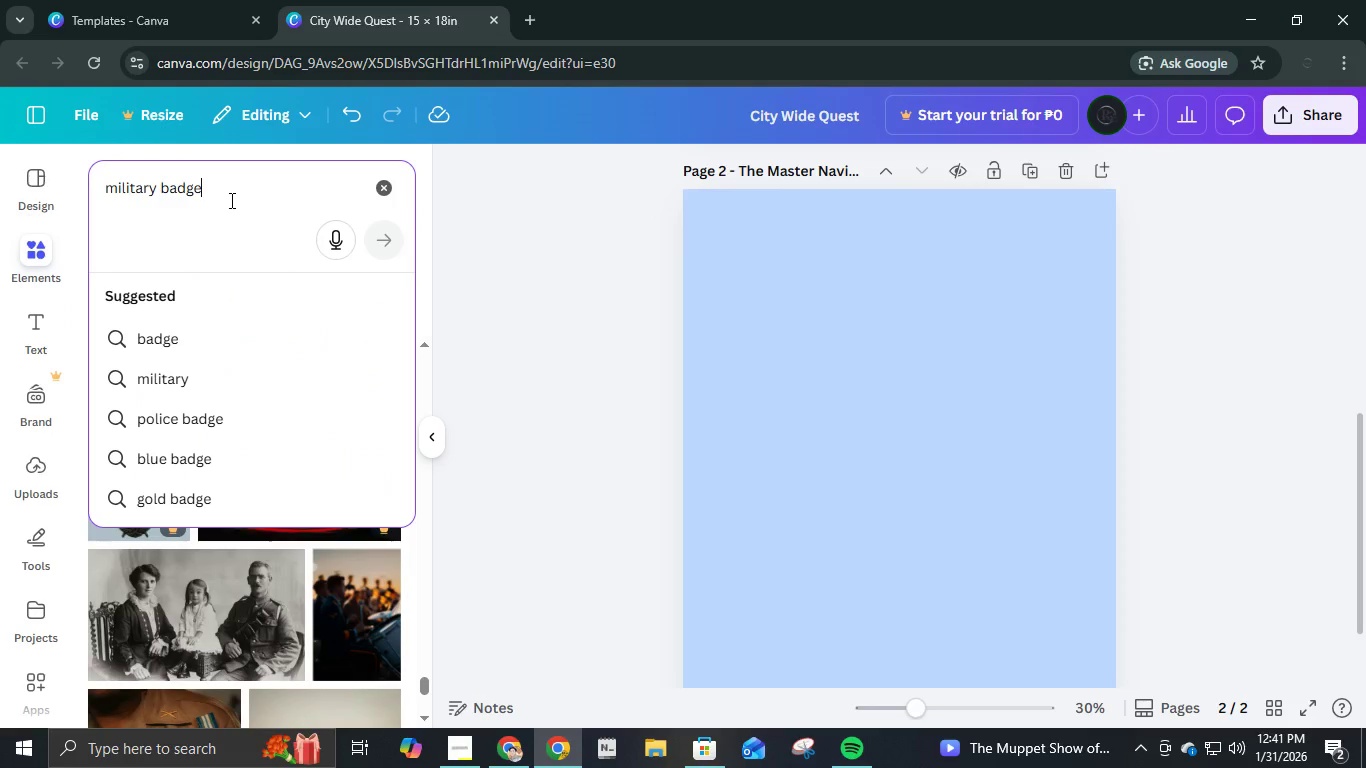 
key(Control+A)
 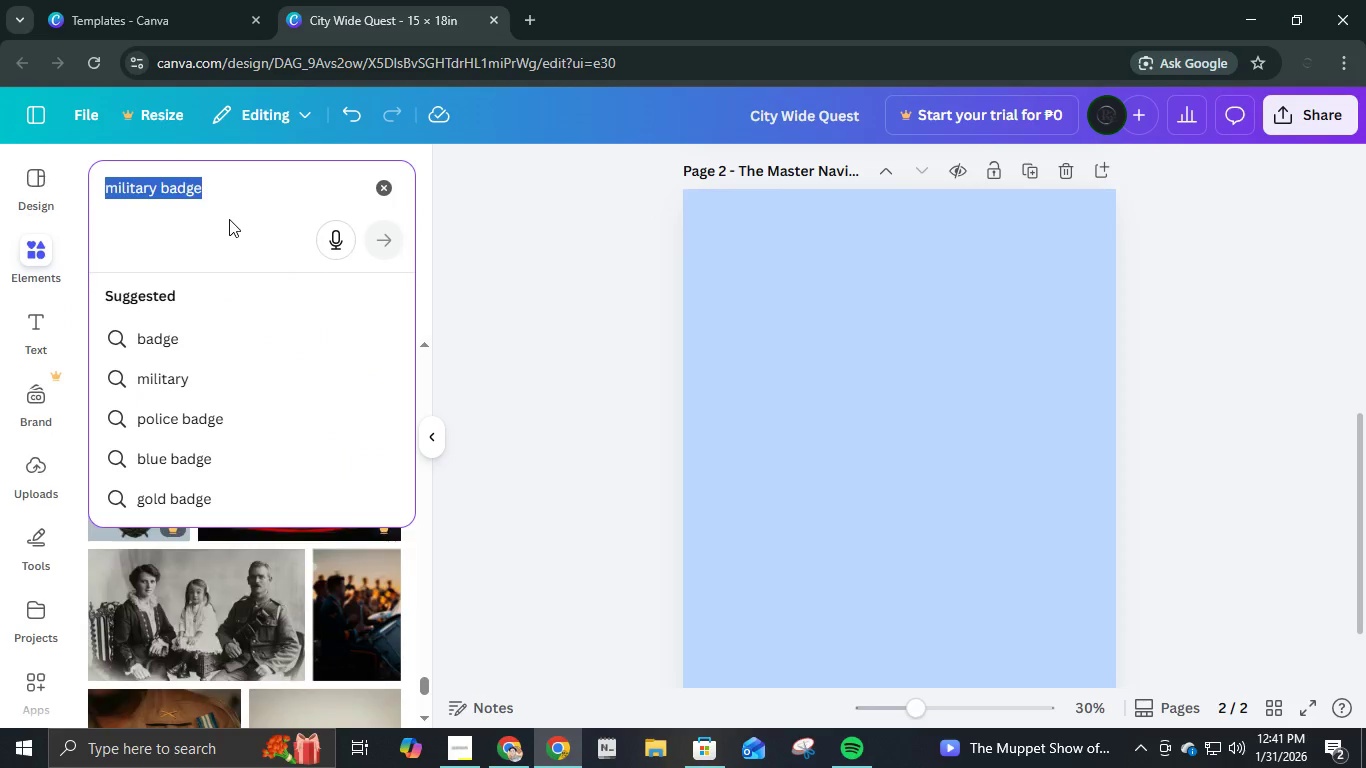 
type(city map)
 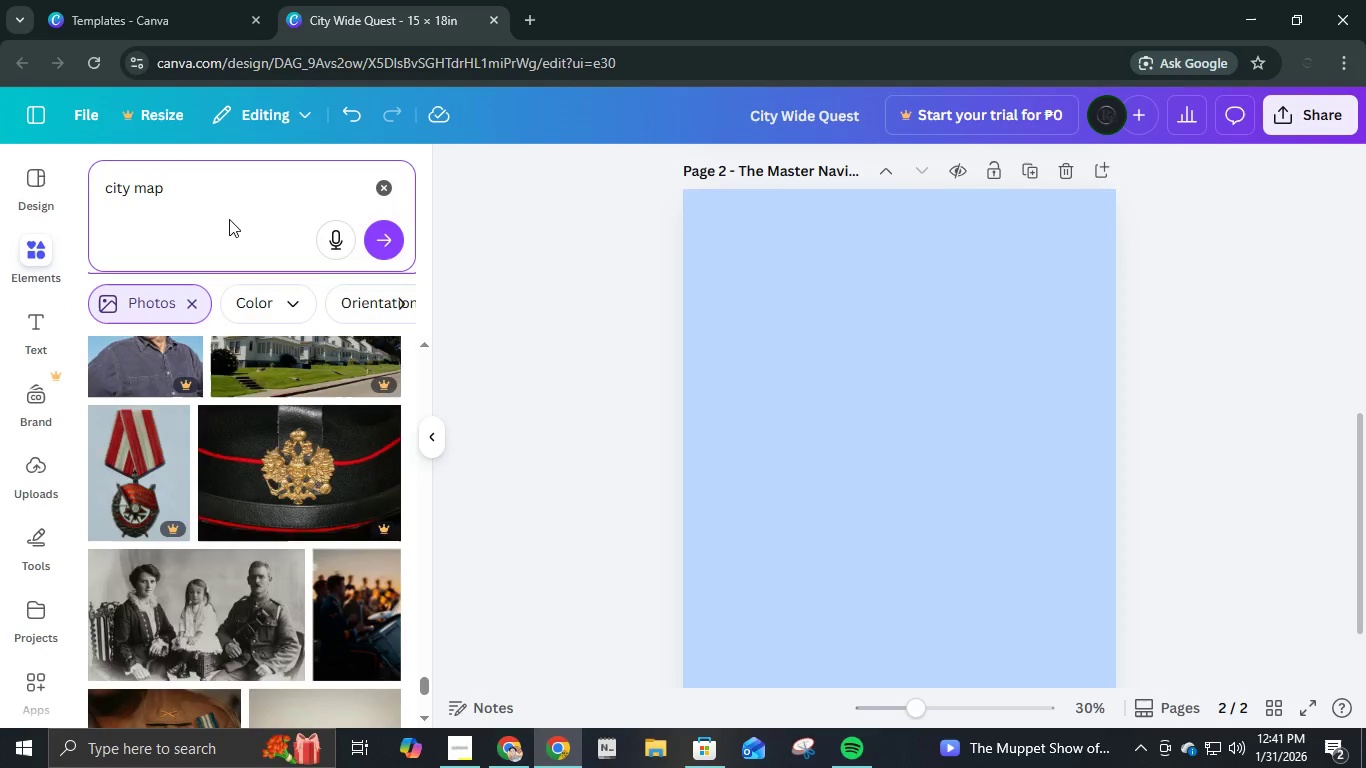 
key(Enter)
 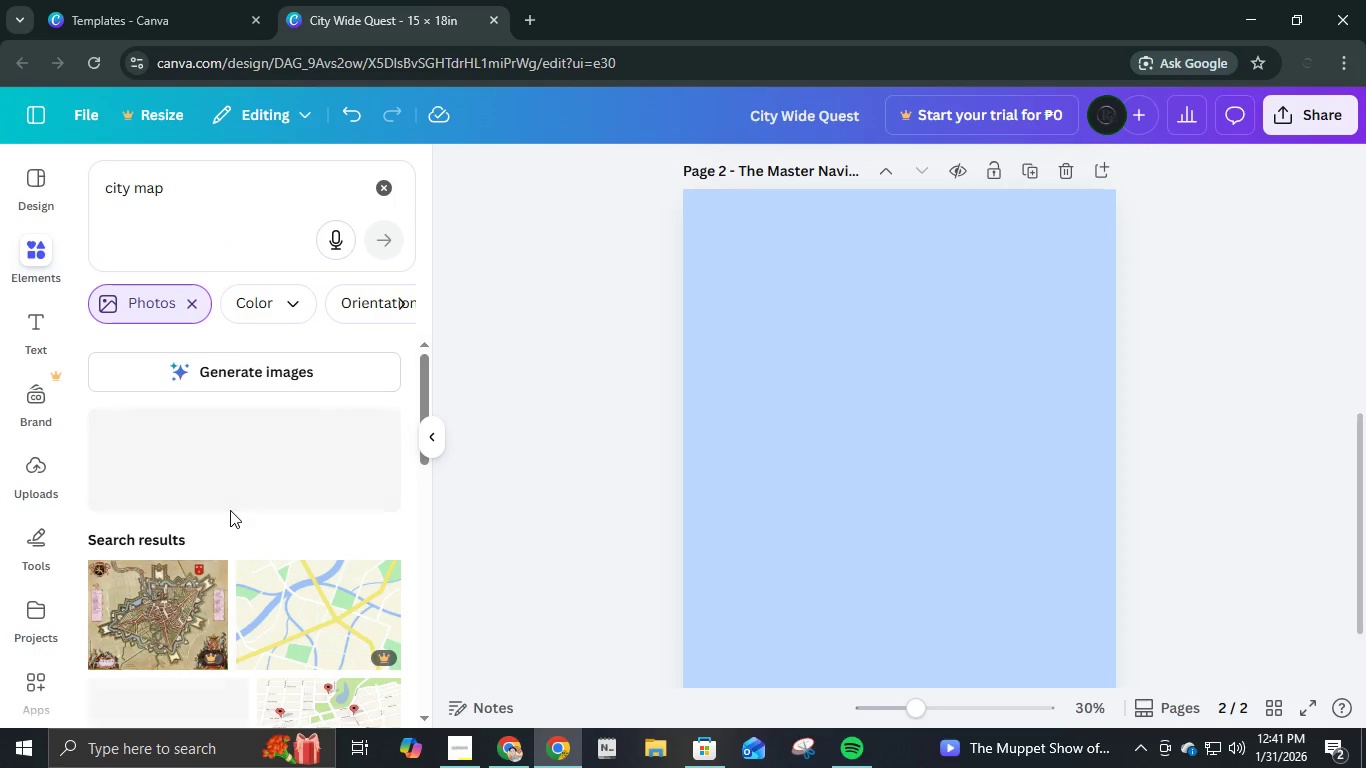 
scroll: coordinate [342, 680], scroll_direction: down, amount: 4.0
 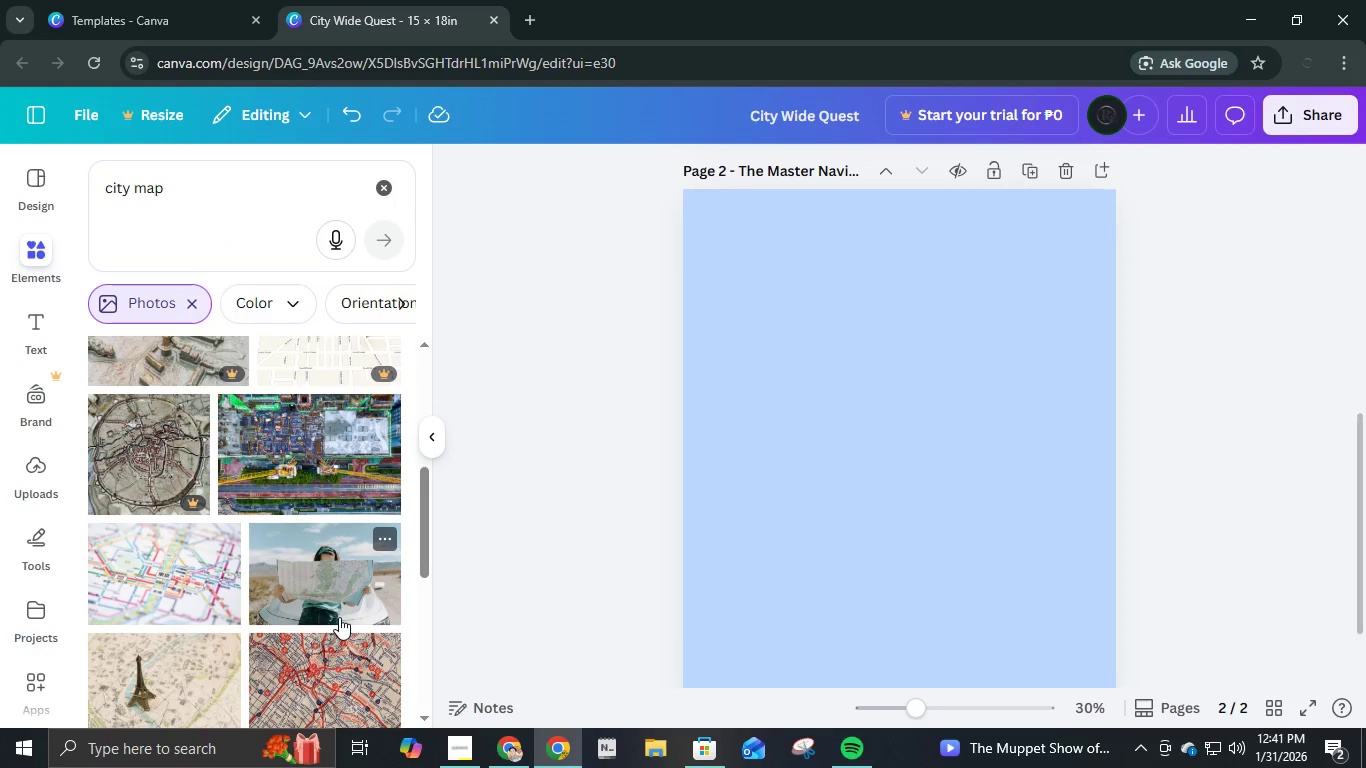 
scroll: coordinate [339, 615], scroll_direction: up, amount: 3.0
 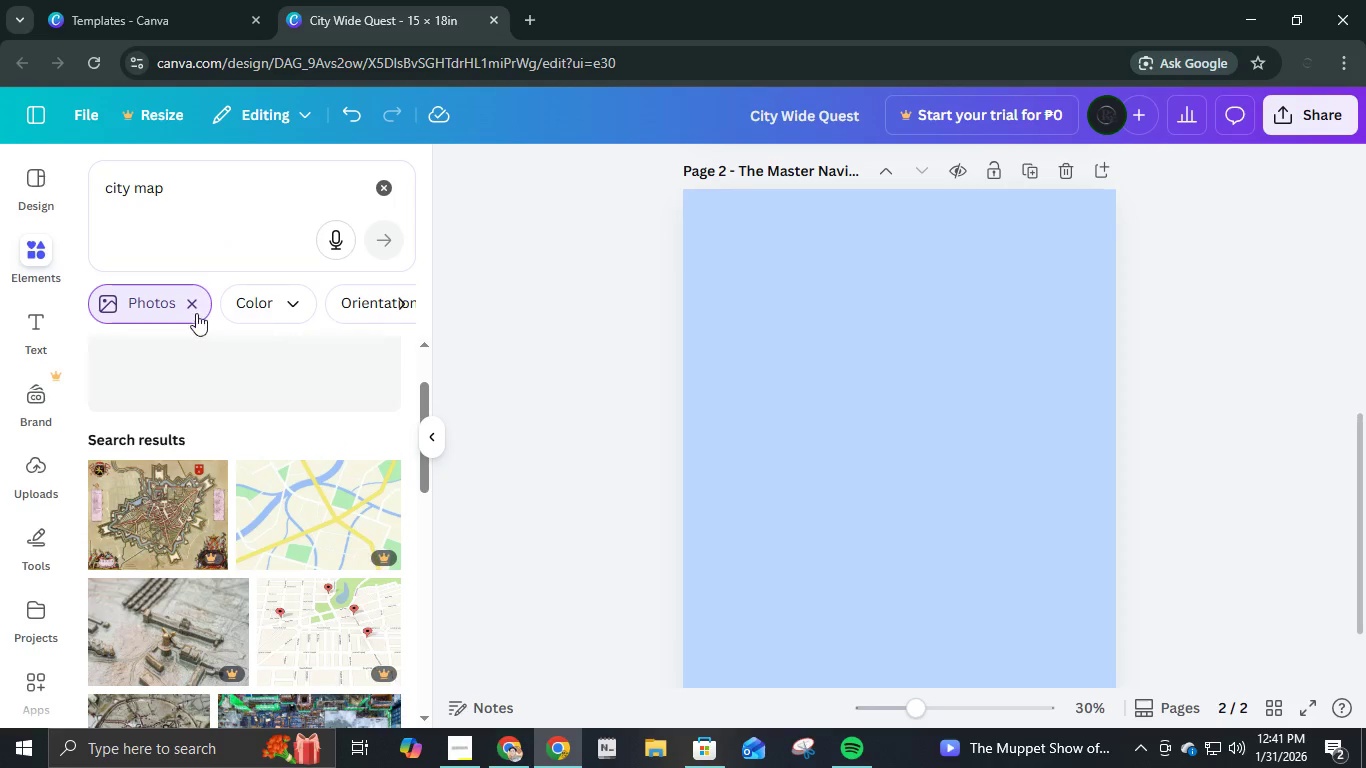 
left_click([192, 304])
 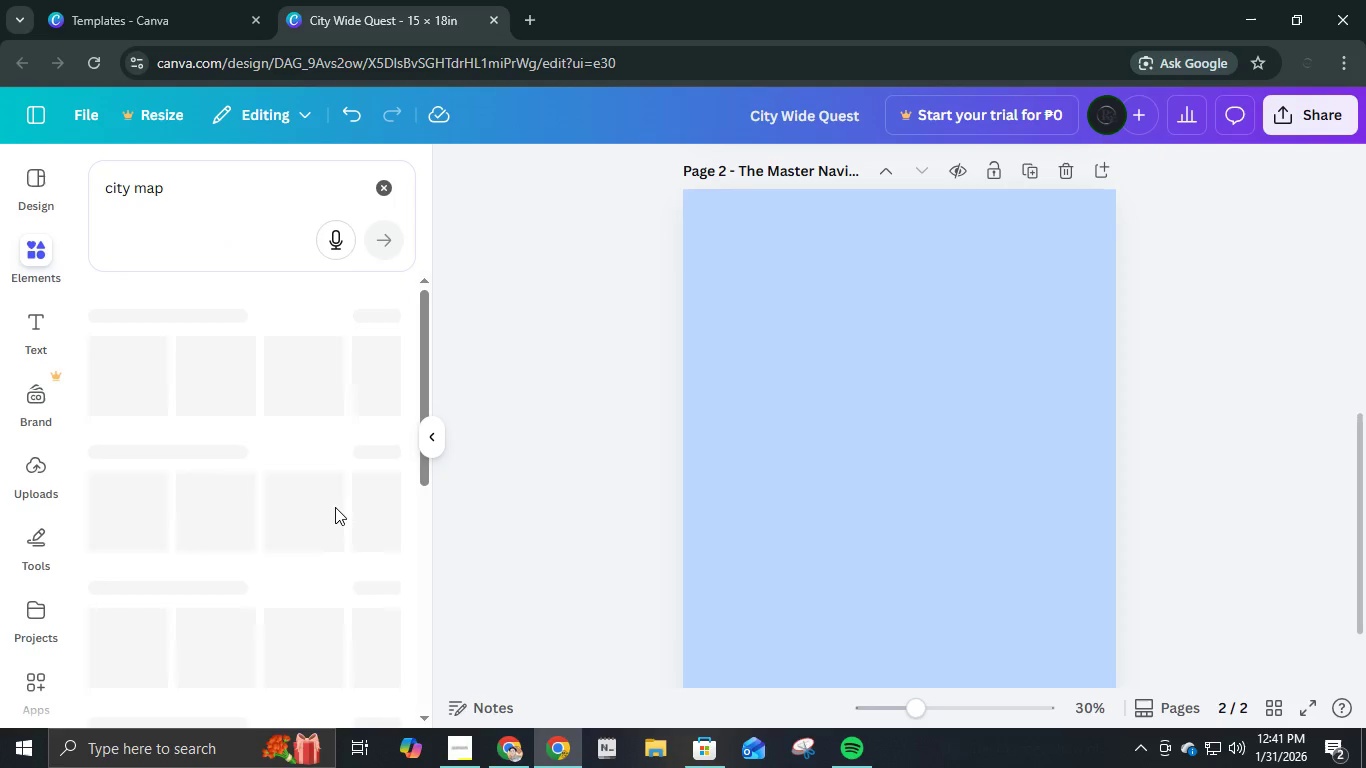 
mouse_move([362, 455])
 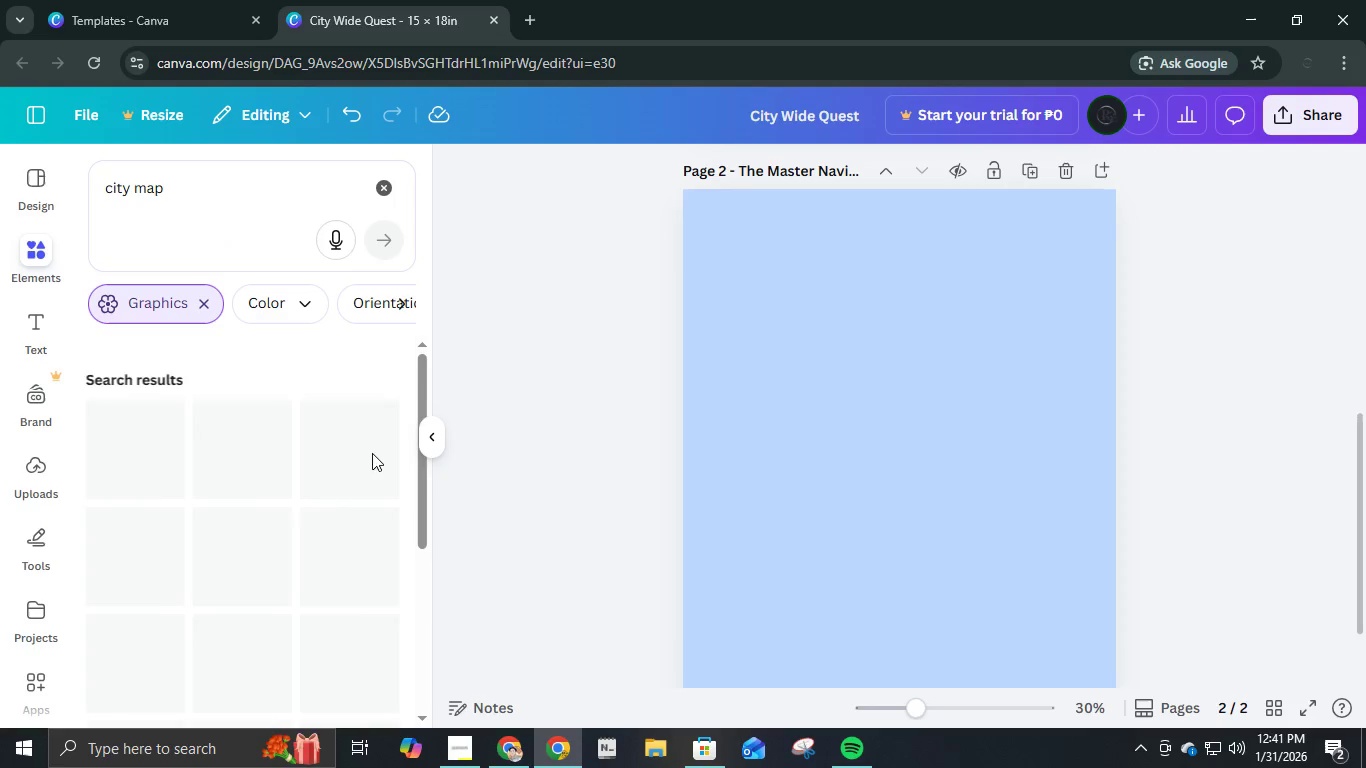 
mouse_move([394, 546])
 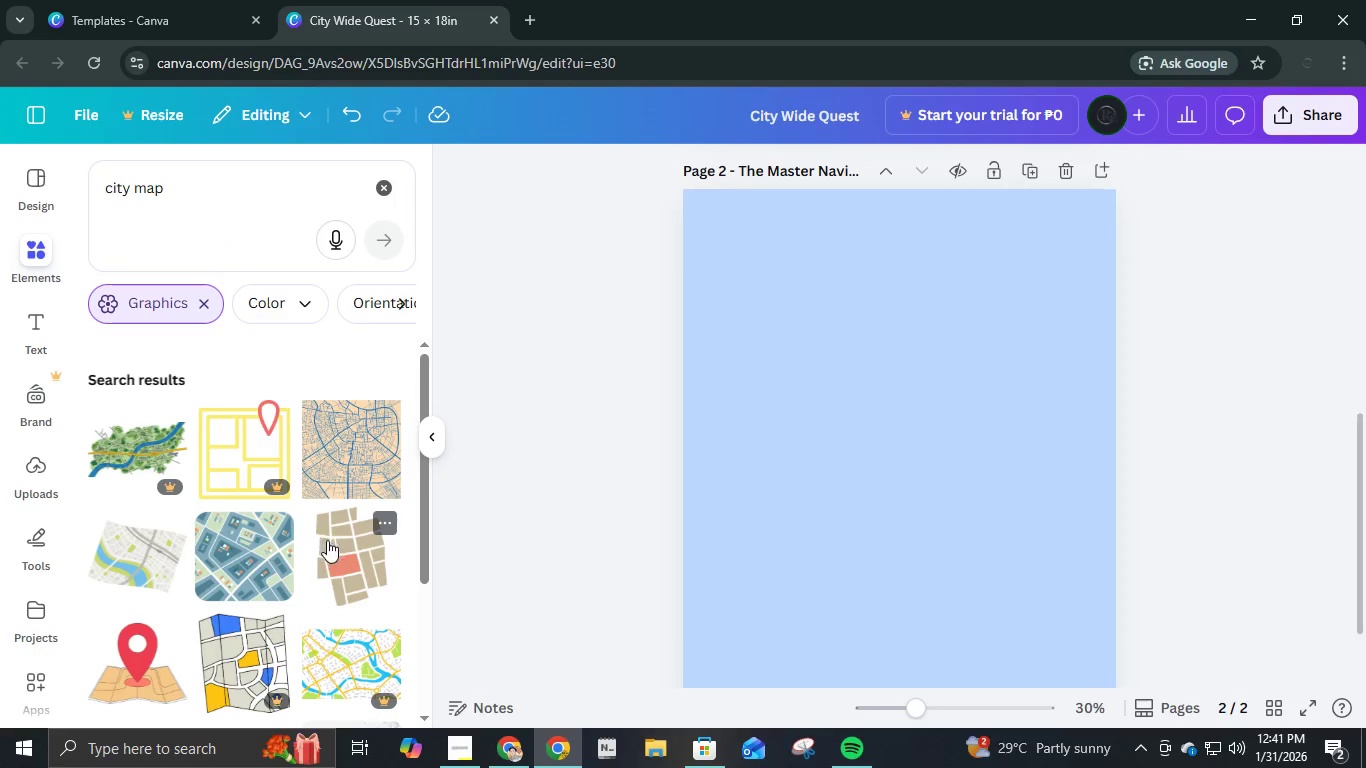 
scroll: coordinate [346, 630], scroll_direction: down, amount: 7.0
 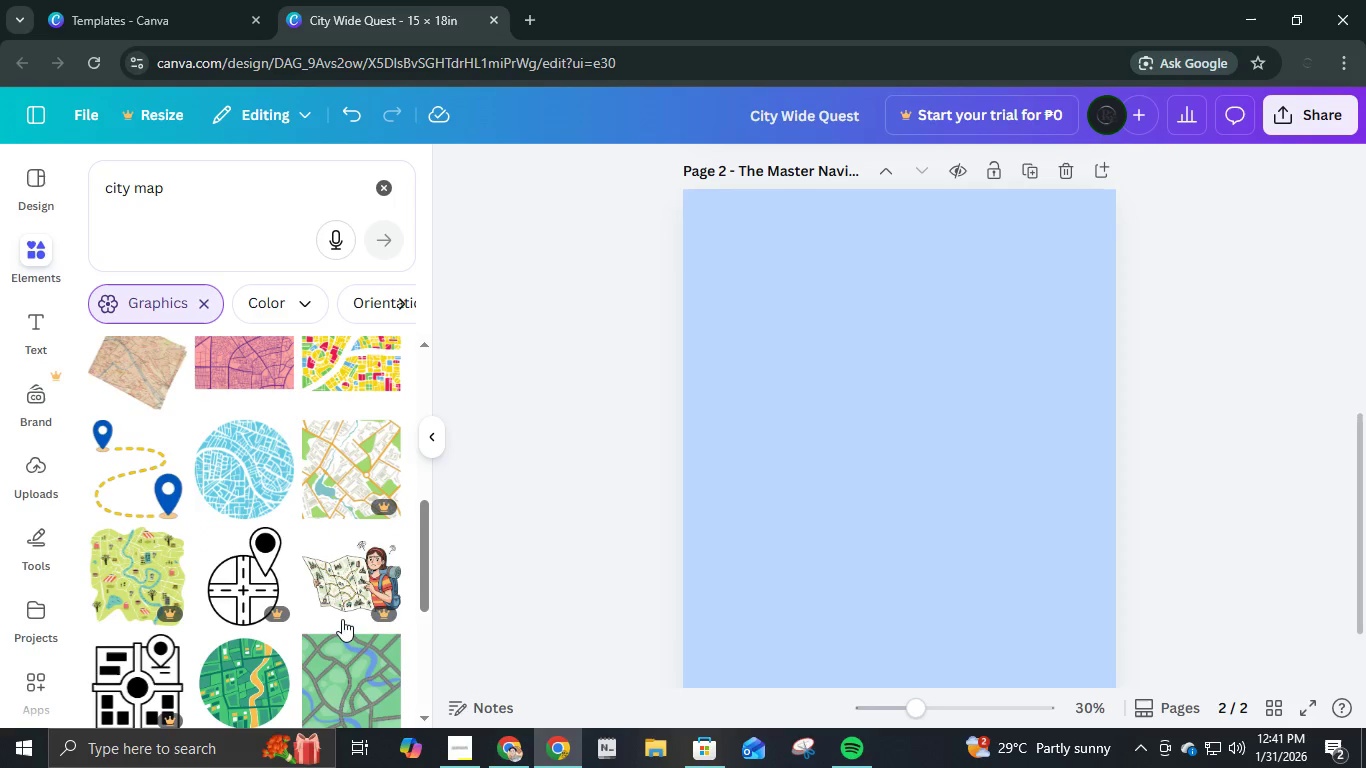 
mouse_move([241, 497])
 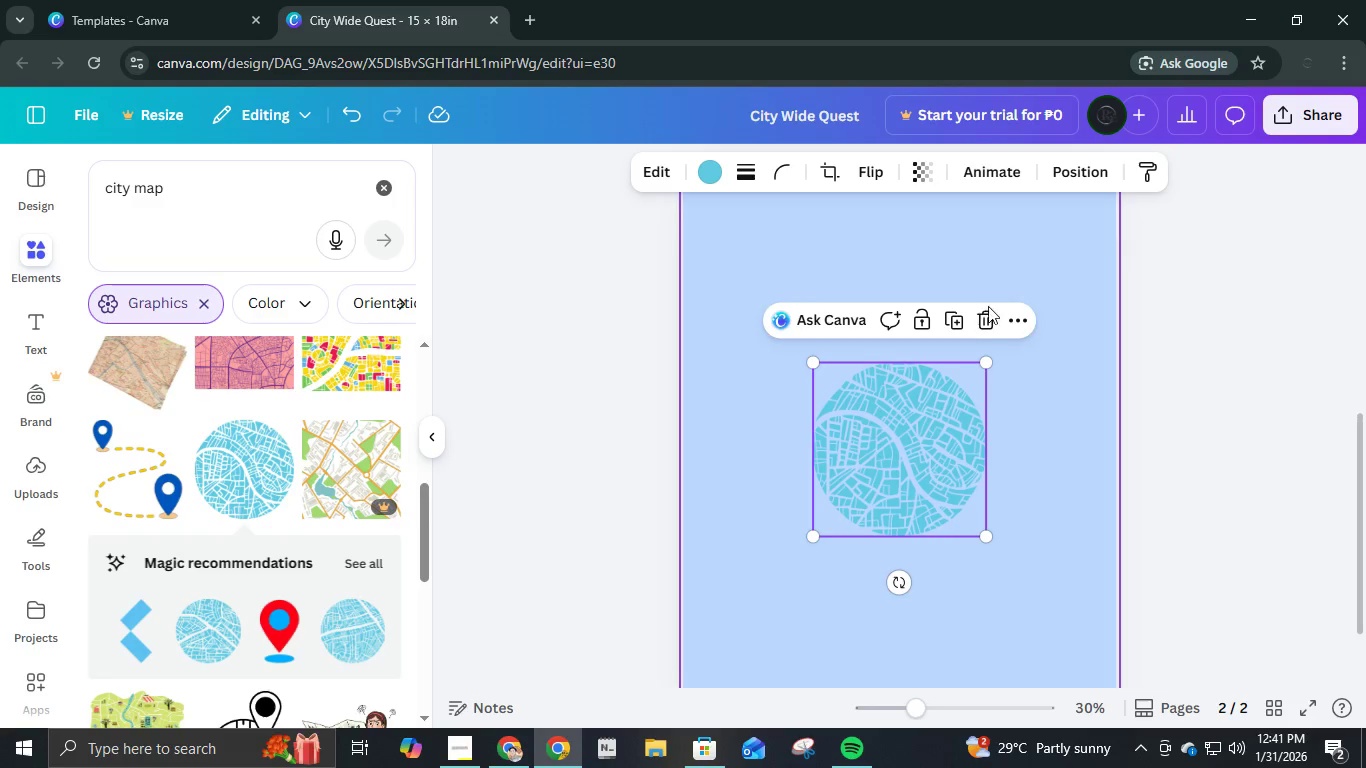 
left_click([982, 315])
 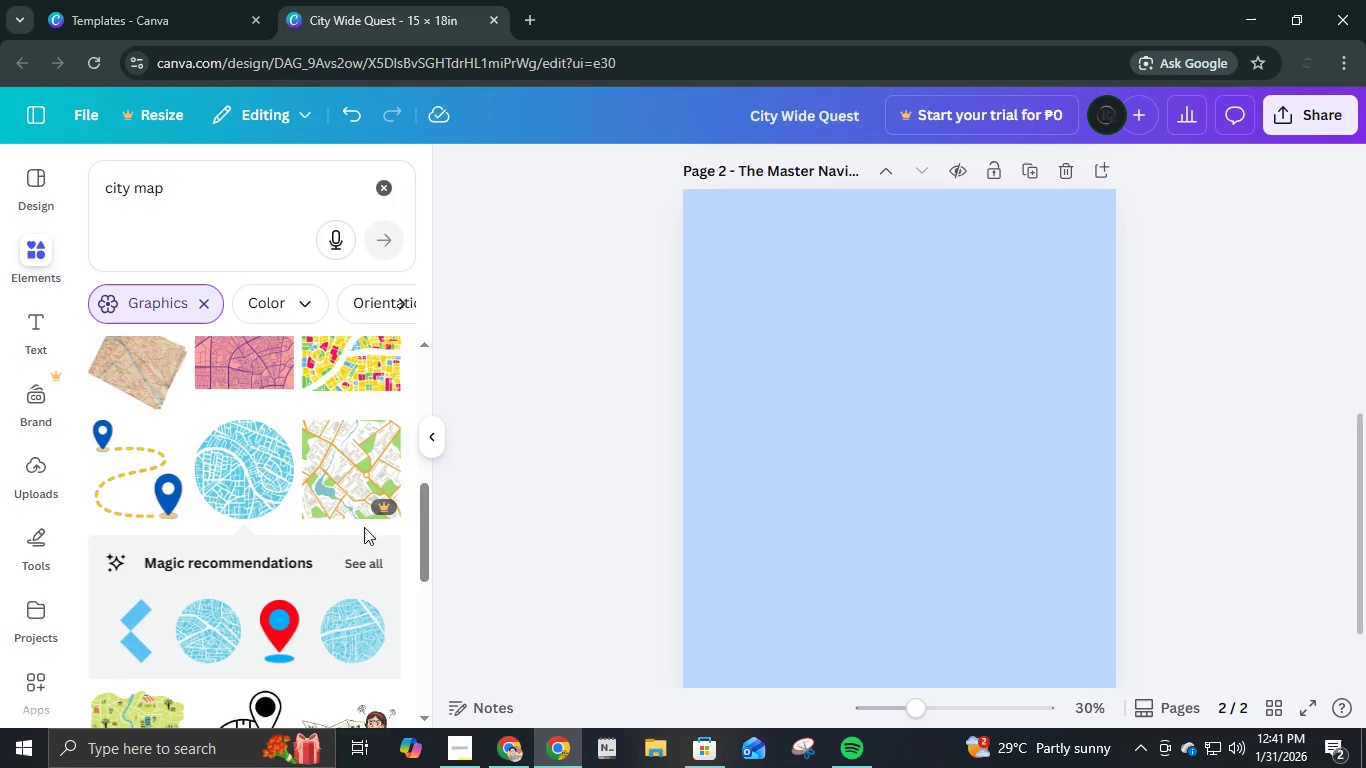 
scroll: coordinate [252, 558], scroll_direction: down, amount: 4.0
 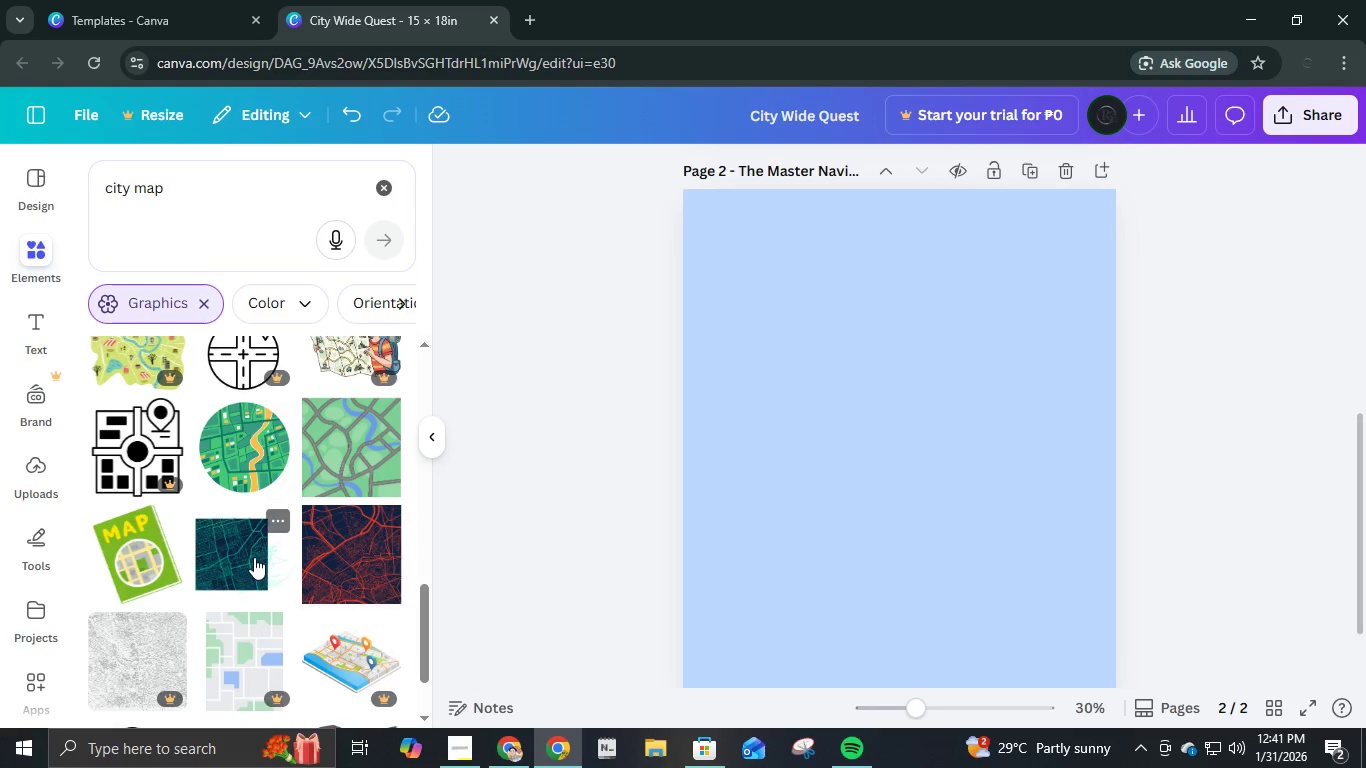 
mouse_move([368, 453])
 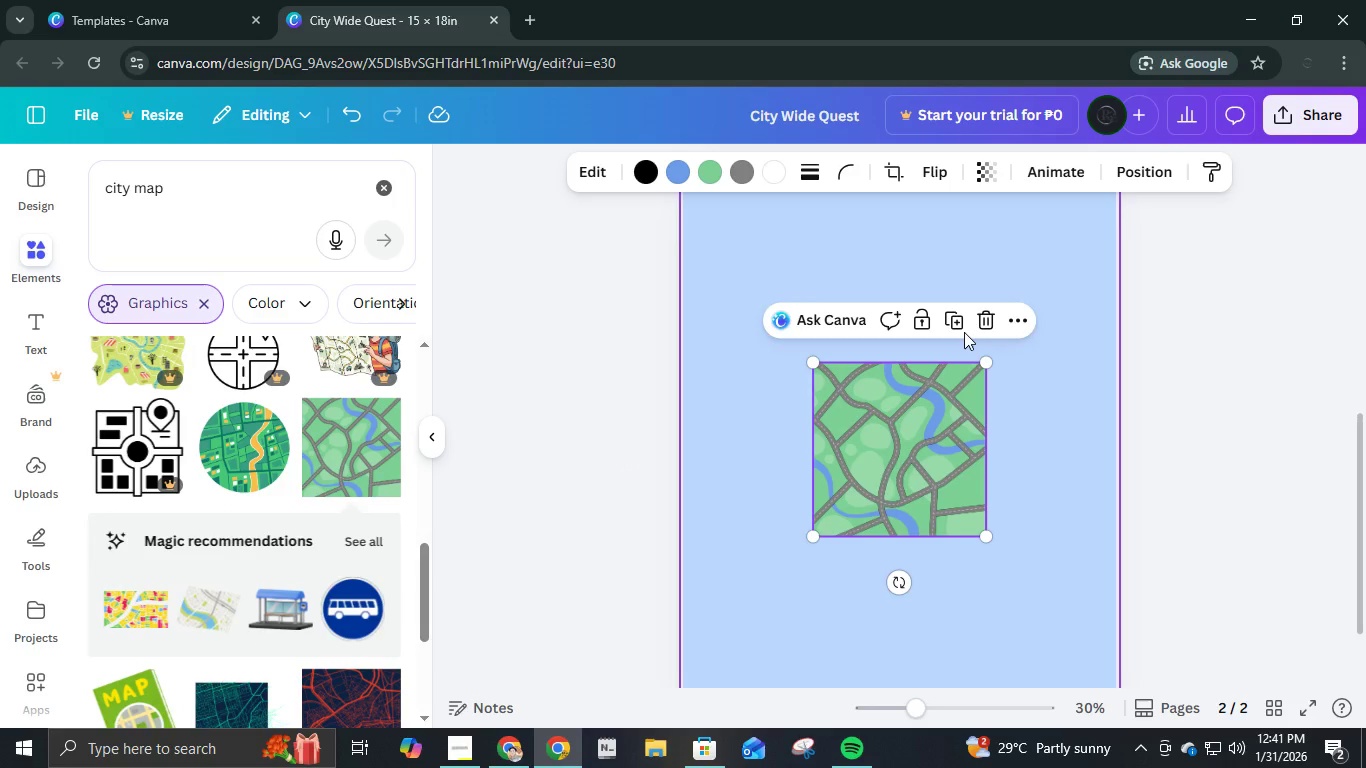 
left_click([984, 325])
 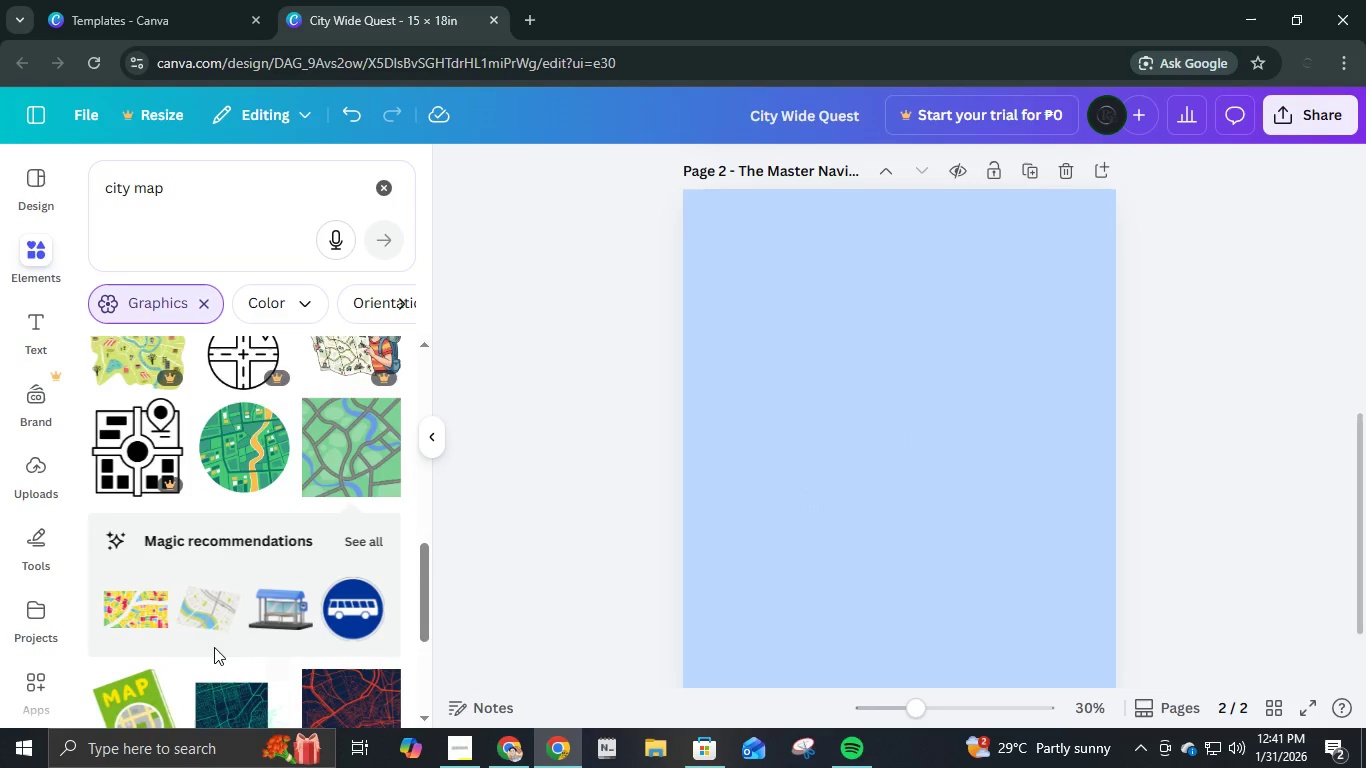 
scroll: coordinate [214, 643], scroll_direction: down, amount: 4.0
 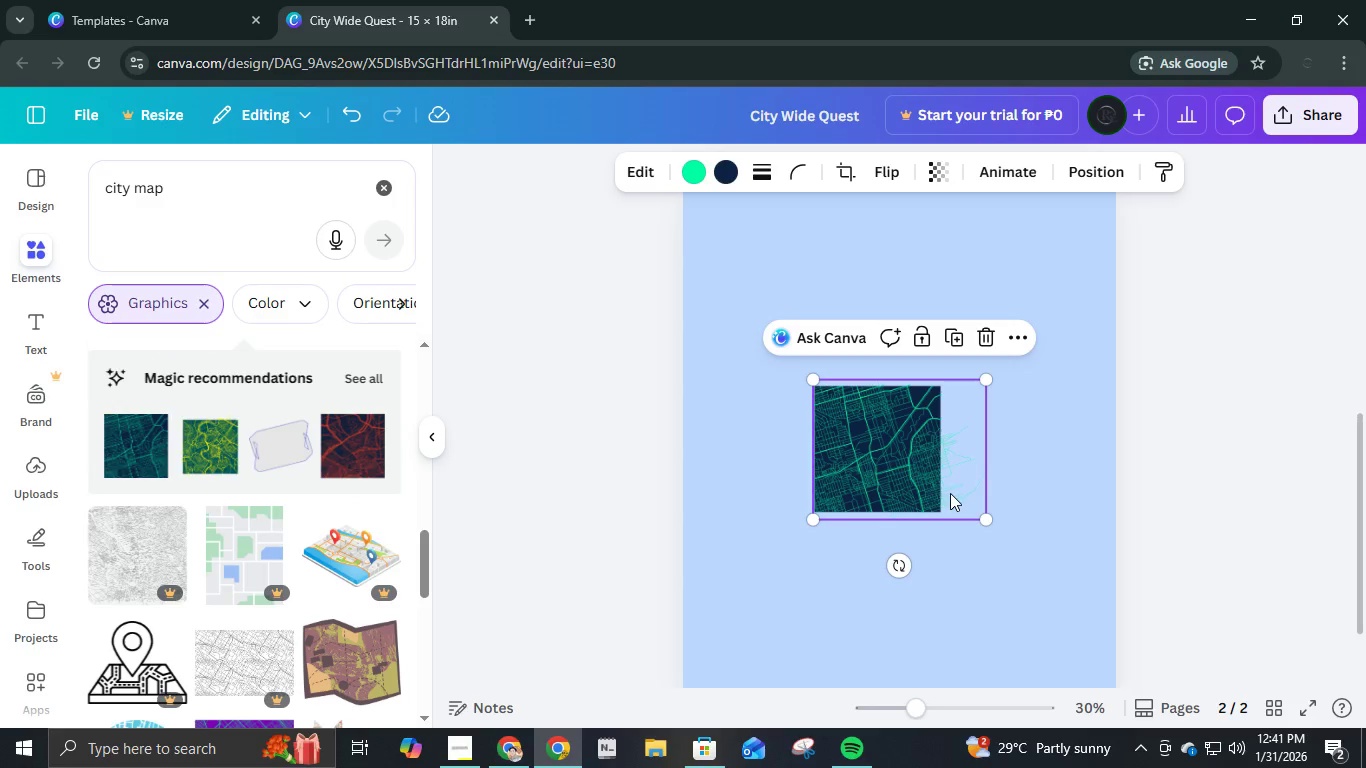 
left_click([984, 342])
 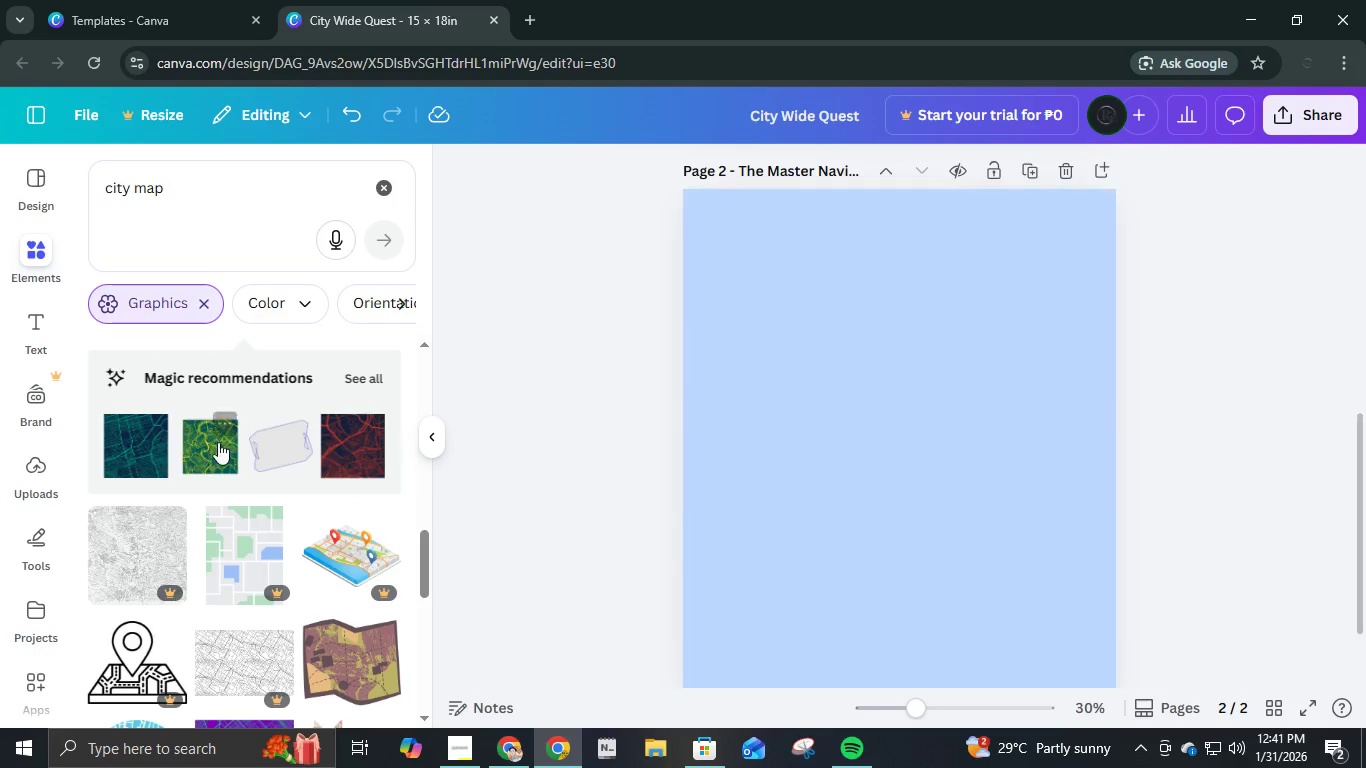 
scroll: coordinate [331, 598], scroll_direction: down, amount: 12.0
 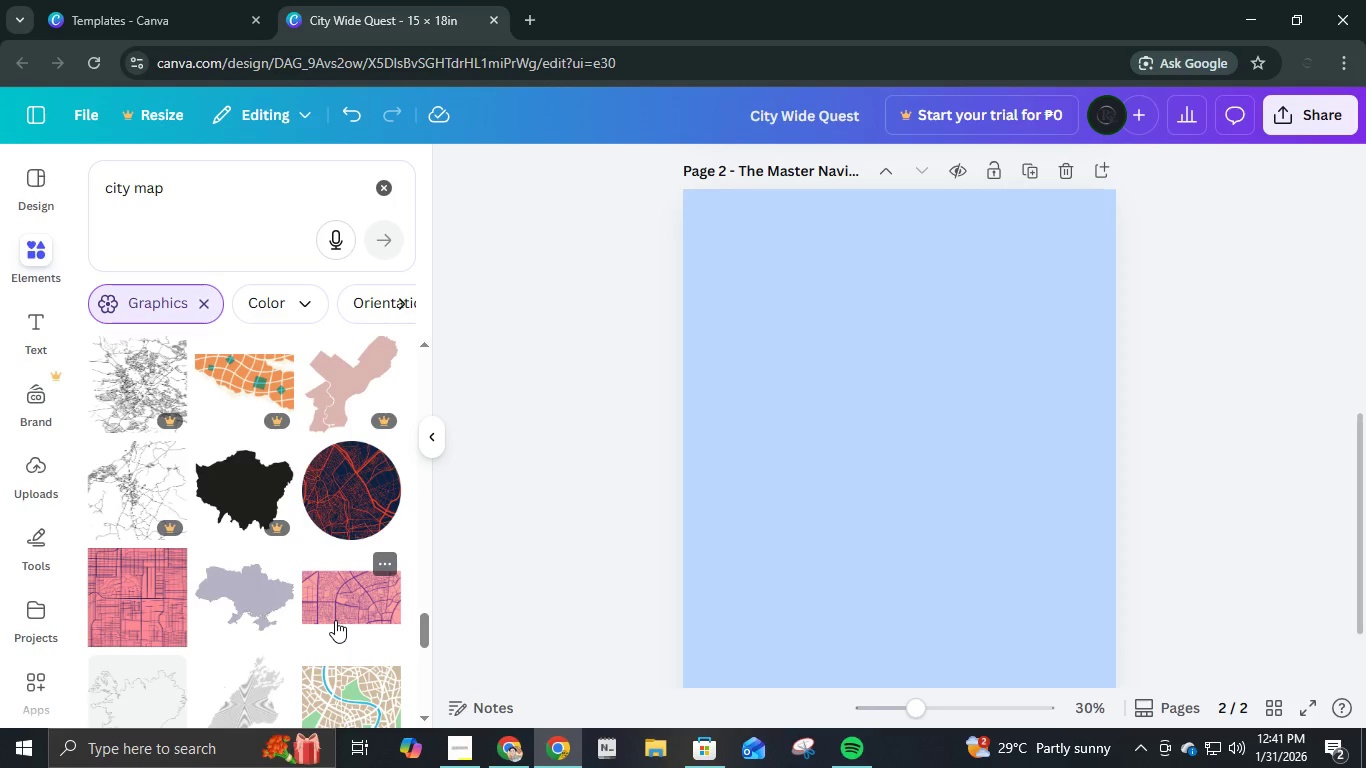 
scroll: coordinate [336, 620], scroll_direction: up, amount: 1.0
 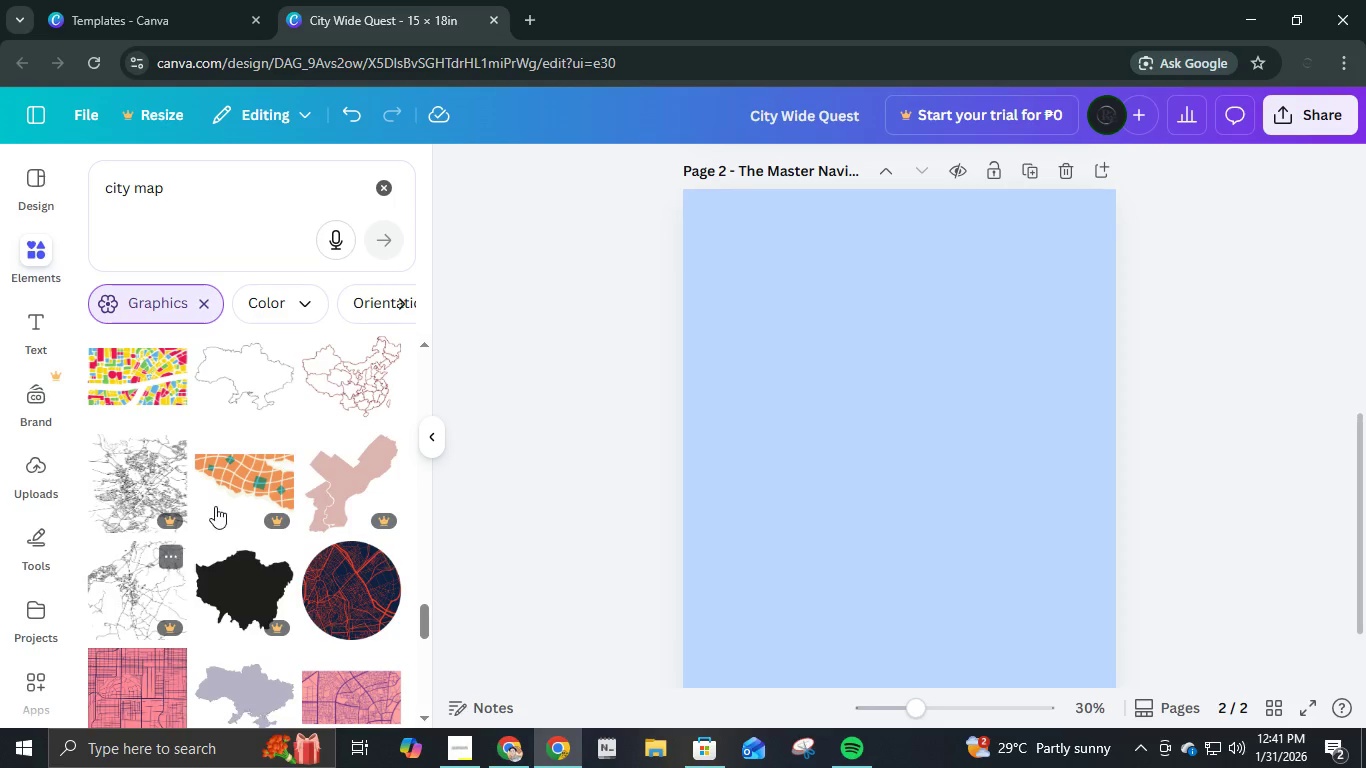 
left_click([340, 386])
 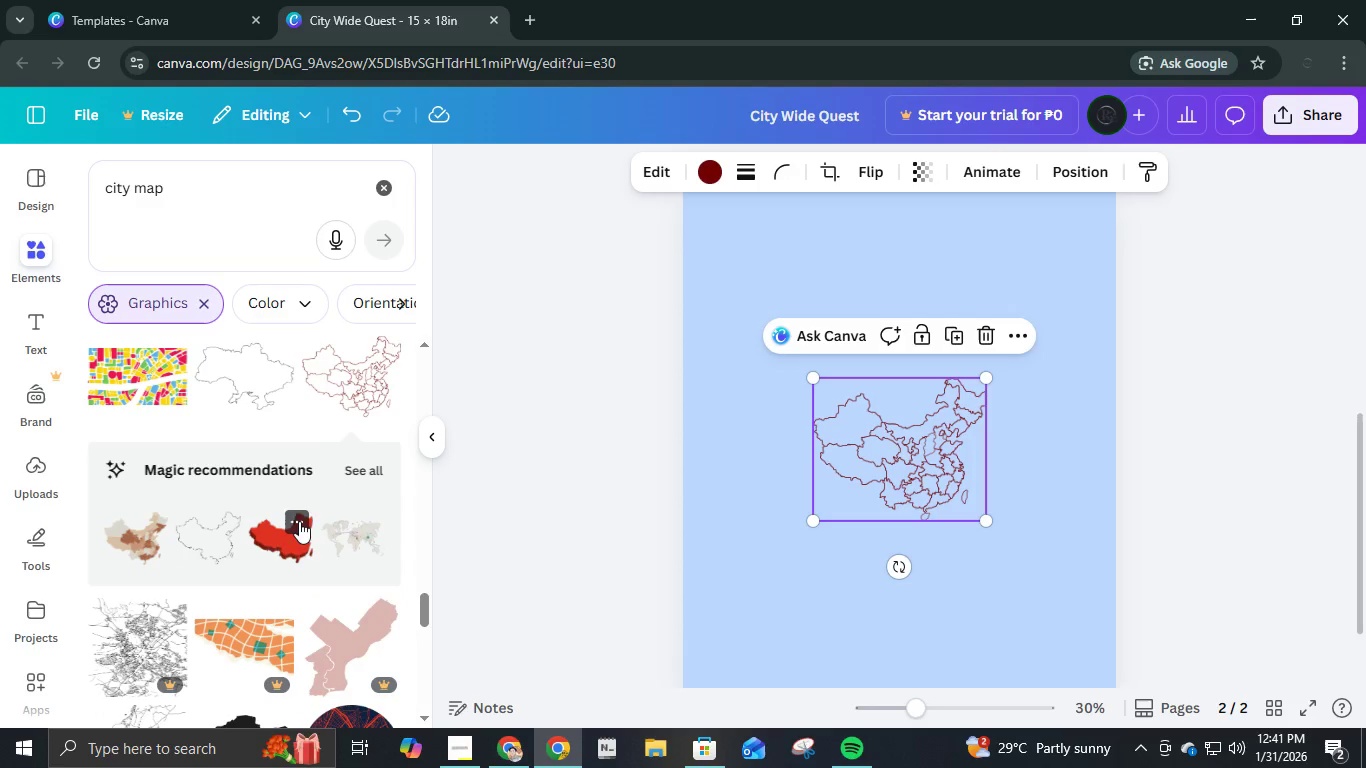 
left_click([358, 470])
 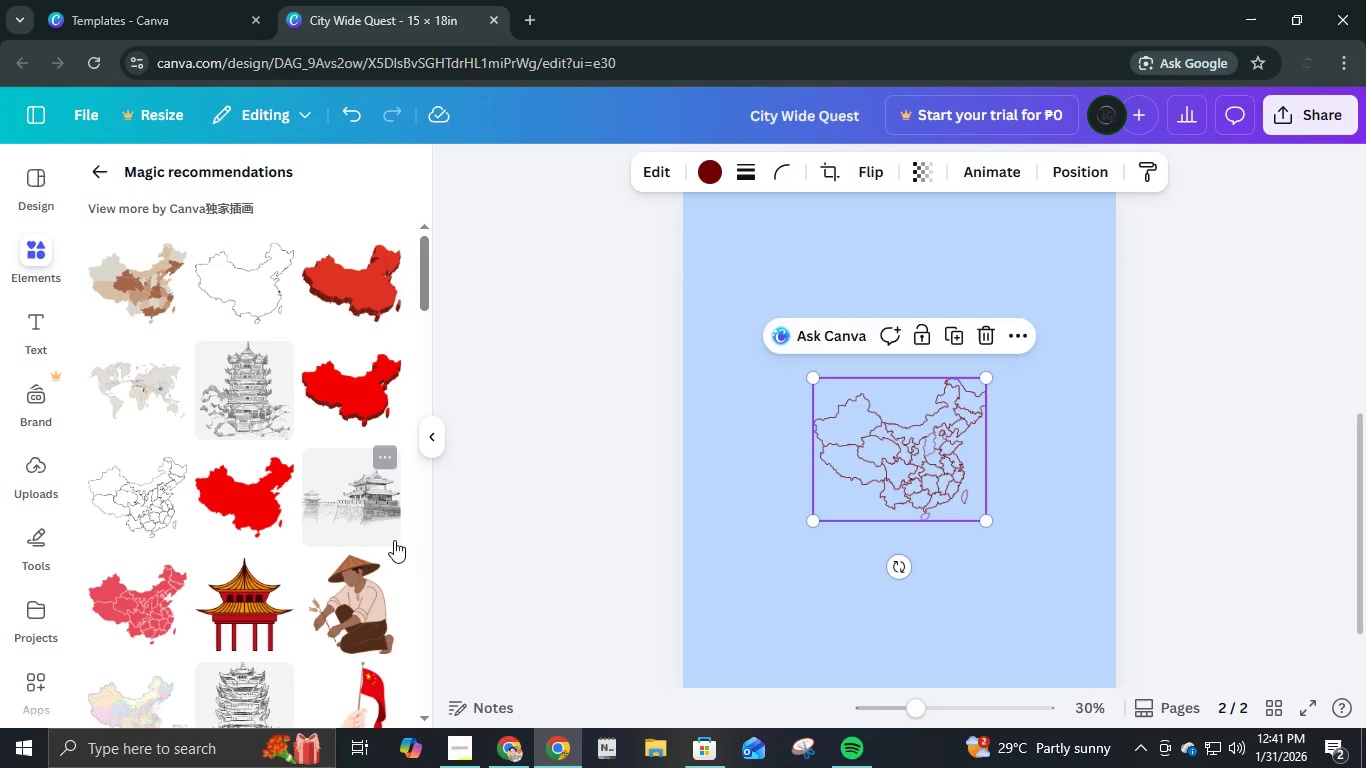 
scroll: coordinate [245, 597], scroll_direction: down, amount: 15.0
 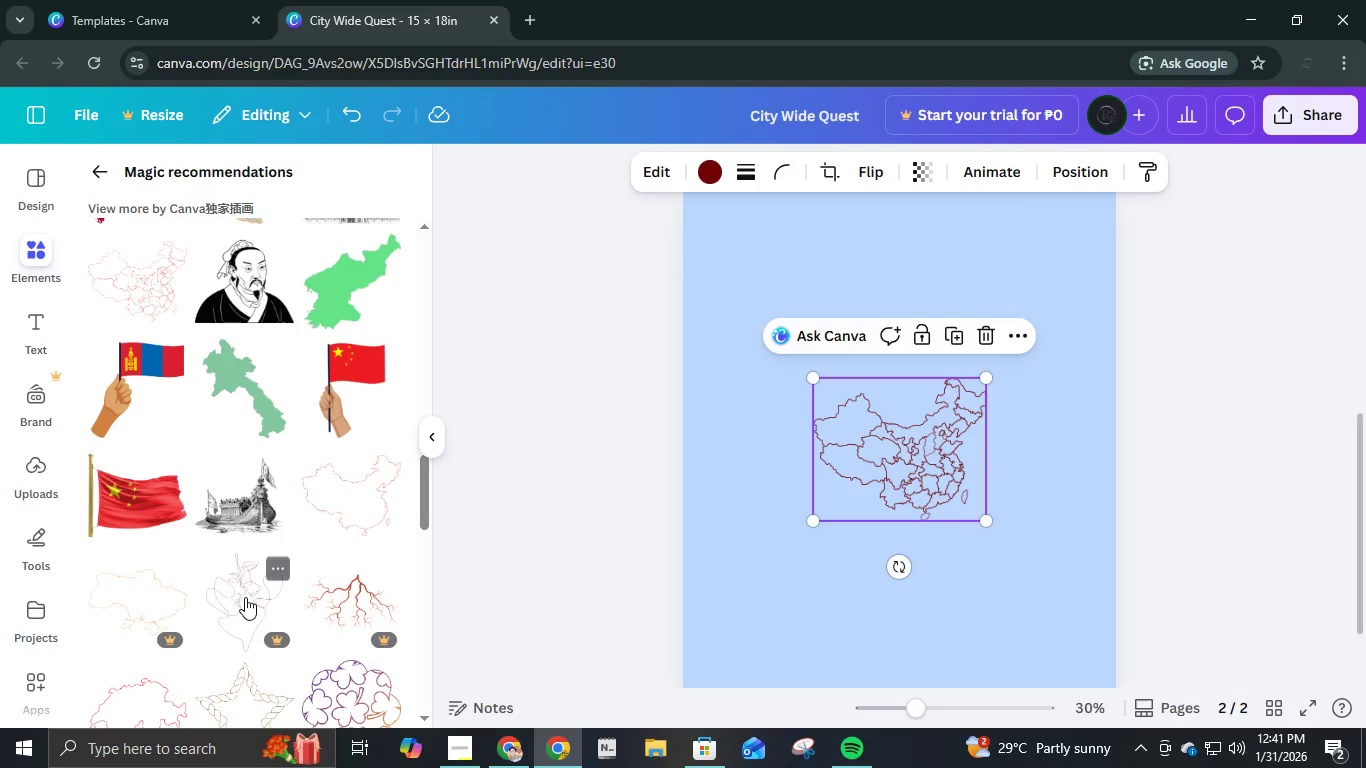 
scroll: coordinate [245, 597], scroll_direction: up, amount: 2.0
 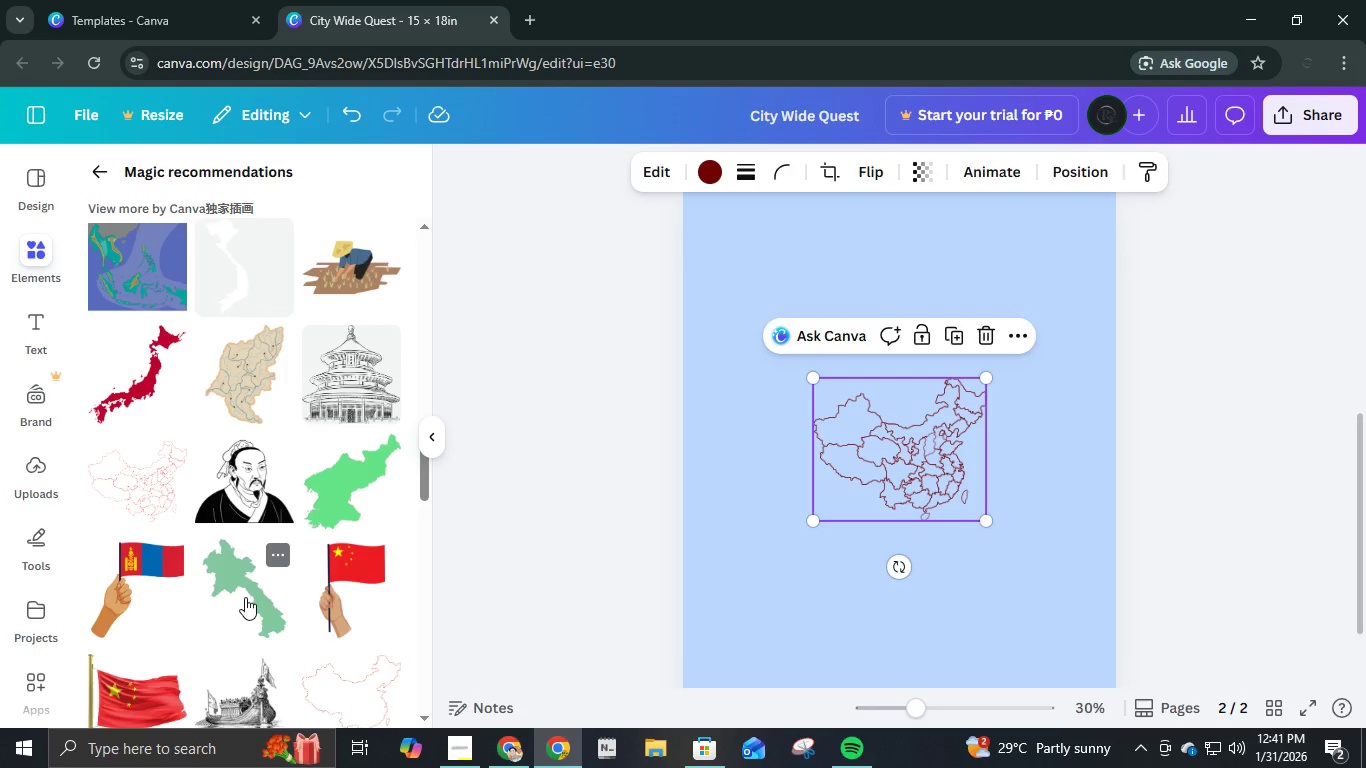 
scroll: coordinate [245, 596], scroll_direction: down, amount: 11.0
 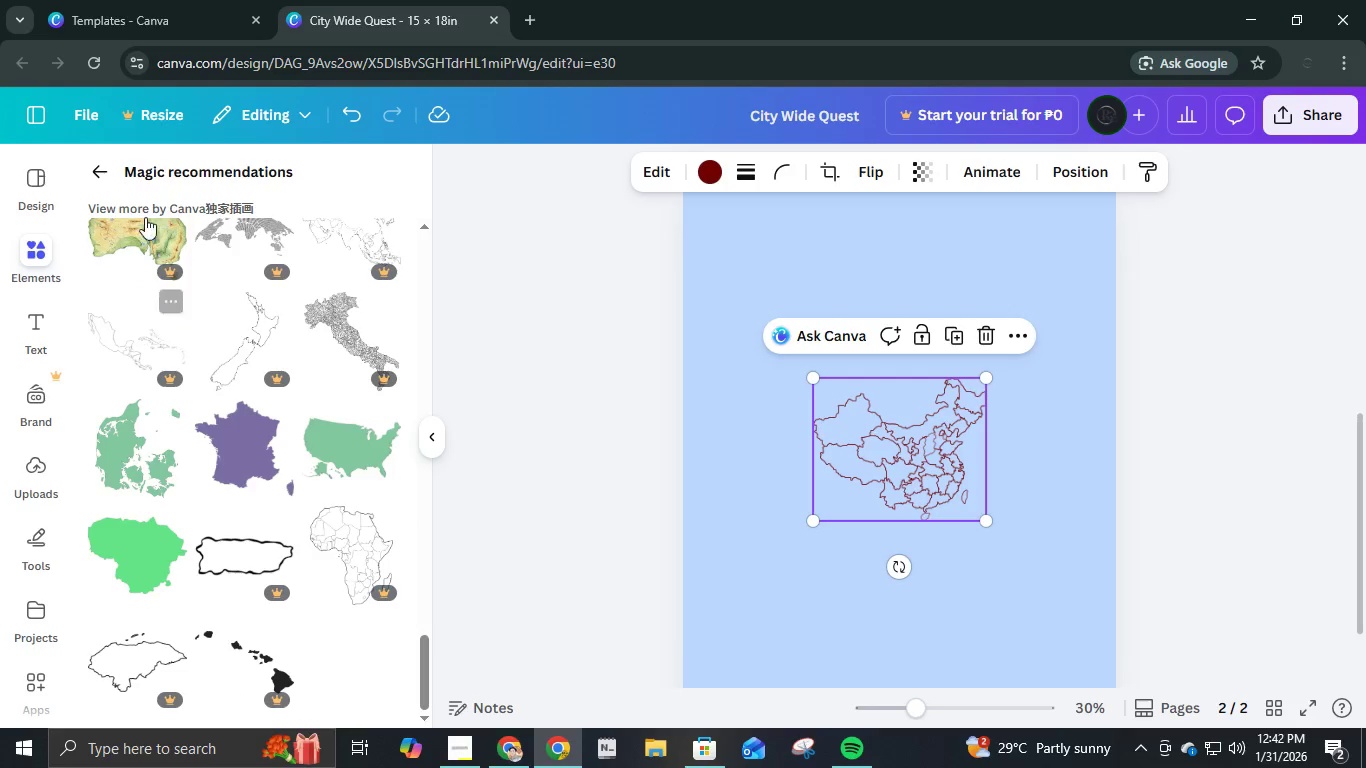 
left_click([102, 168])
 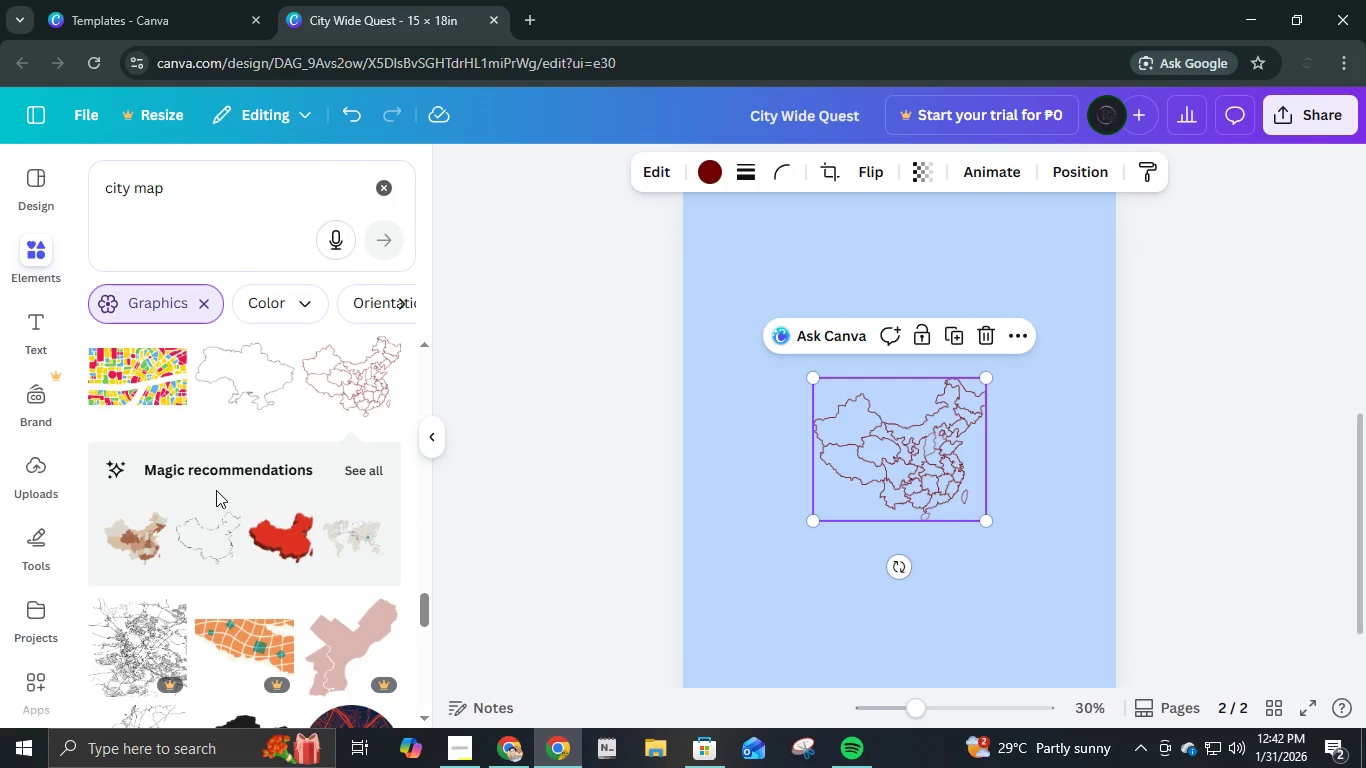 
scroll: coordinate [297, 672], scroll_direction: down, amount: 16.0
 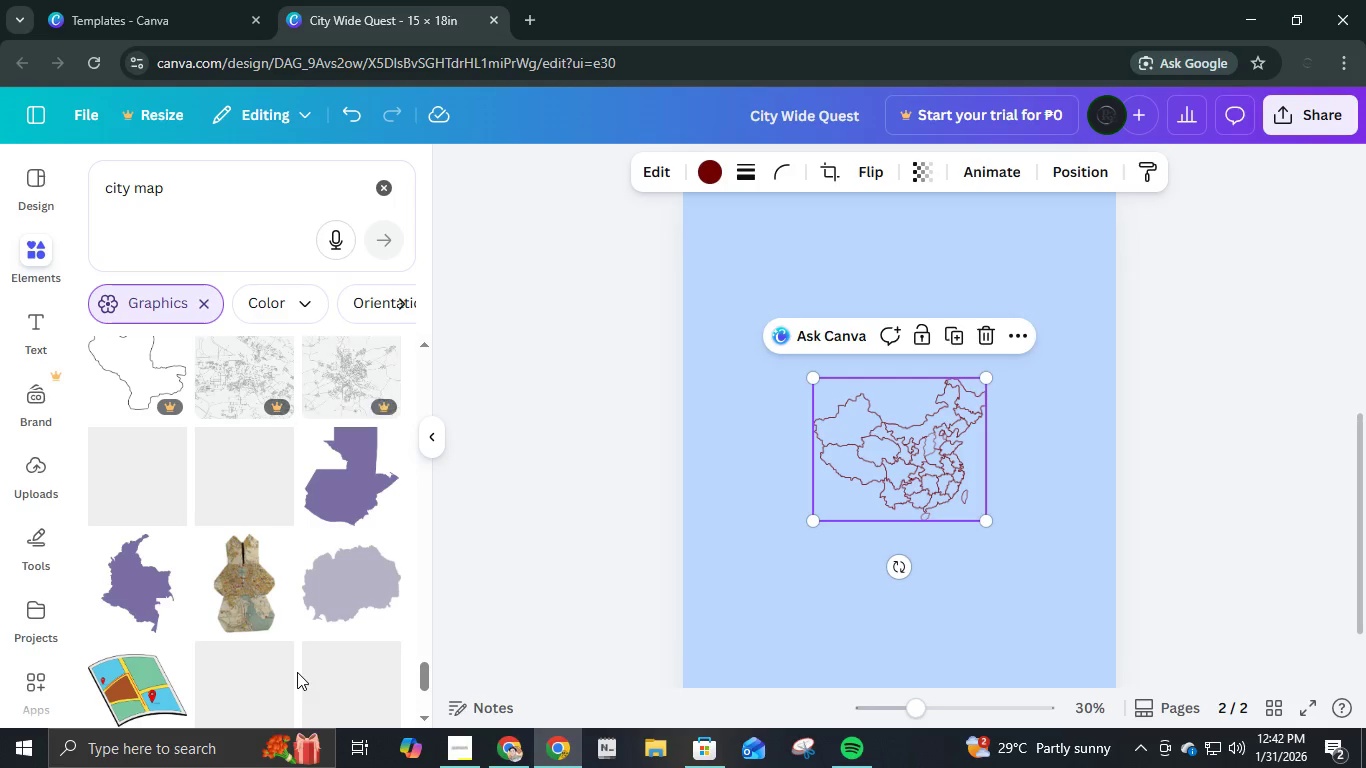 
scroll: coordinate [297, 672], scroll_direction: up, amount: 1.0
 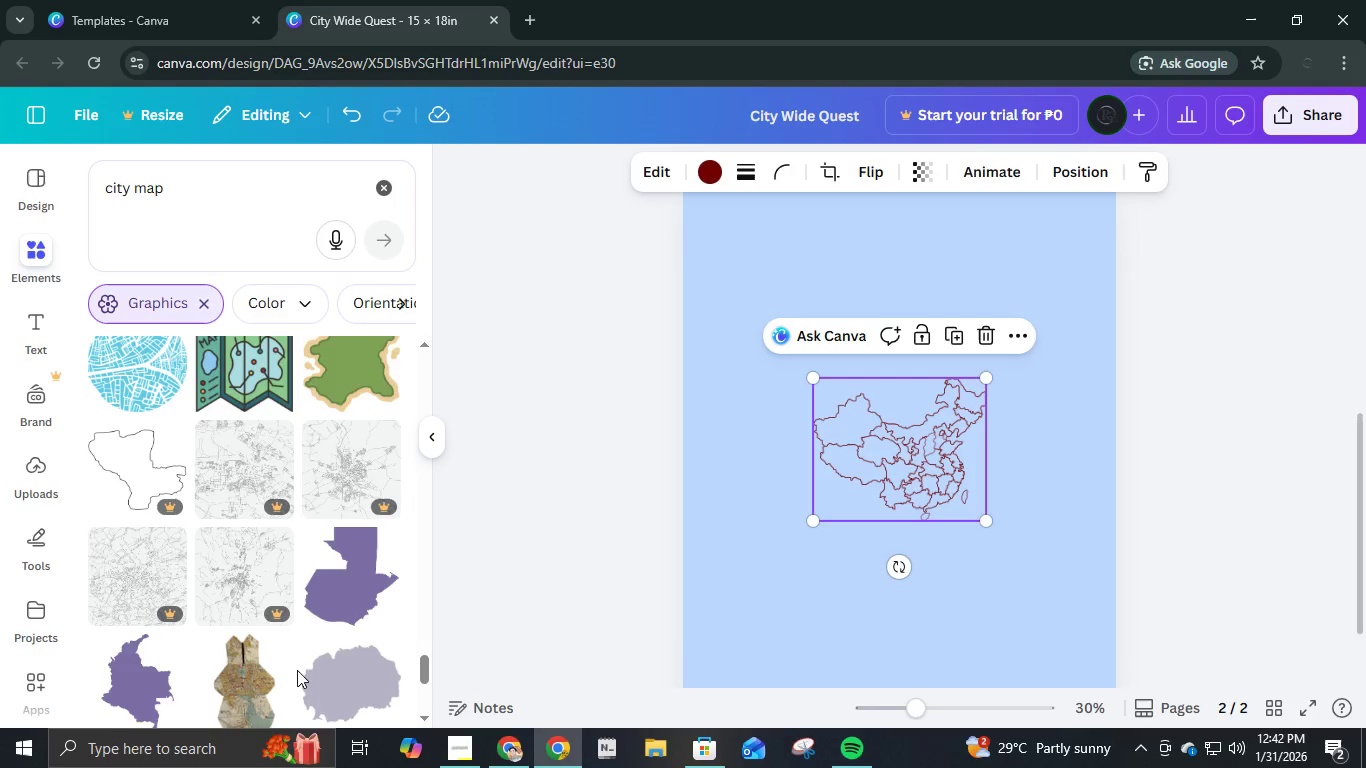 
scroll: coordinate [298, 670], scroll_direction: down, amount: 3.0
 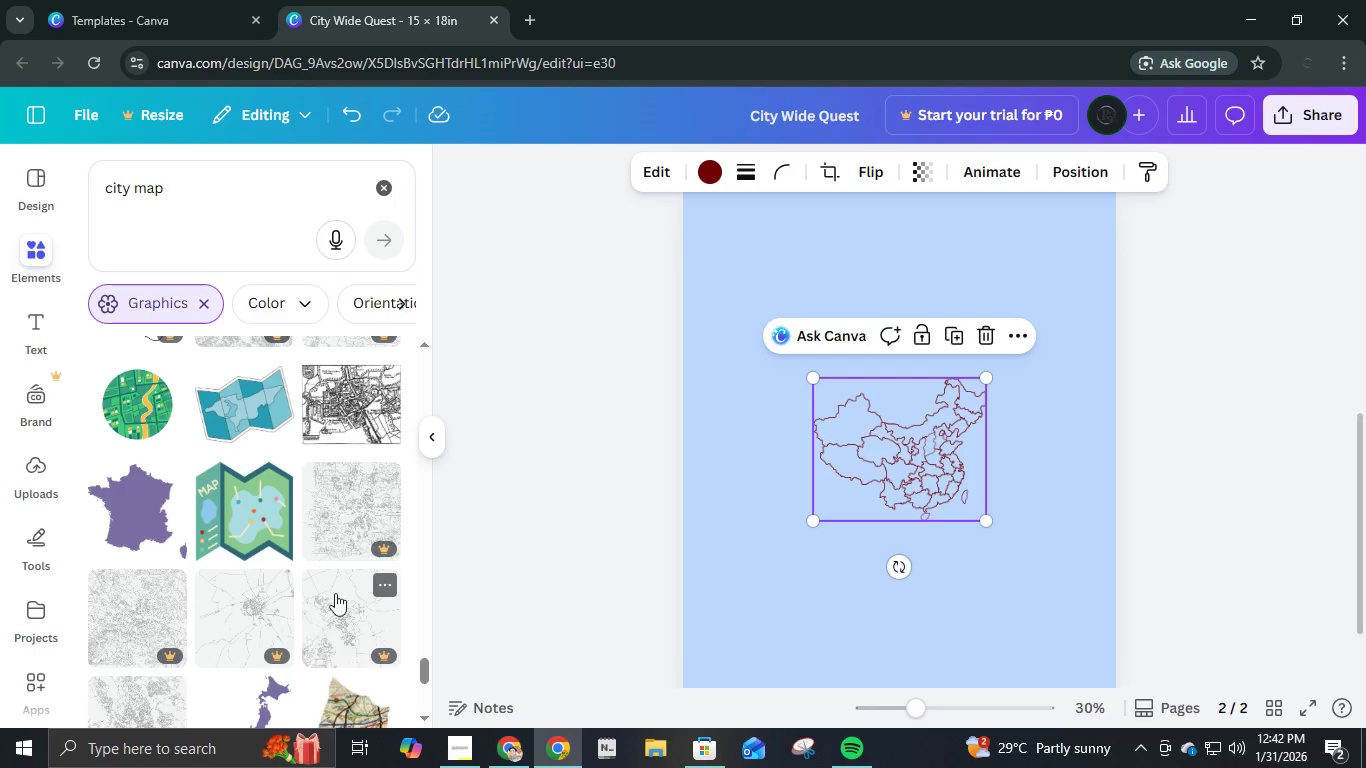 
left_click([373, 420])
 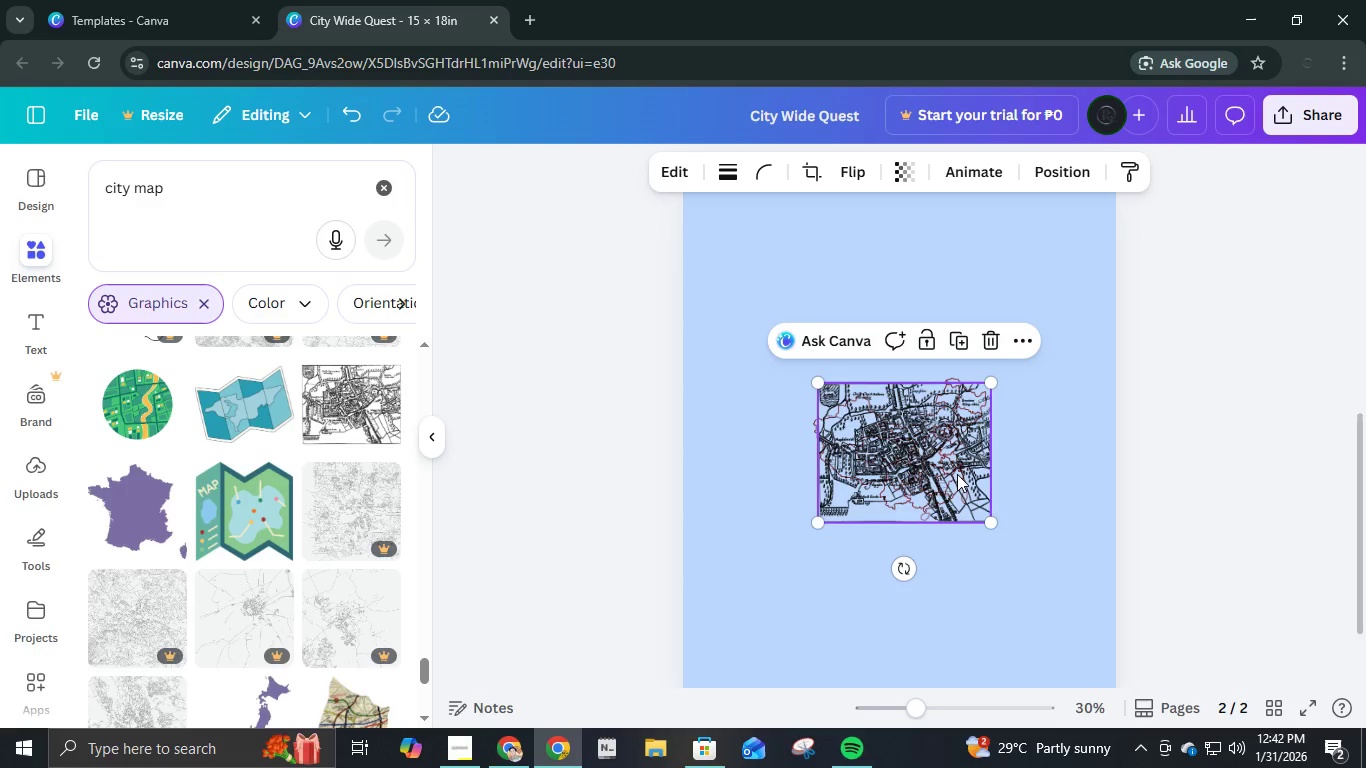 
left_click_drag(start_coordinate=[958, 474], to_coordinate=[851, 339])
 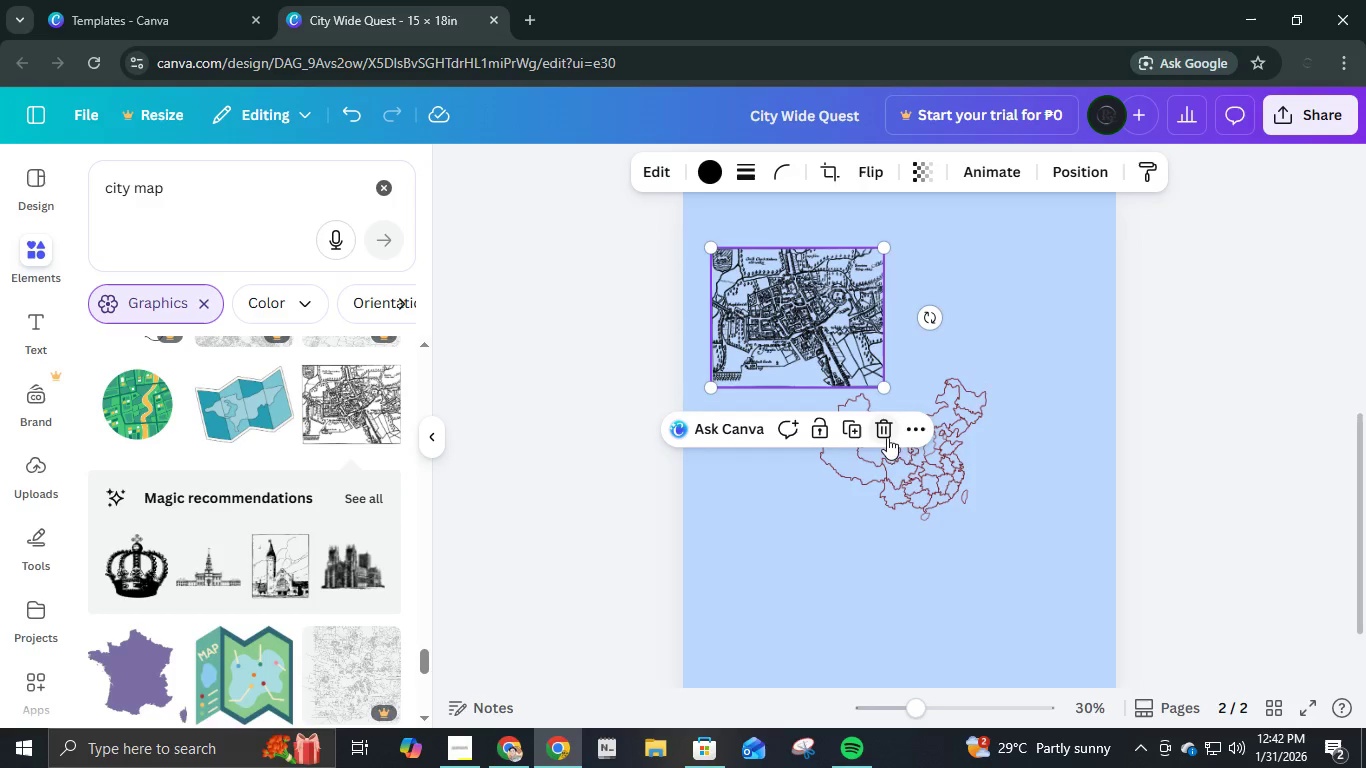 
left_click([882, 430])
 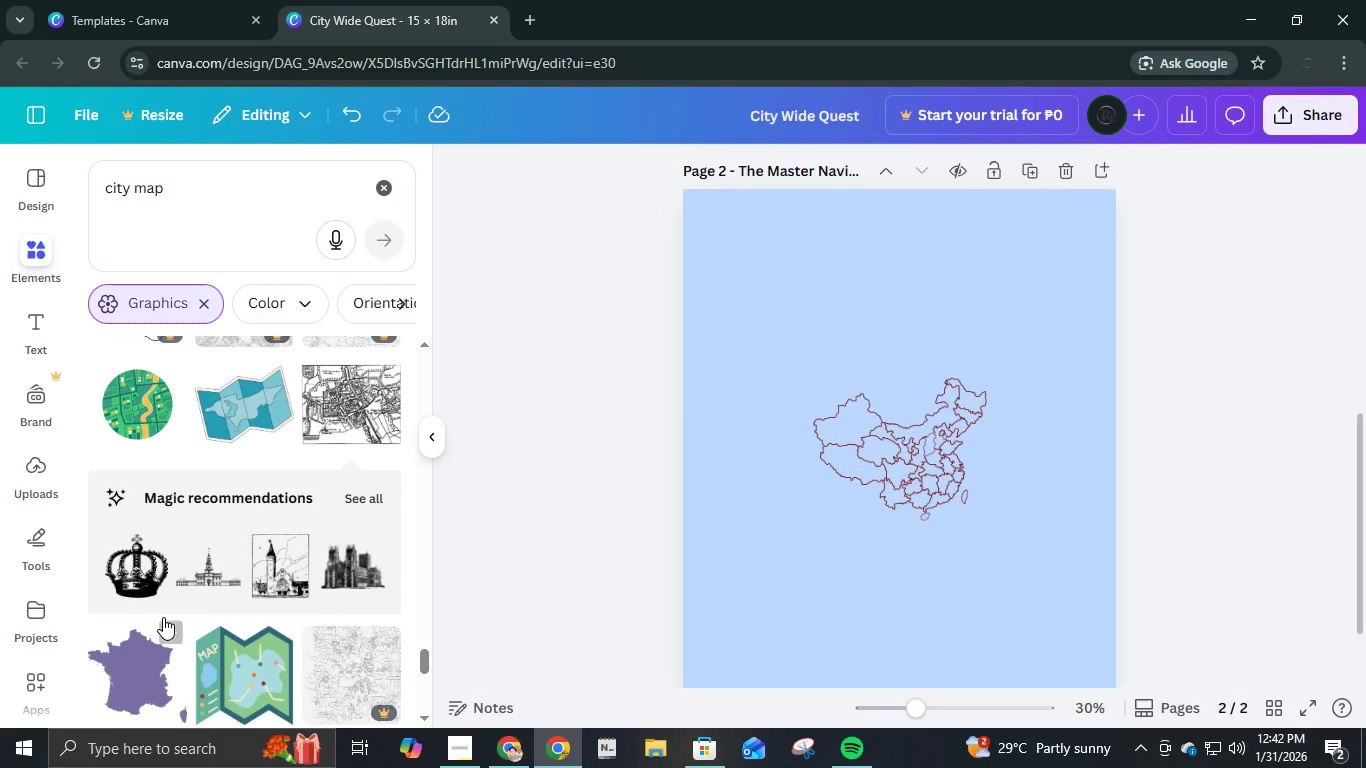 
scroll: coordinate [227, 617], scroll_direction: down, amount: 19.0
 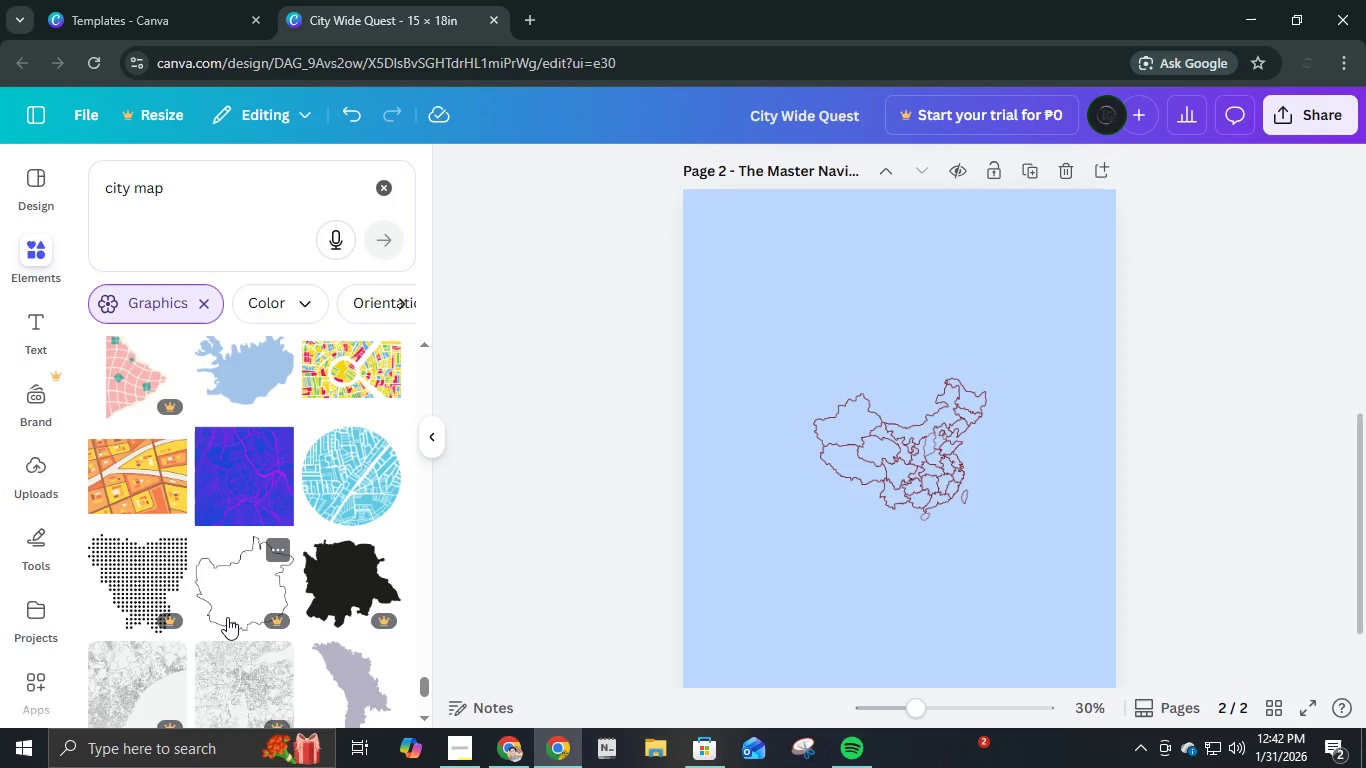 
scroll: coordinate [209, 538], scroll_direction: down, amount: 12.0
 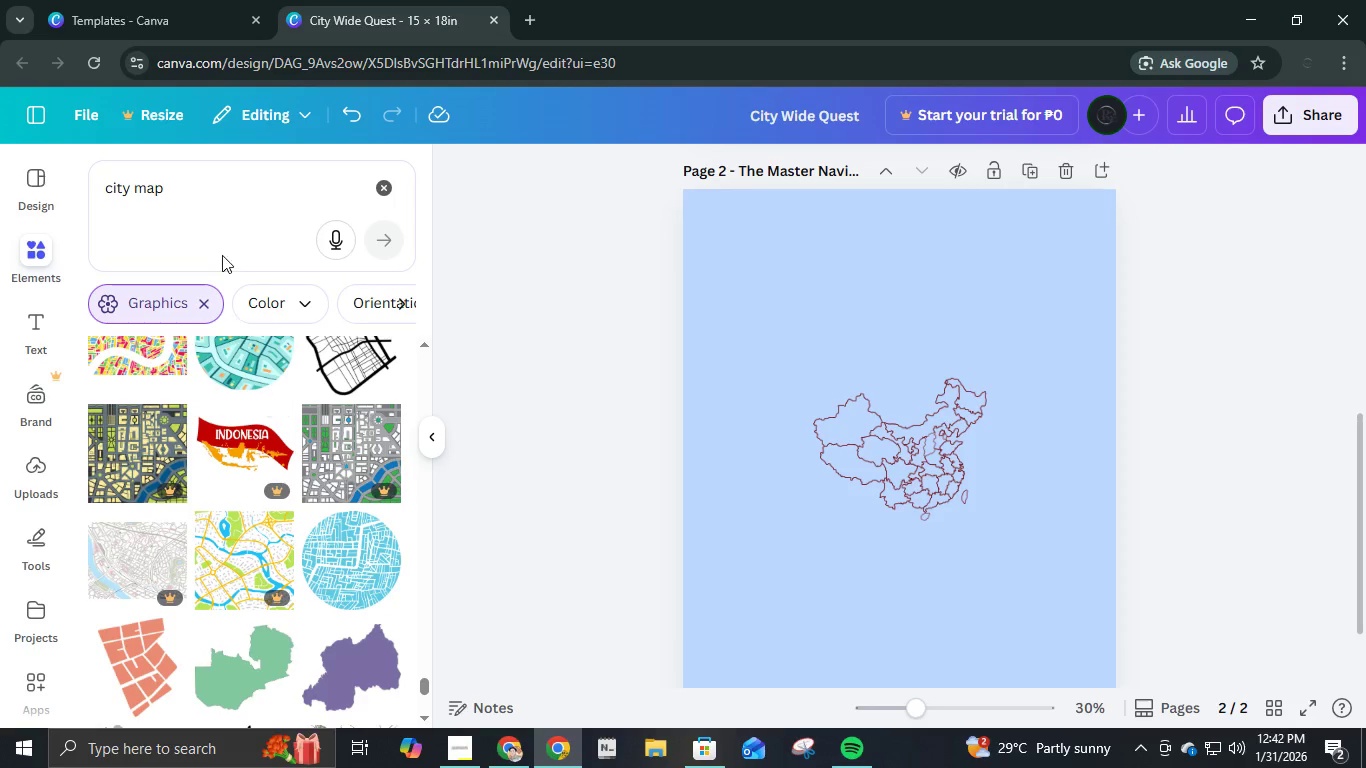 
left_click([211, 194])
 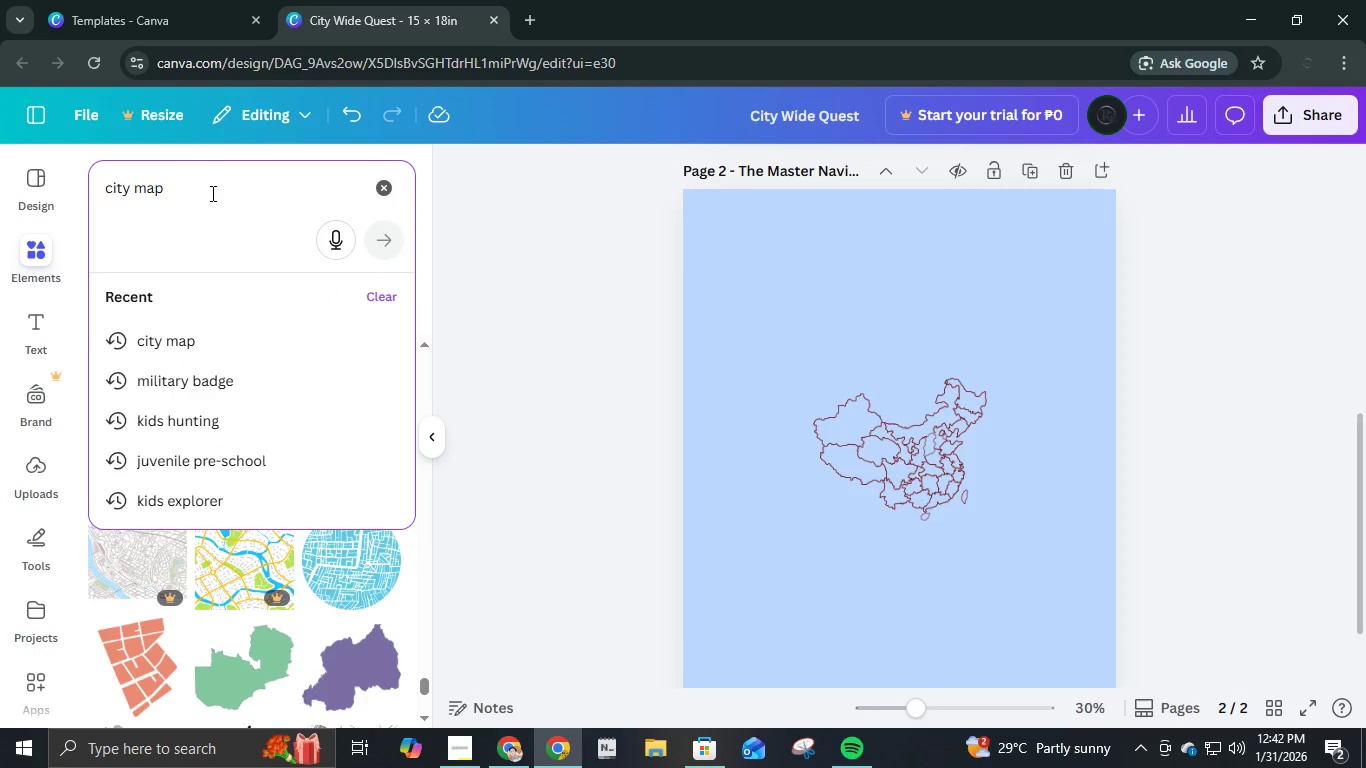 
type( lines)
 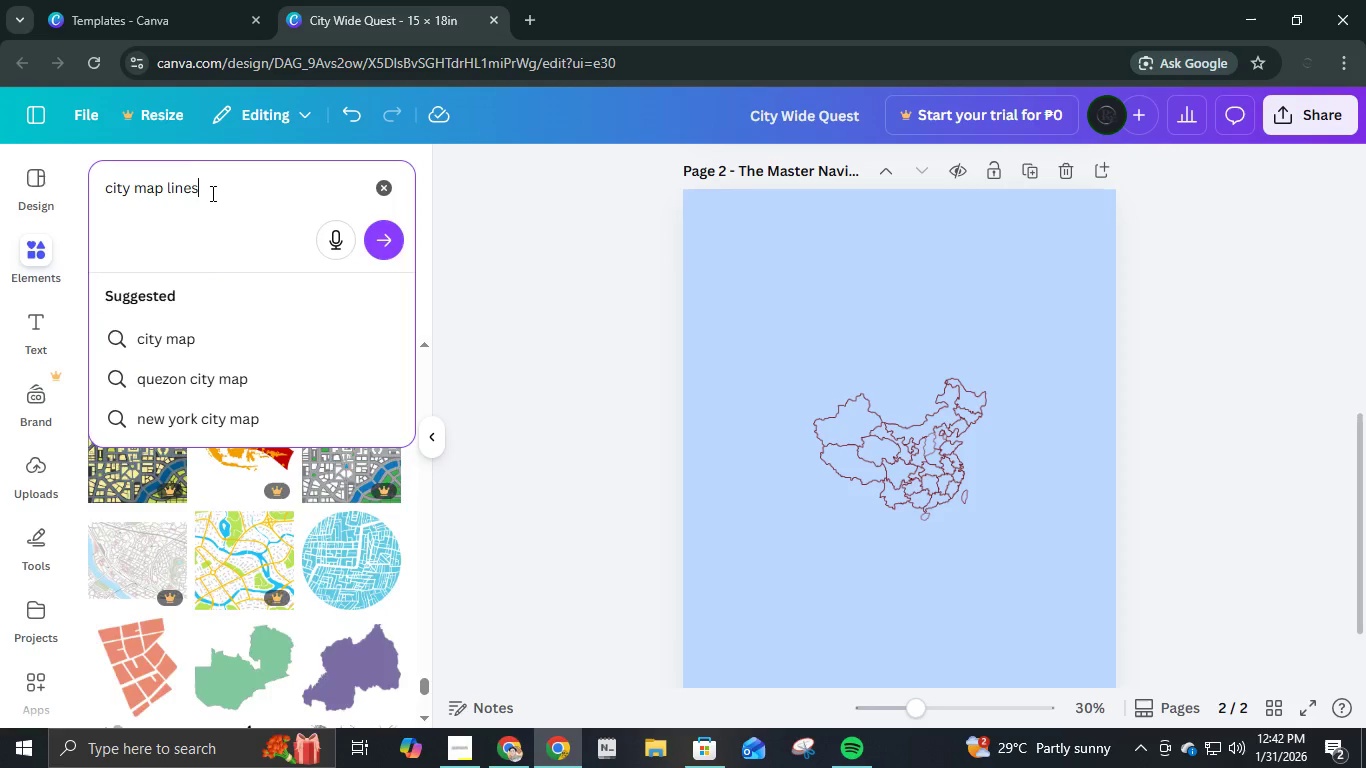 
key(Enter)
 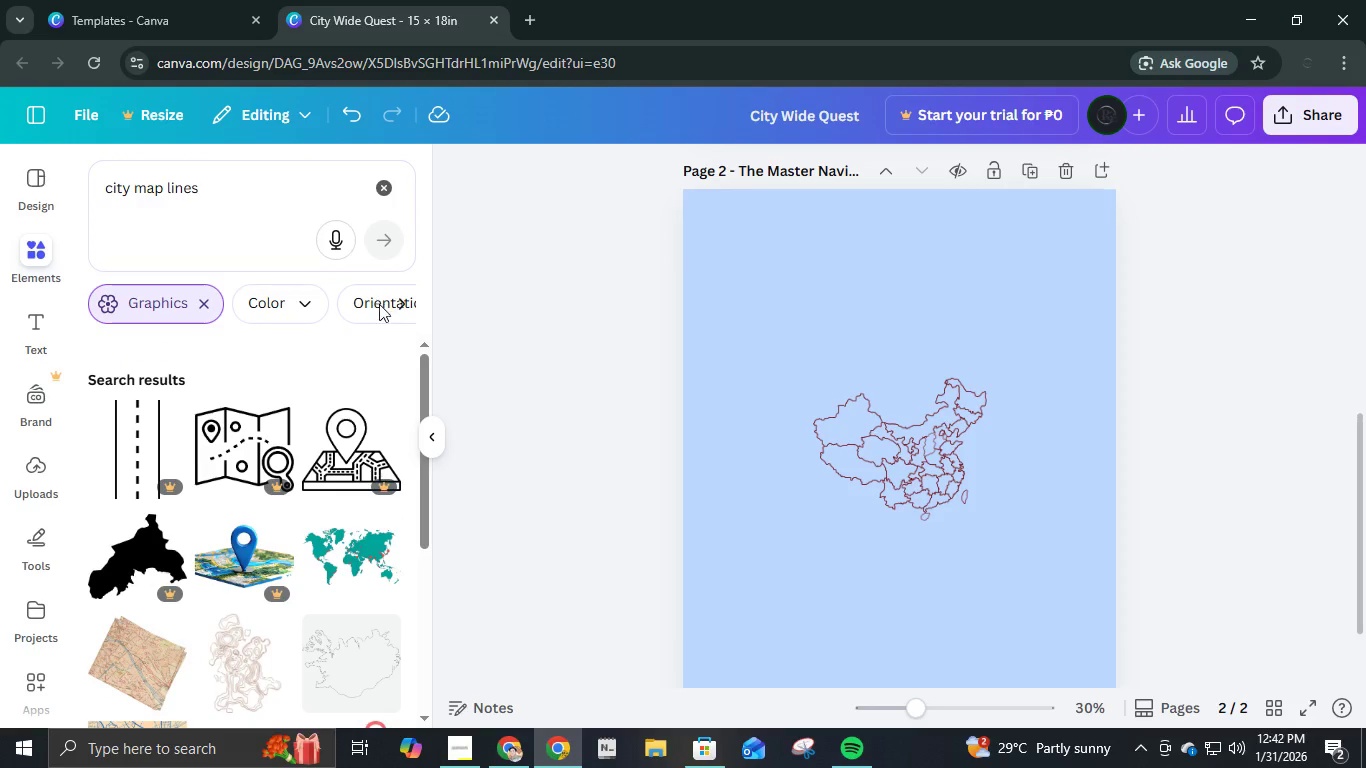 
scroll: coordinate [332, 525], scroll_direction: down, amount: 2.0
 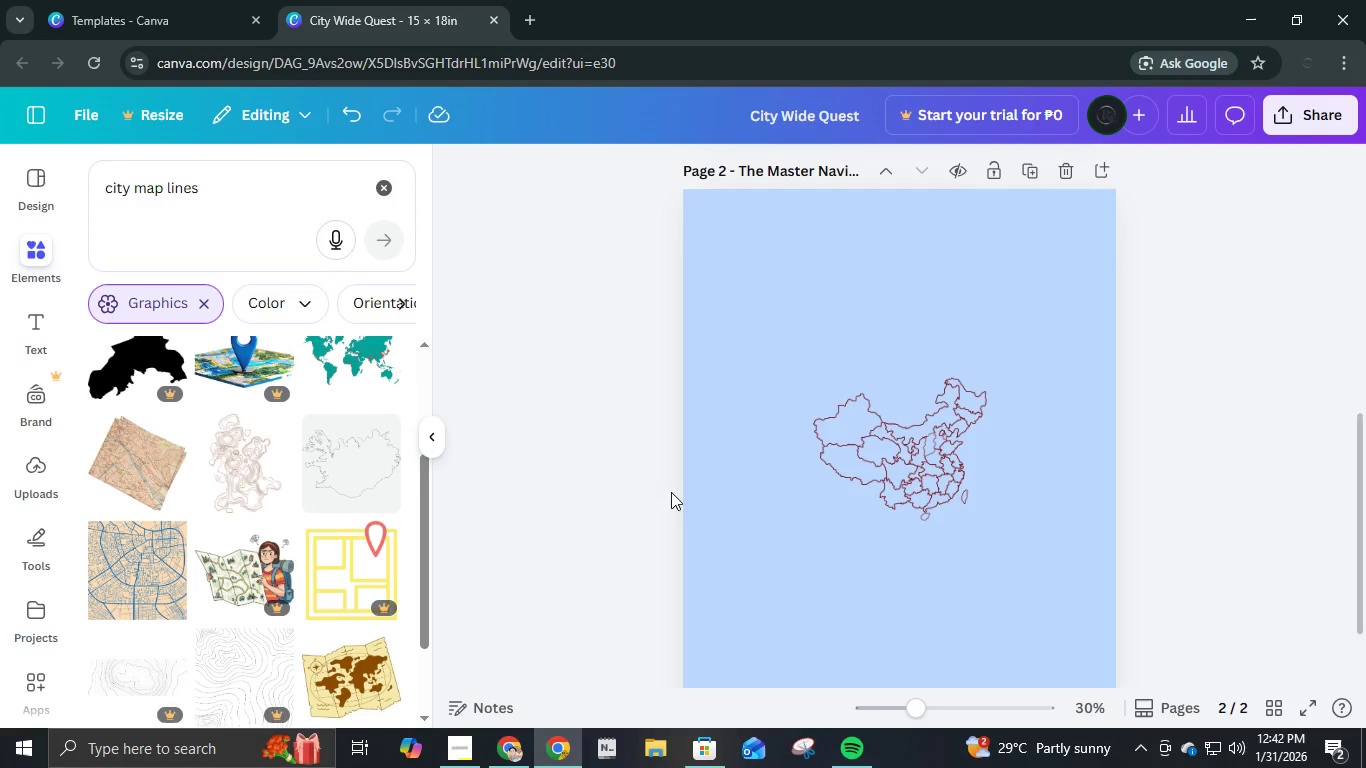 
left_click([865, 466])
 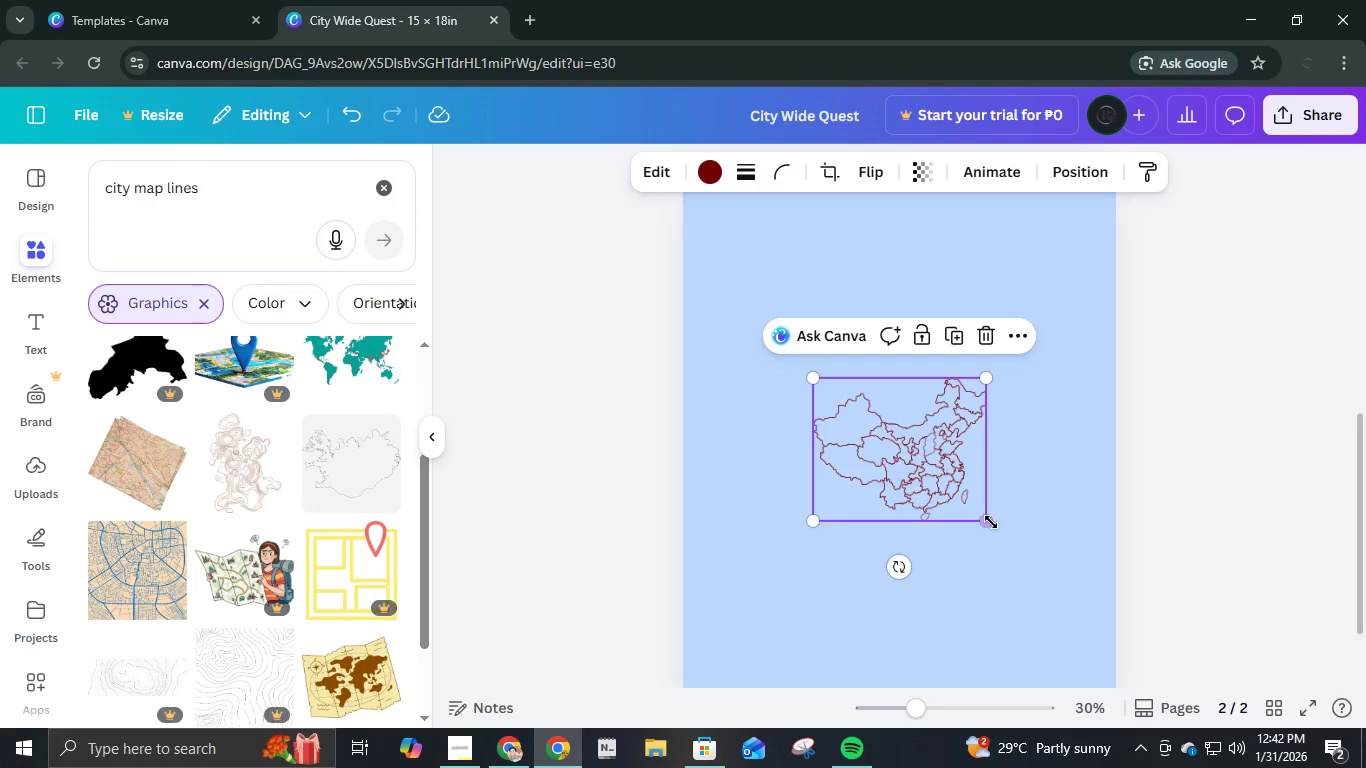 
left_click_drag(start_coordinate=[991, 522], to_coordinate=[1314, 767])
 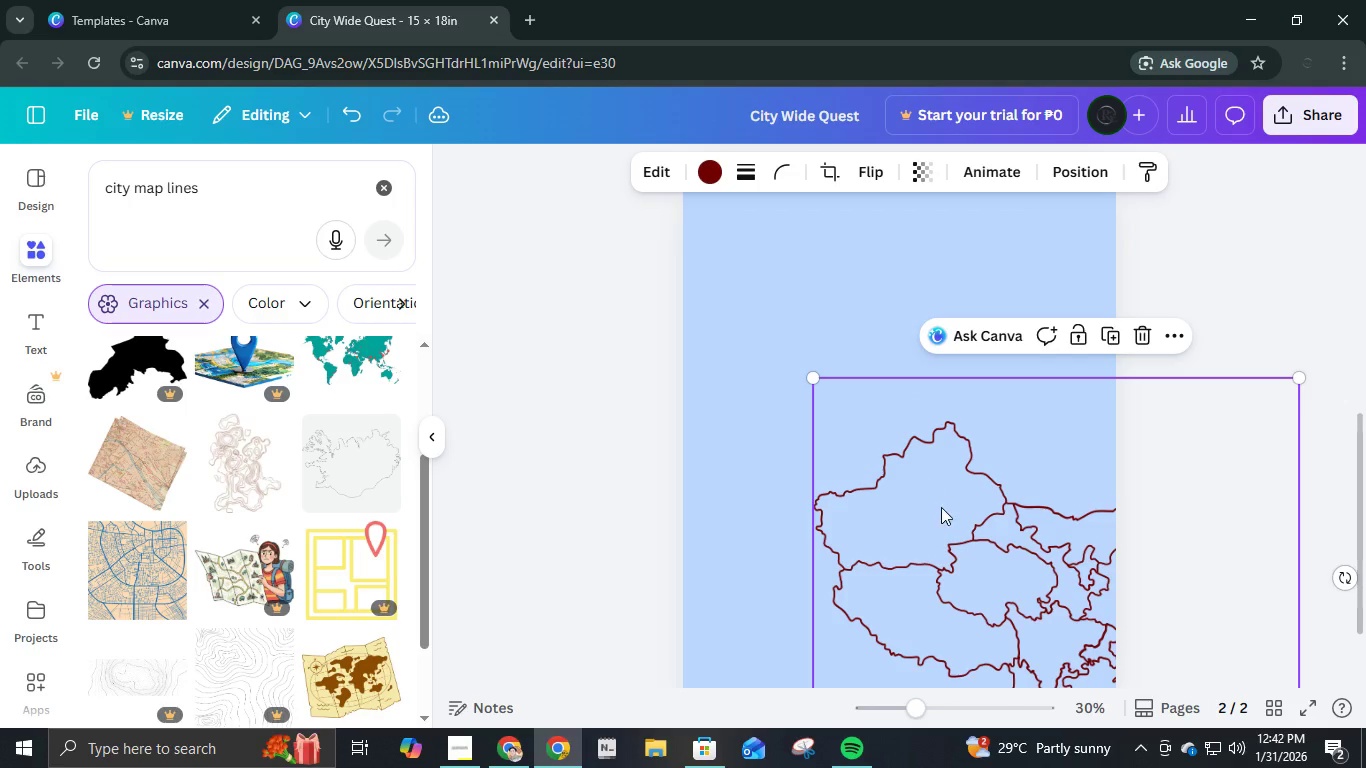 
left_click_drag(start_coordinate=[946, 524], to_coordinate=[835, 320])
 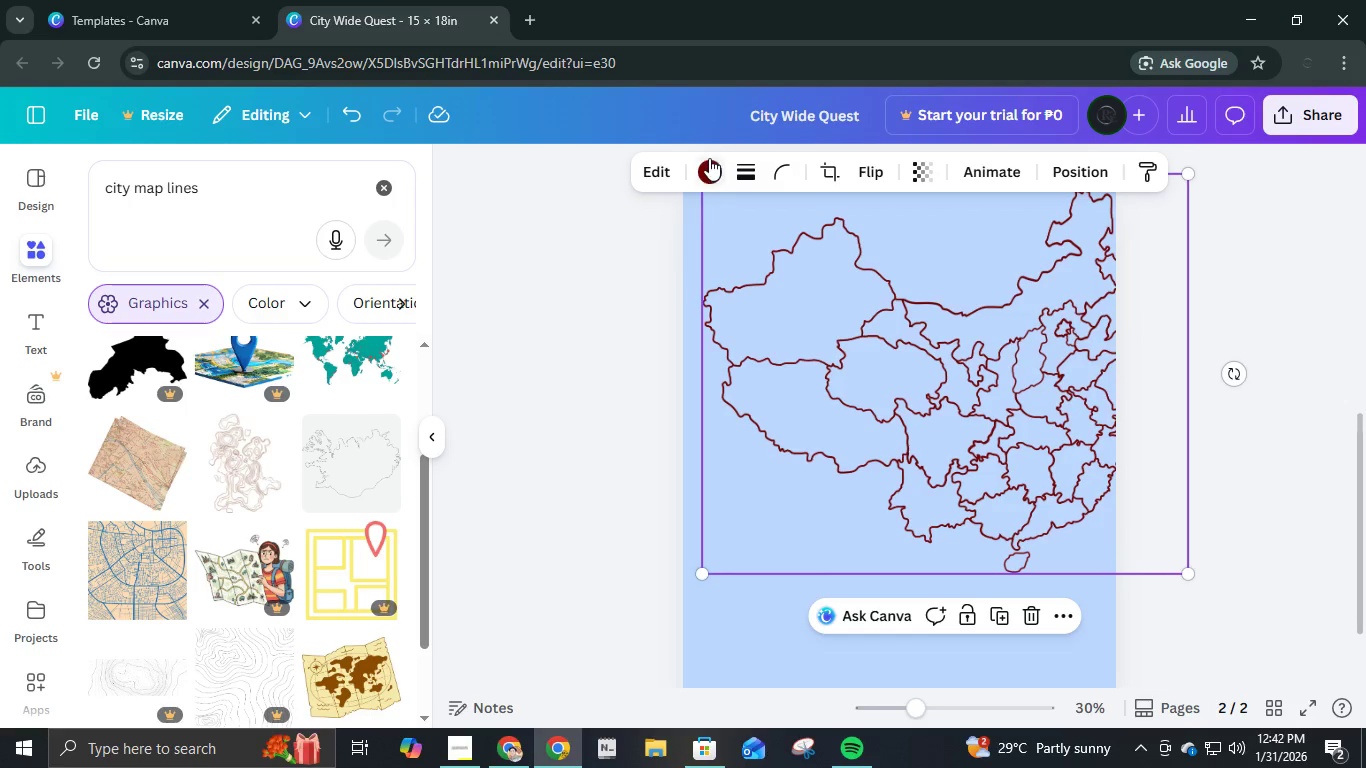 
left_click([707, 157])
 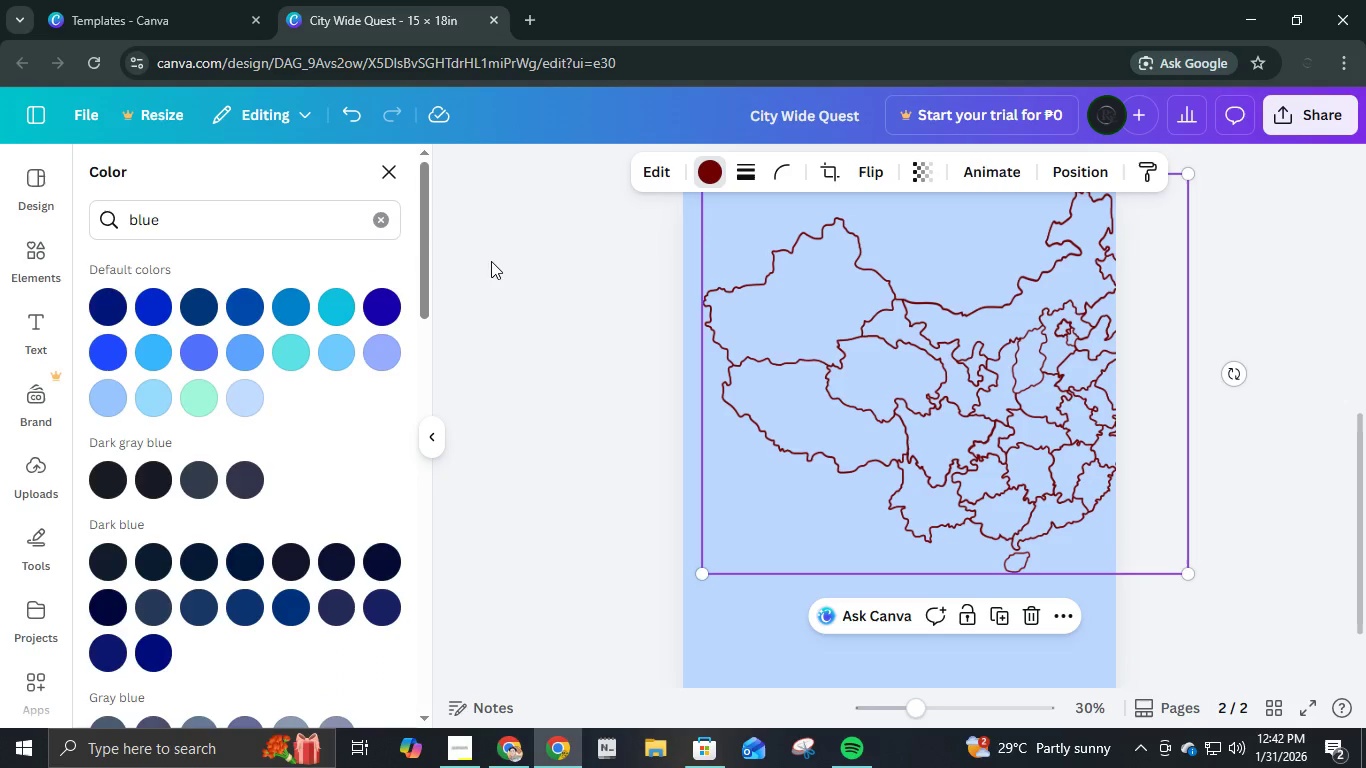 
left_click([377, 221])
 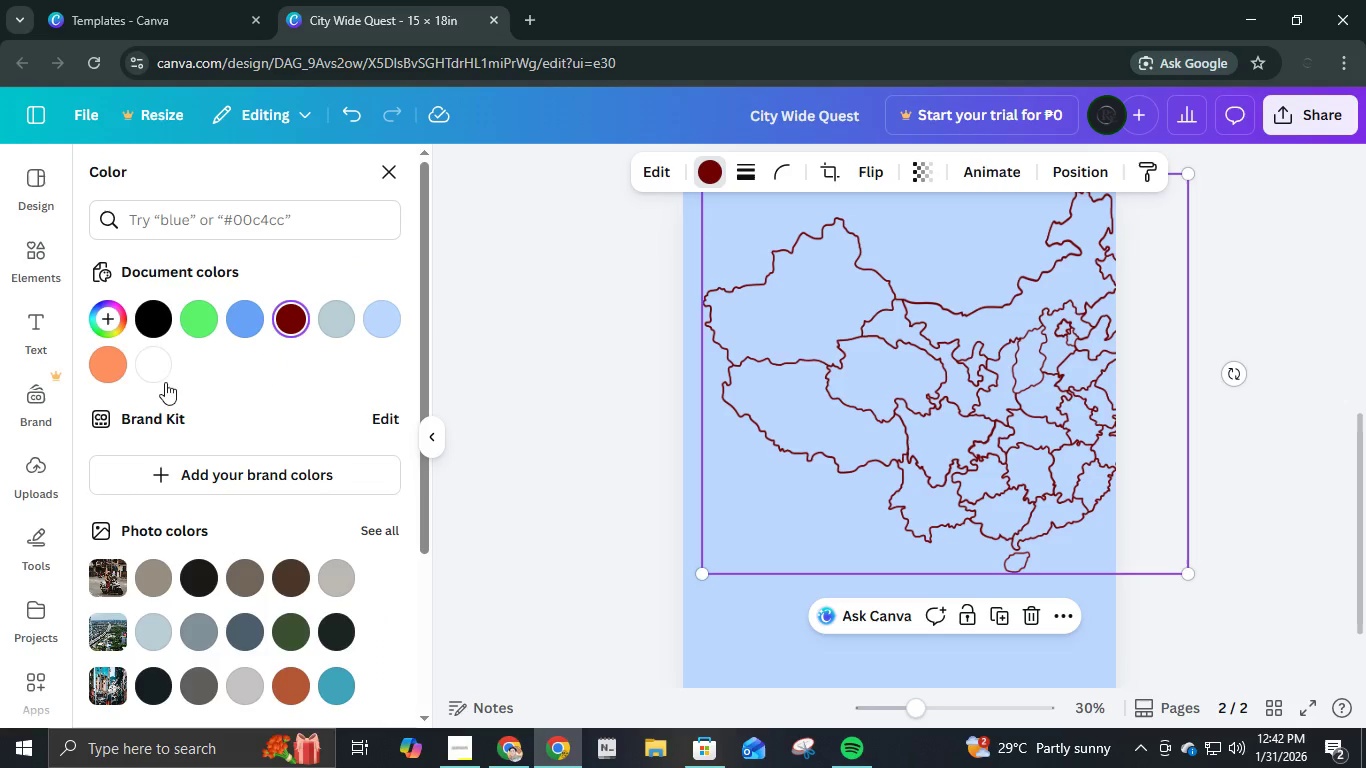 
left_click([111, 363])
 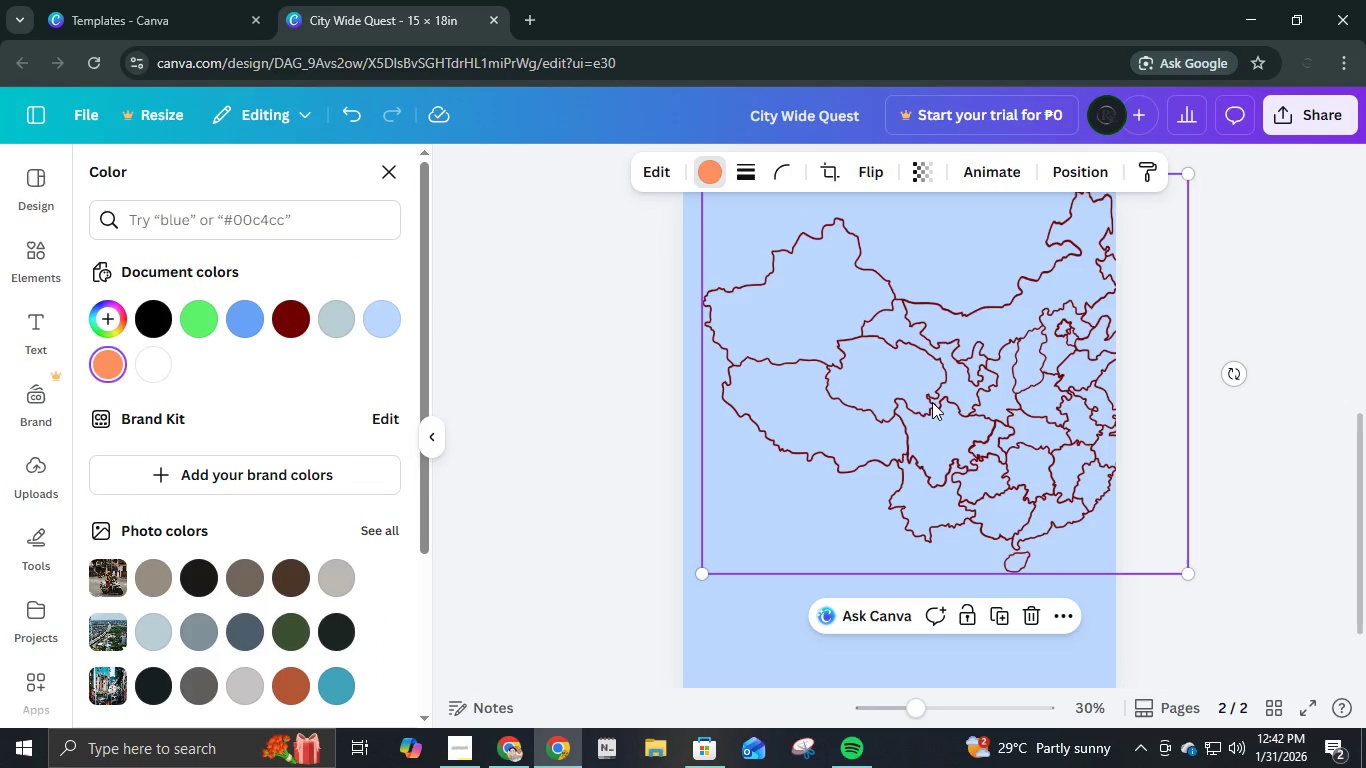 
left_click_drag(start_coordinate=[932, 402], to_coordinate=[882, 476])
 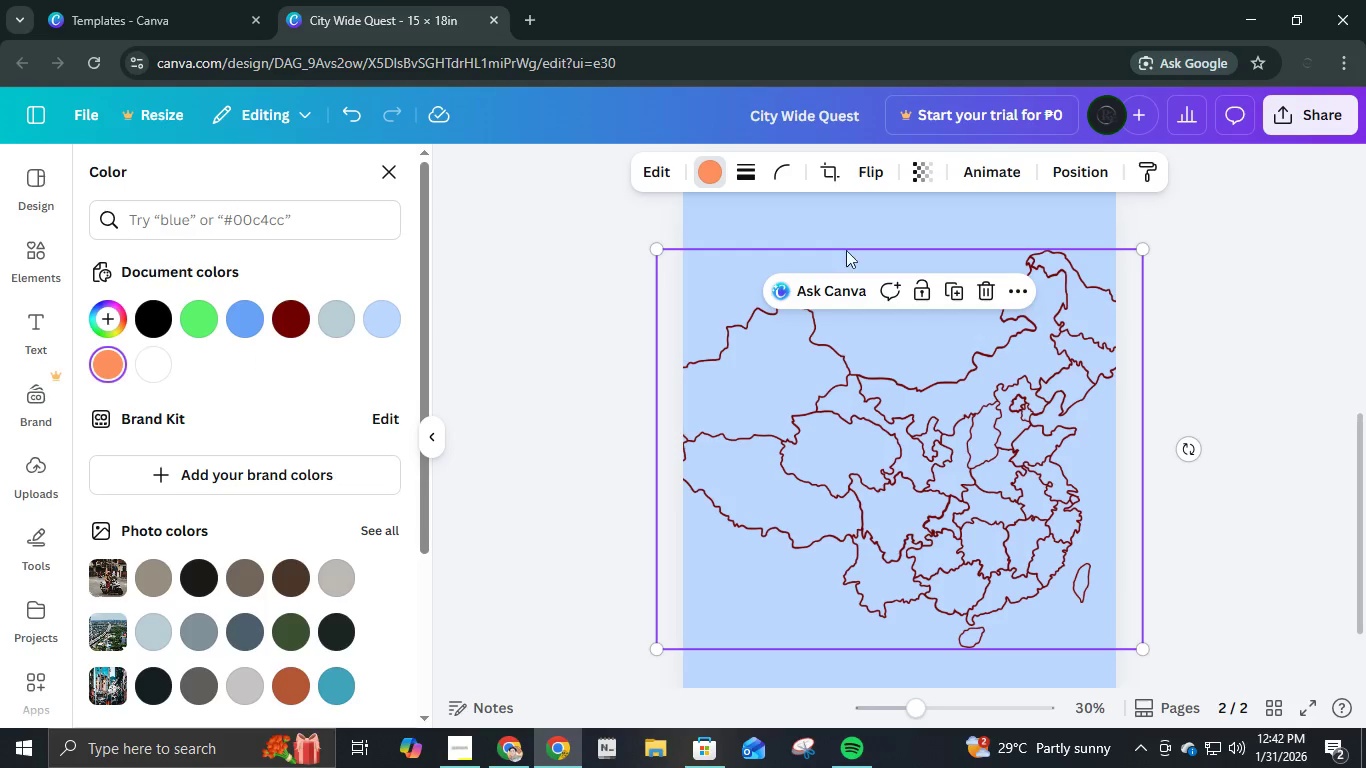 
left_click([350, 121])
 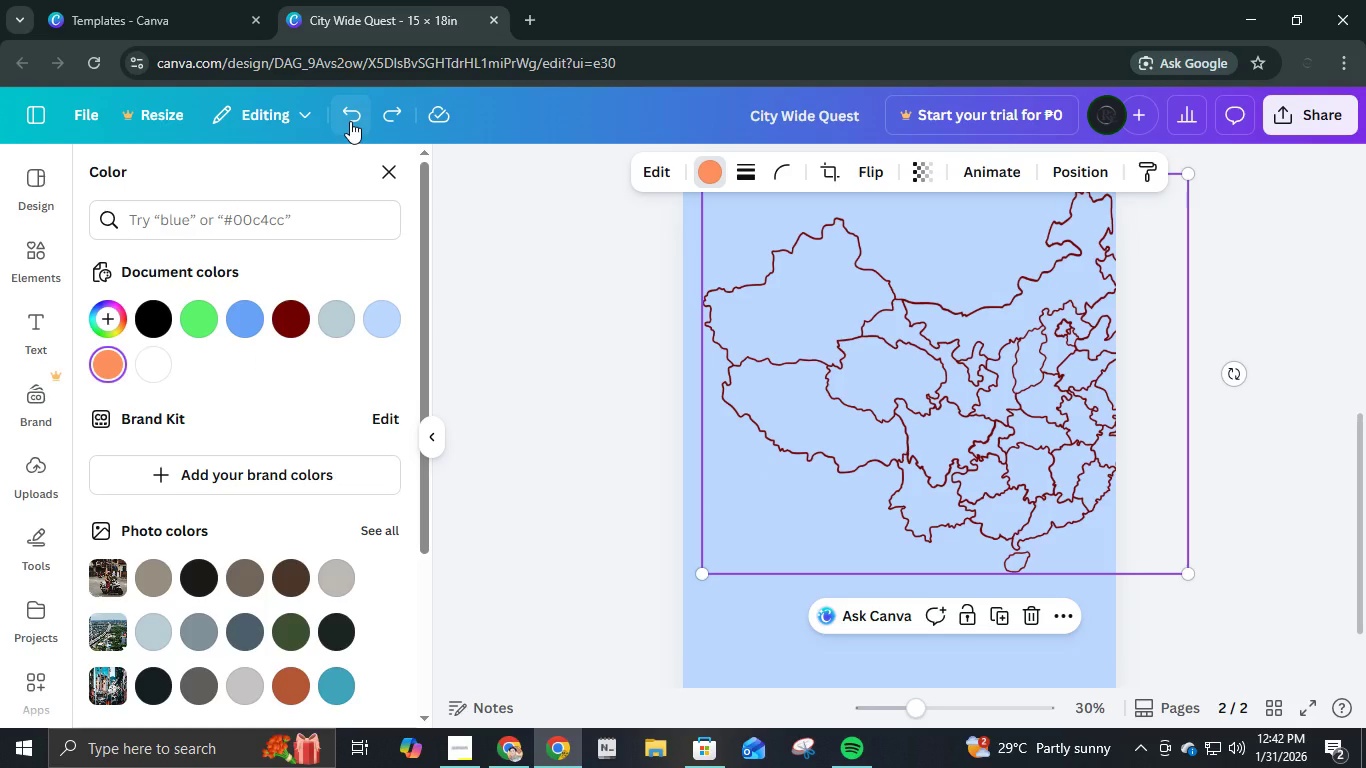 
left_click([350, 121])
 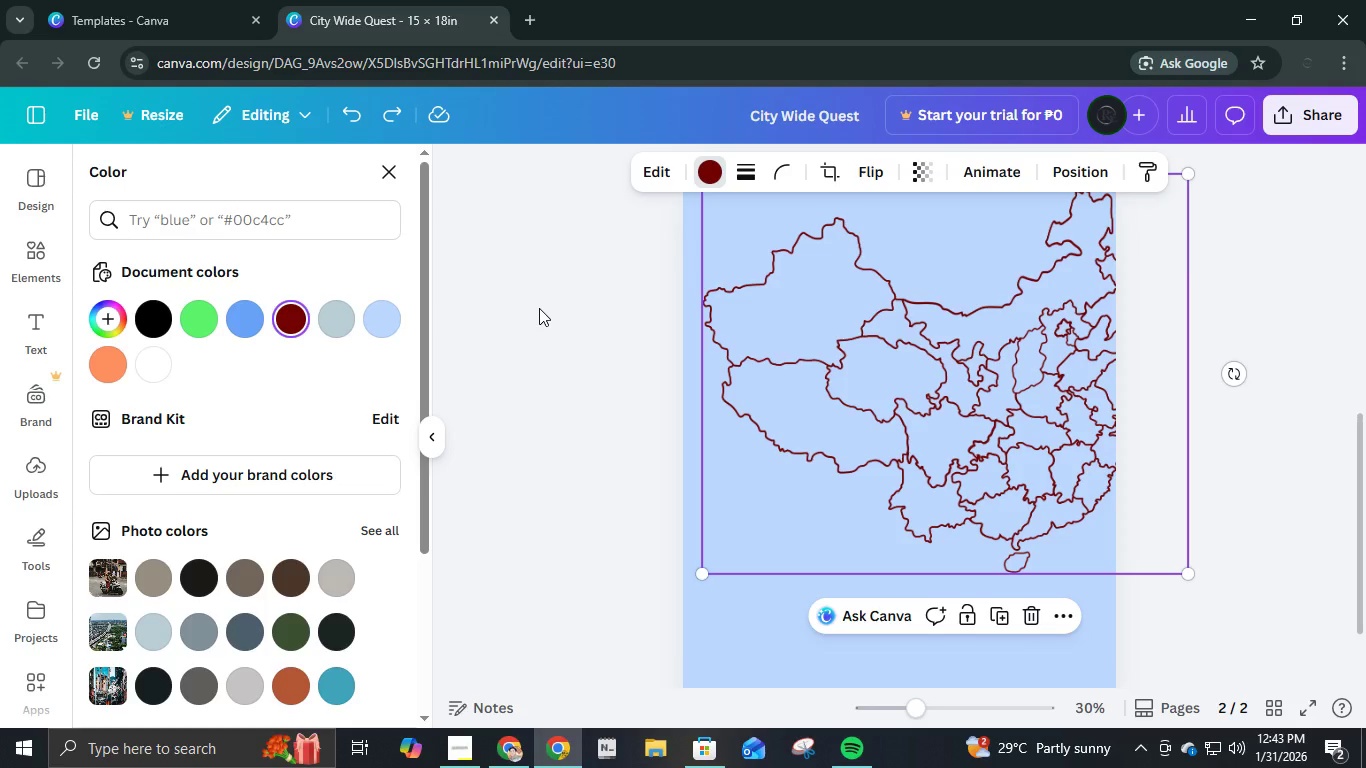 
wait(7.02)
 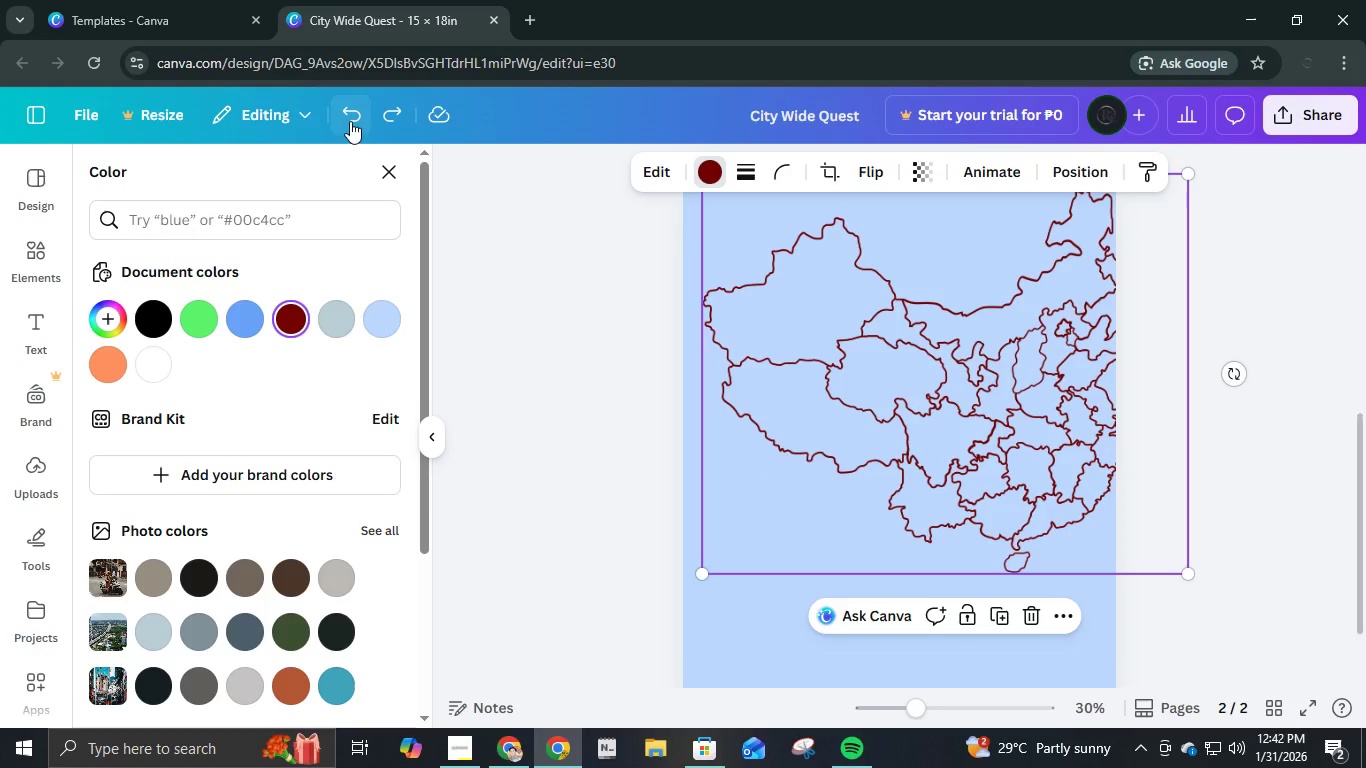 
scroll: coordinate [320, 477], scroll_direction: down, amount: 4.0
 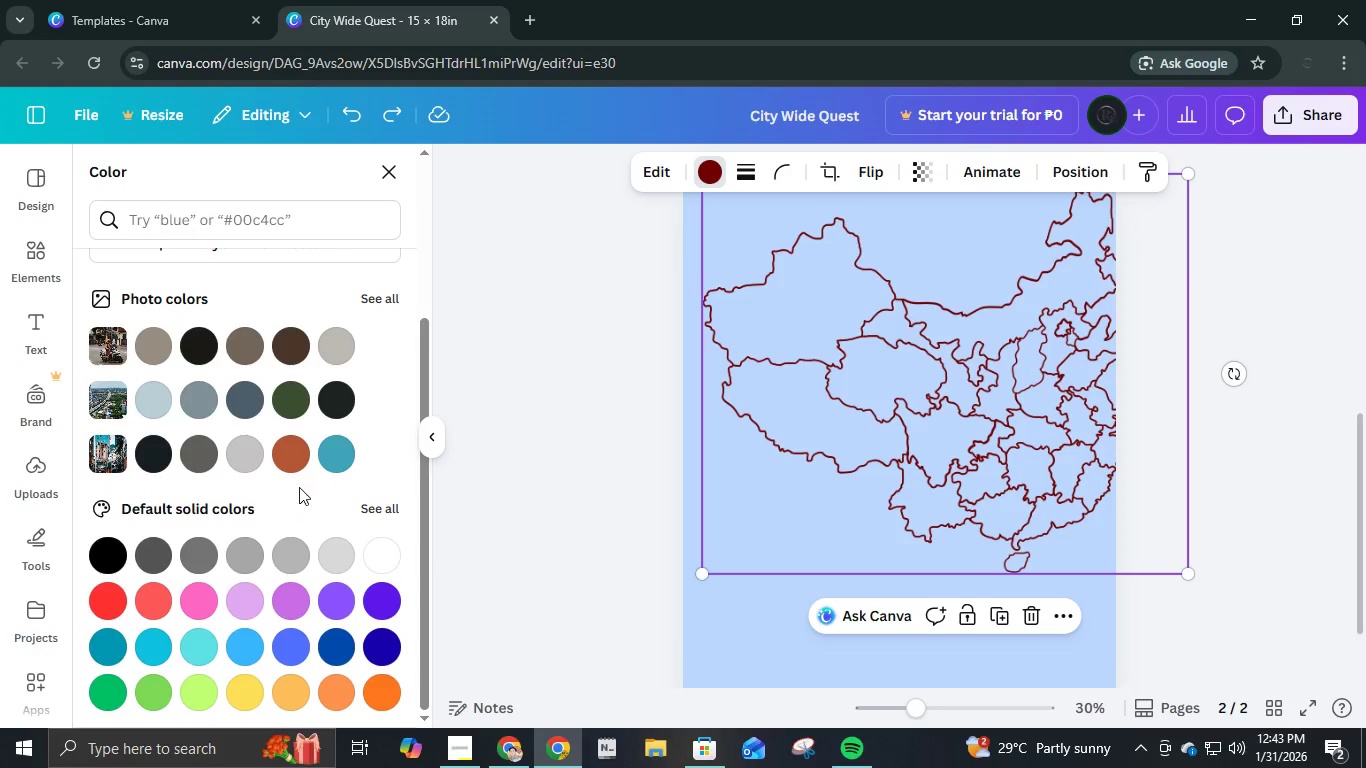 
left_click([289, 457])
 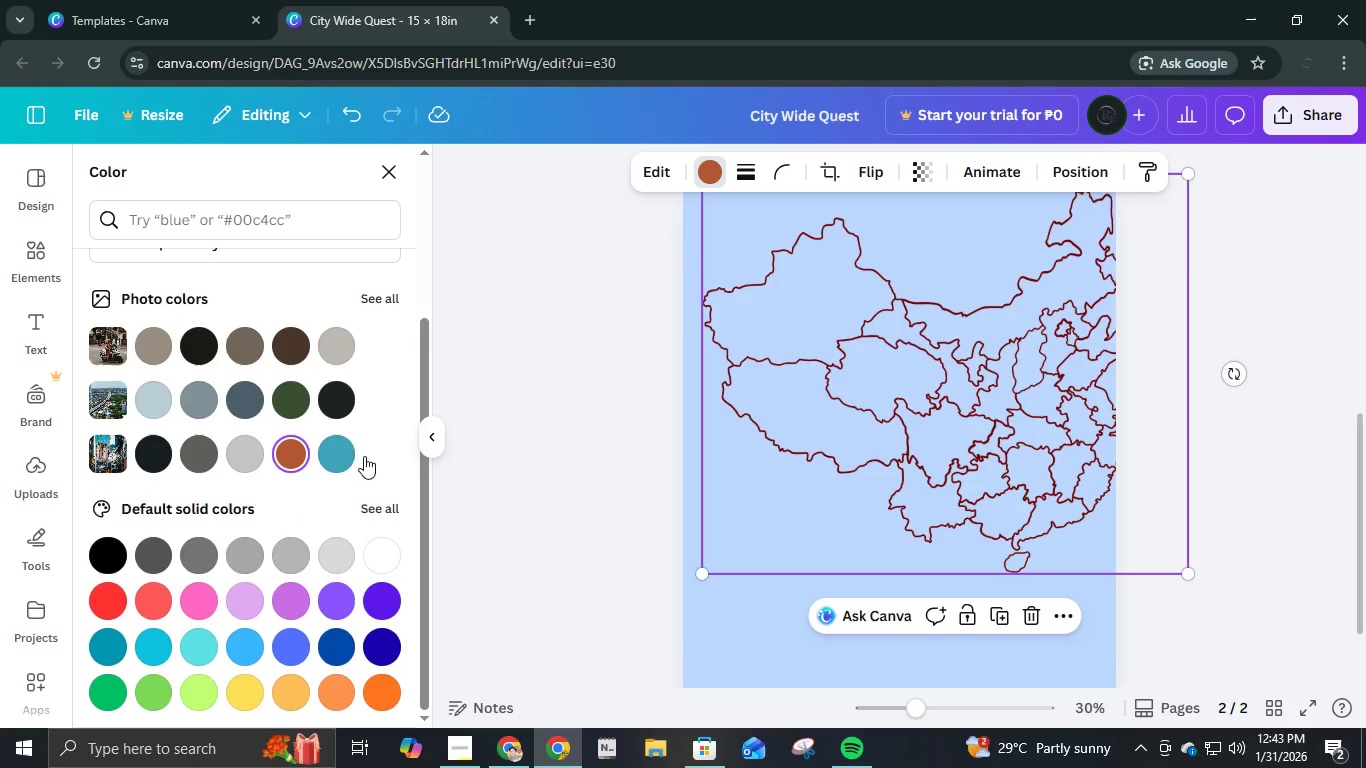 
left_click([338, 402])
 